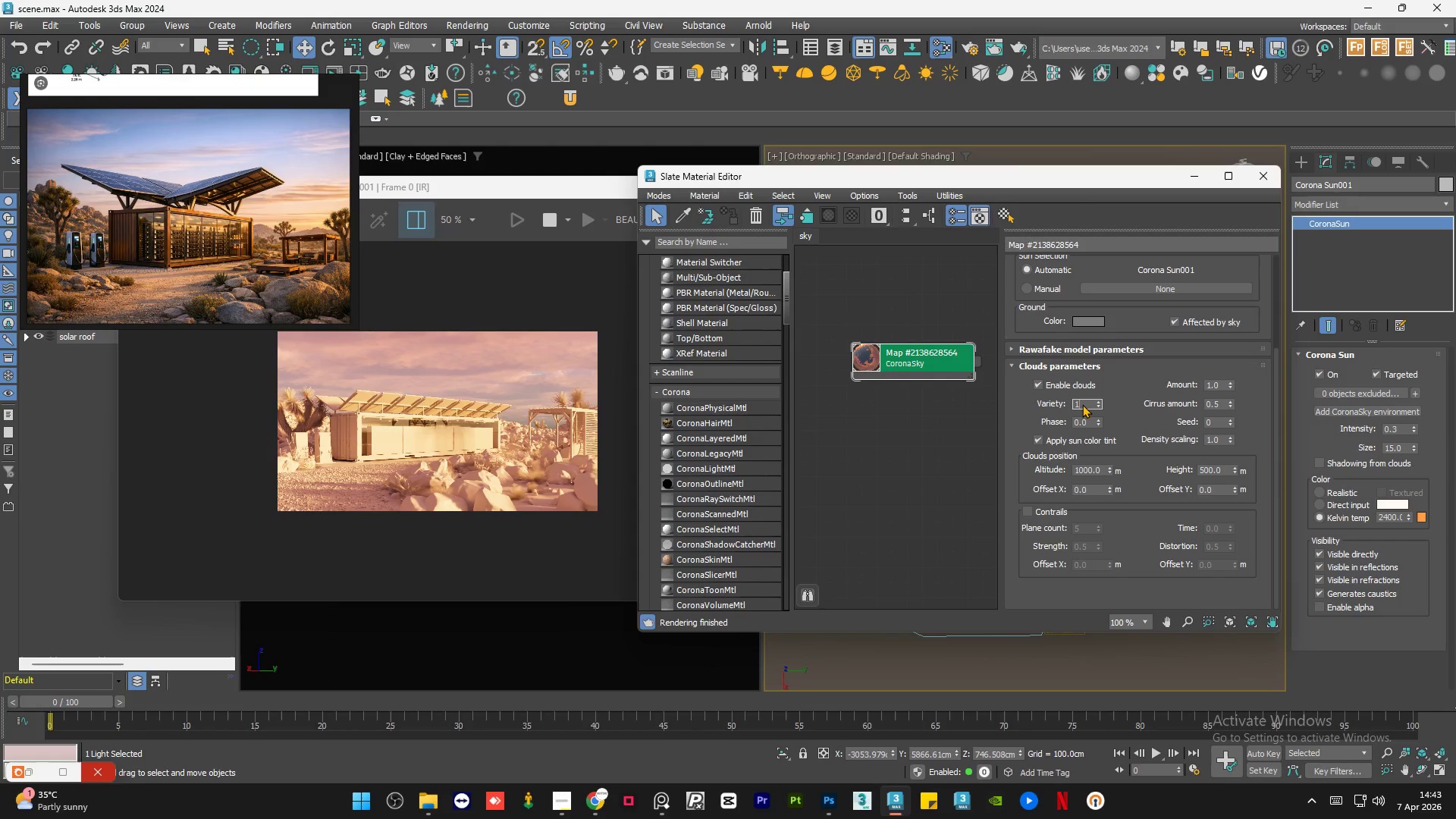 
key(NumpadEnter)
 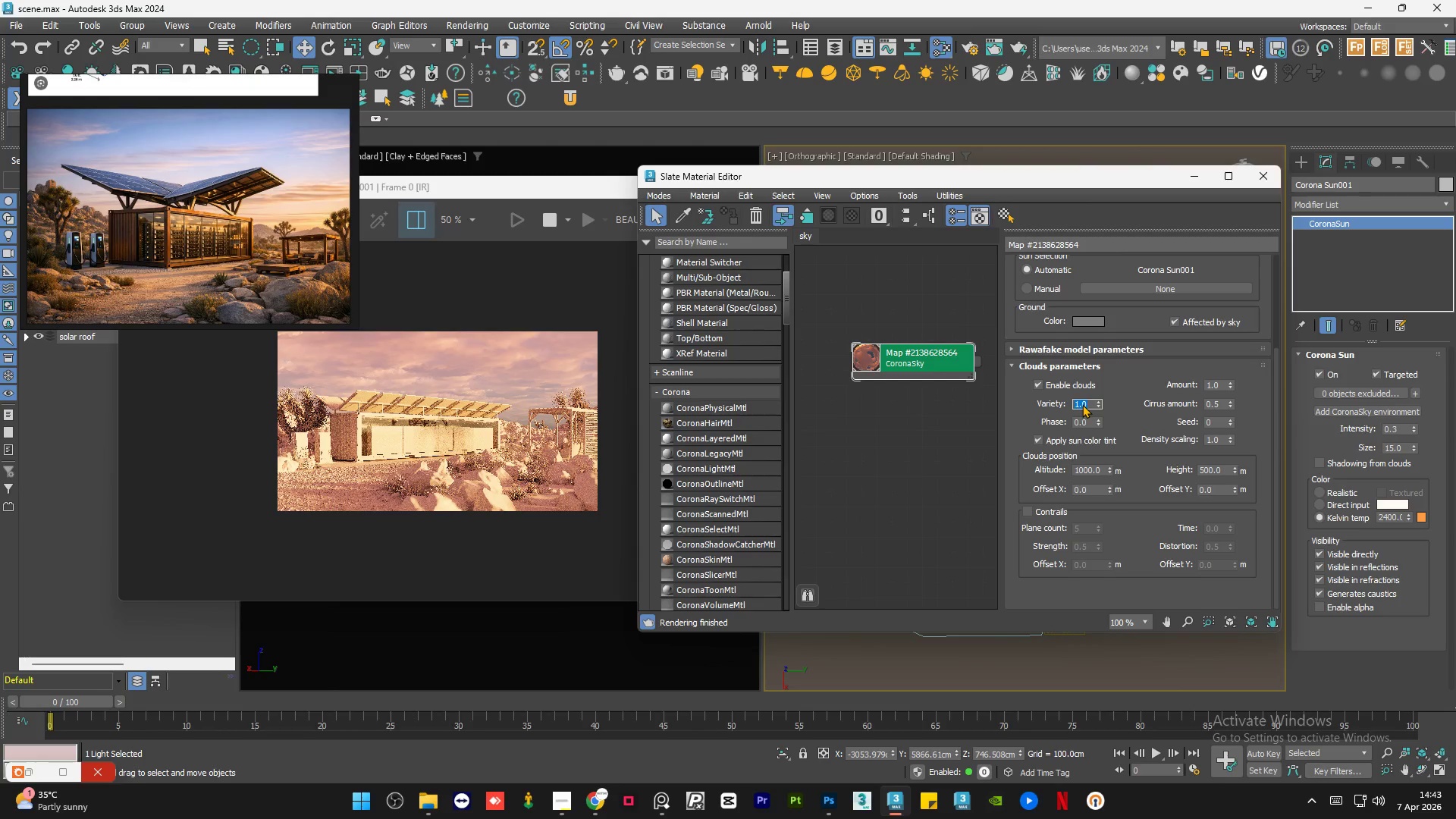 
wait(9.45)
 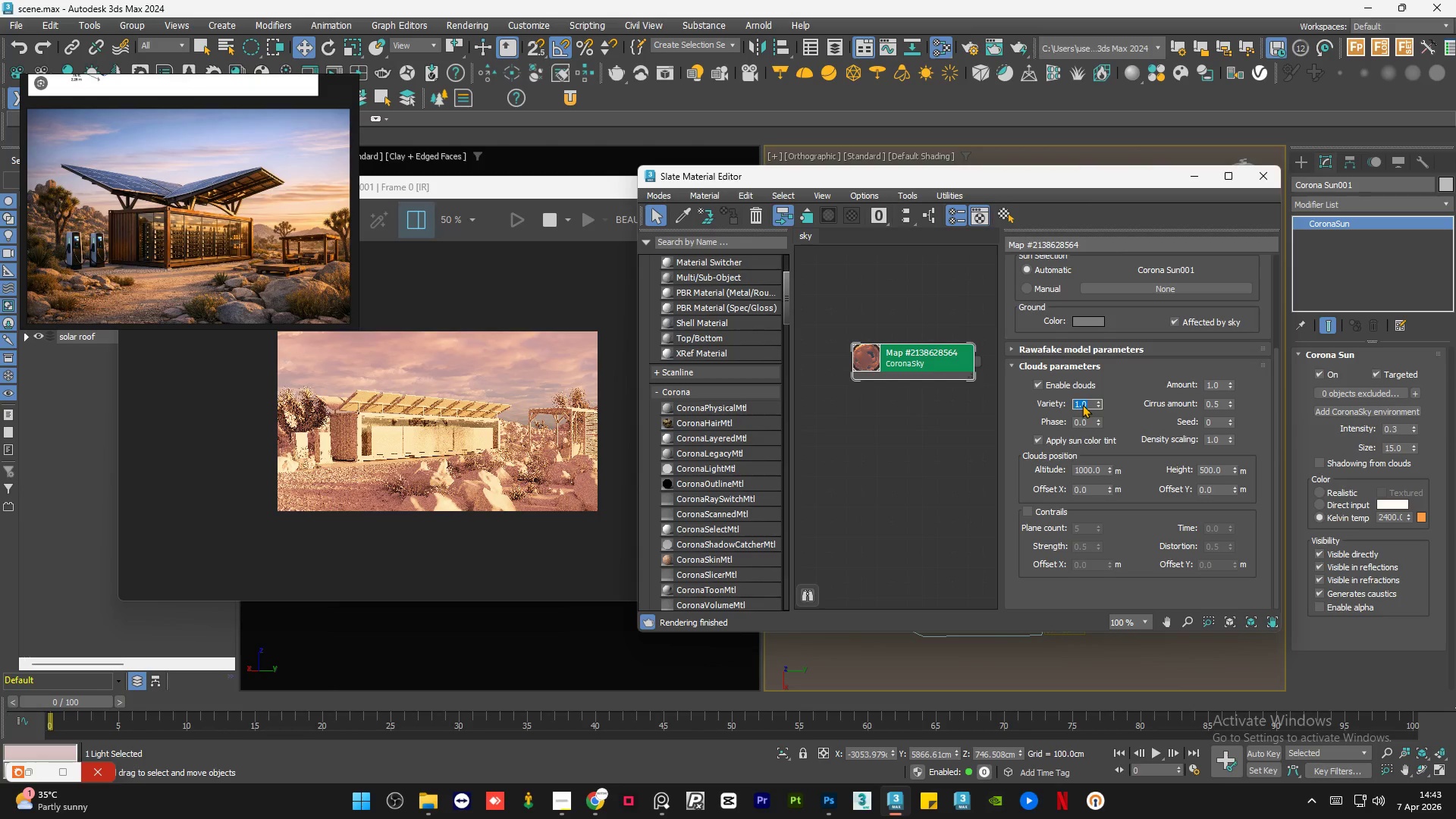 
key(Numpad0)
 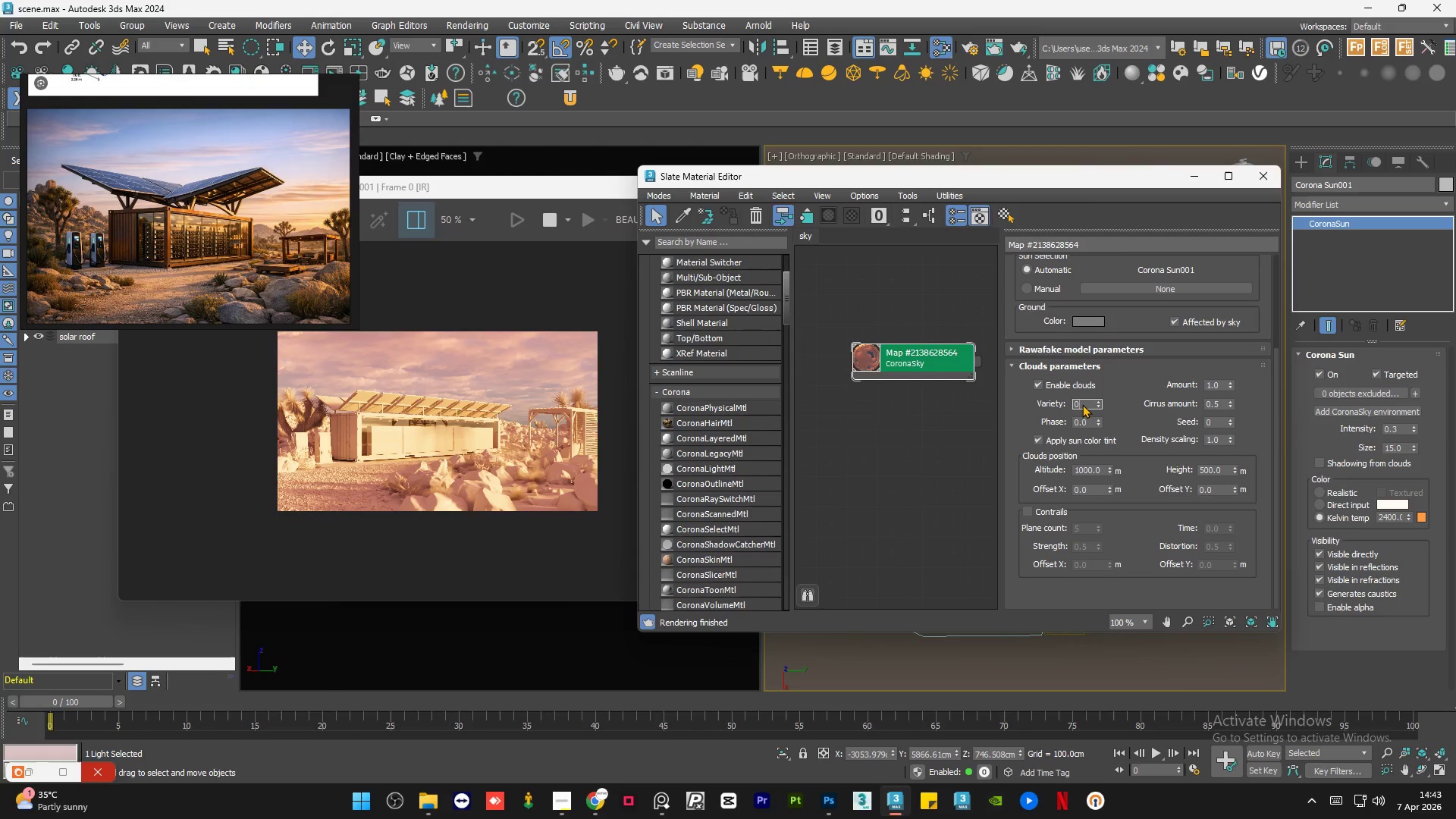 
key(NumpadEnter)
 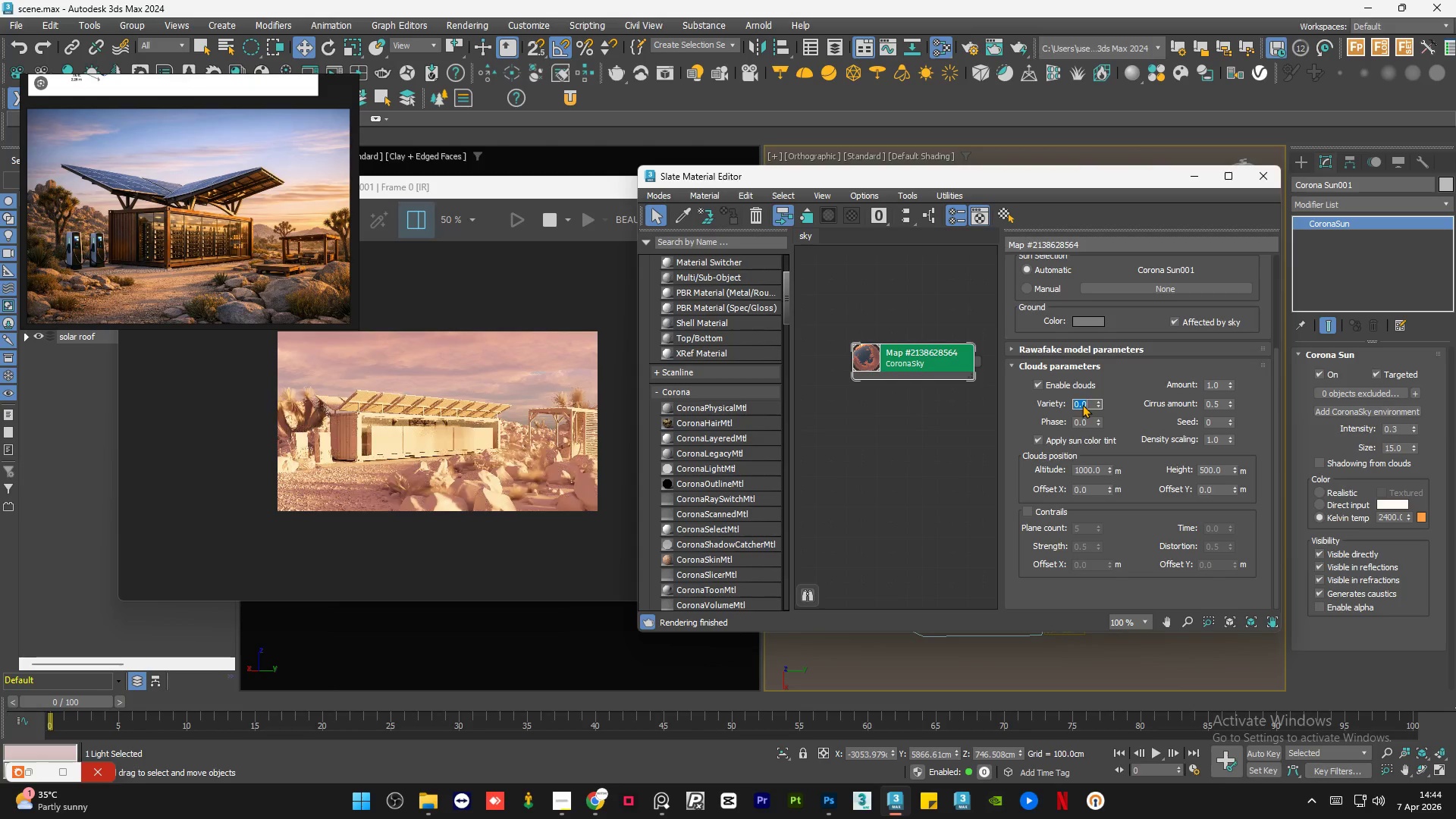 
wait(10.38)
 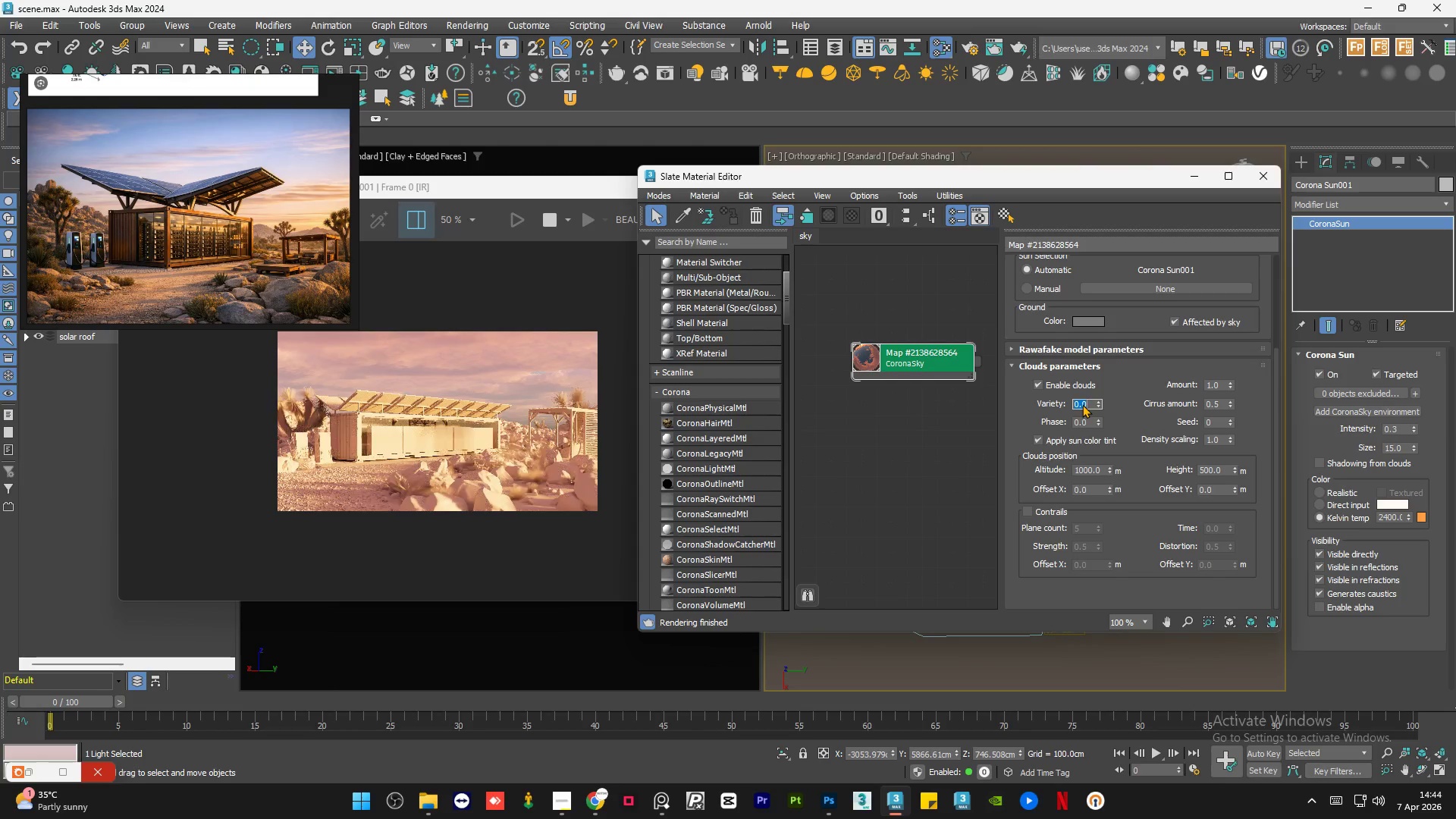 
double_click([1221, 405])
 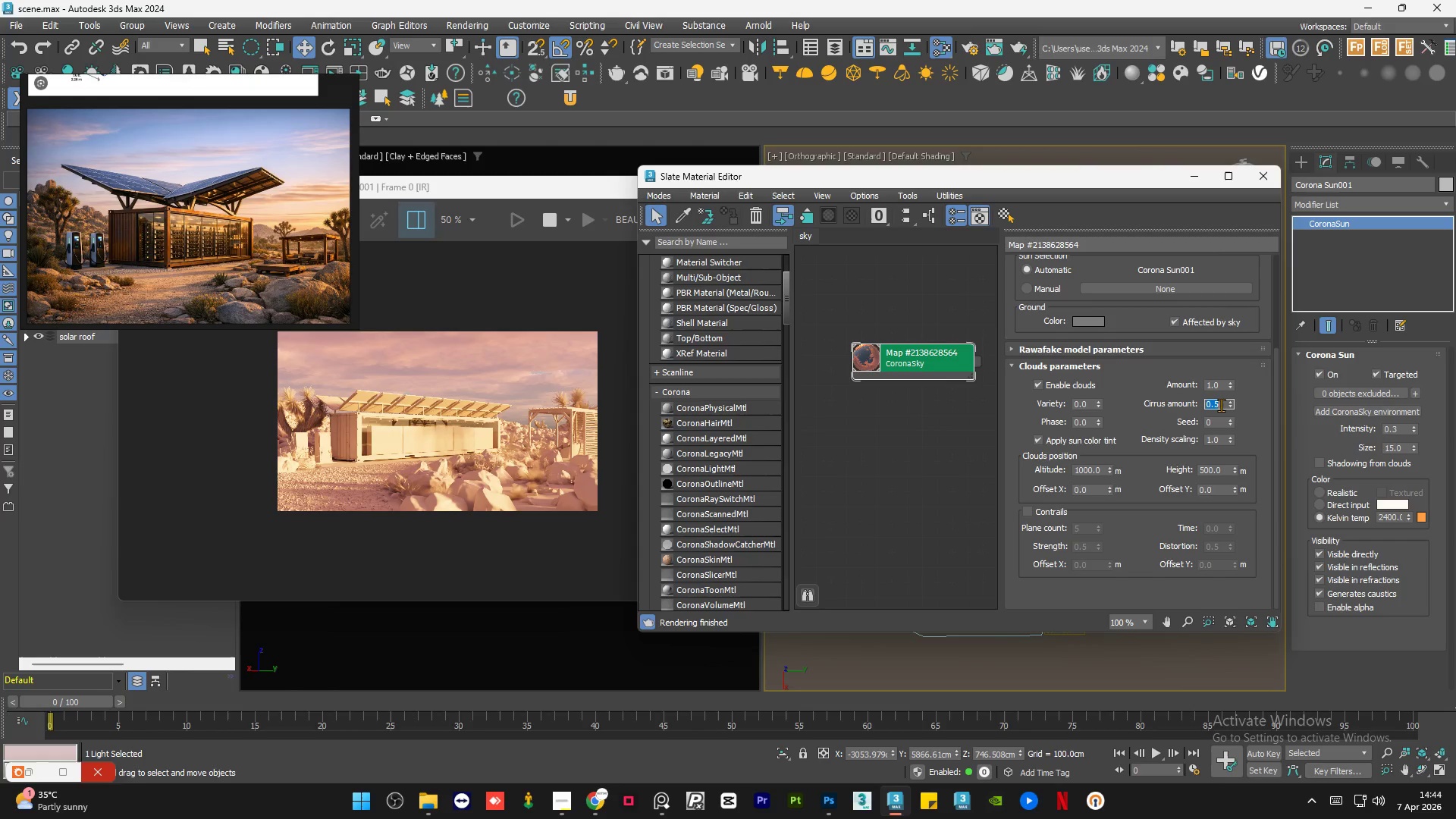 
key(Numpad0)
 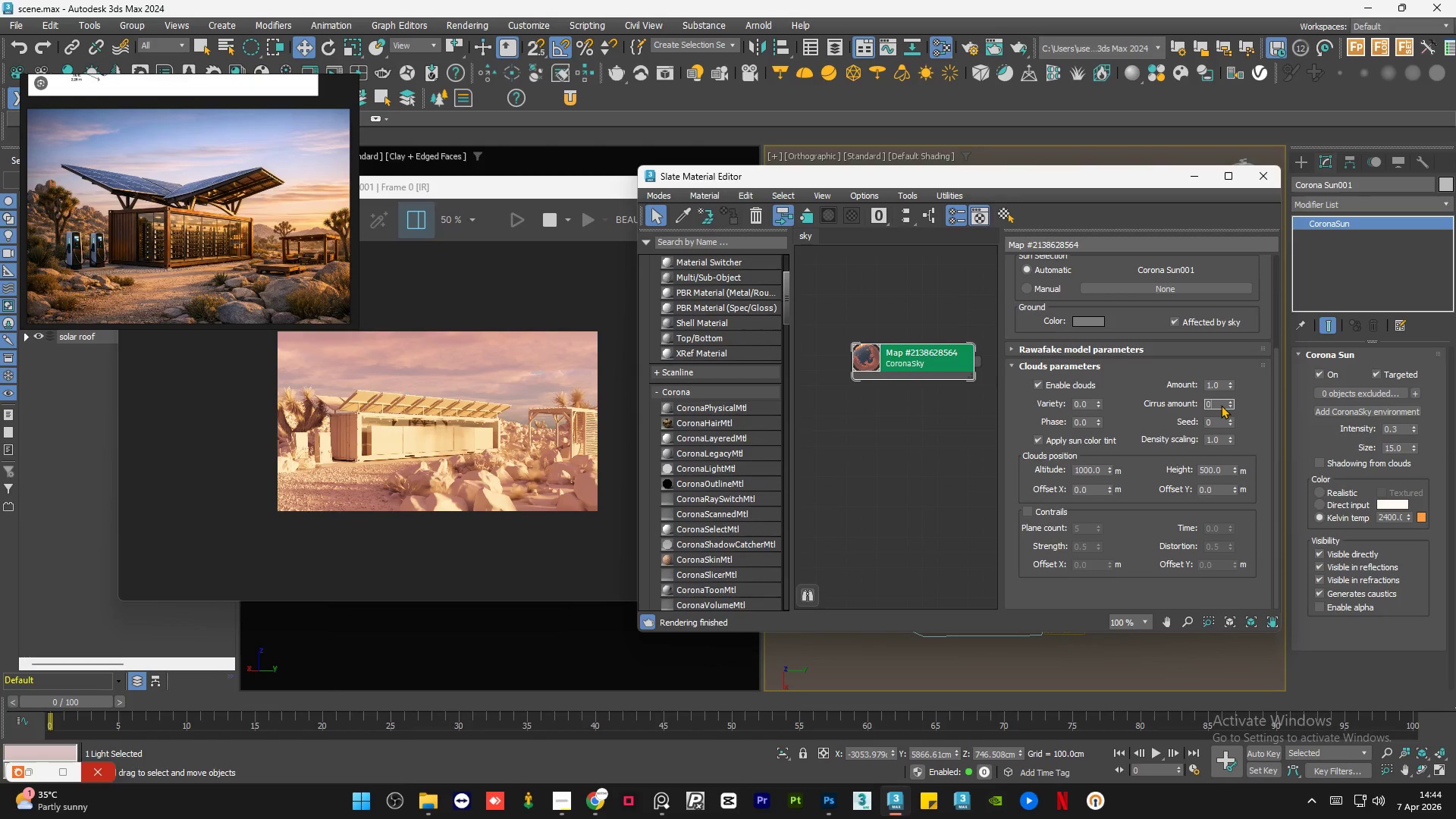 
key(NumpadEnter)
 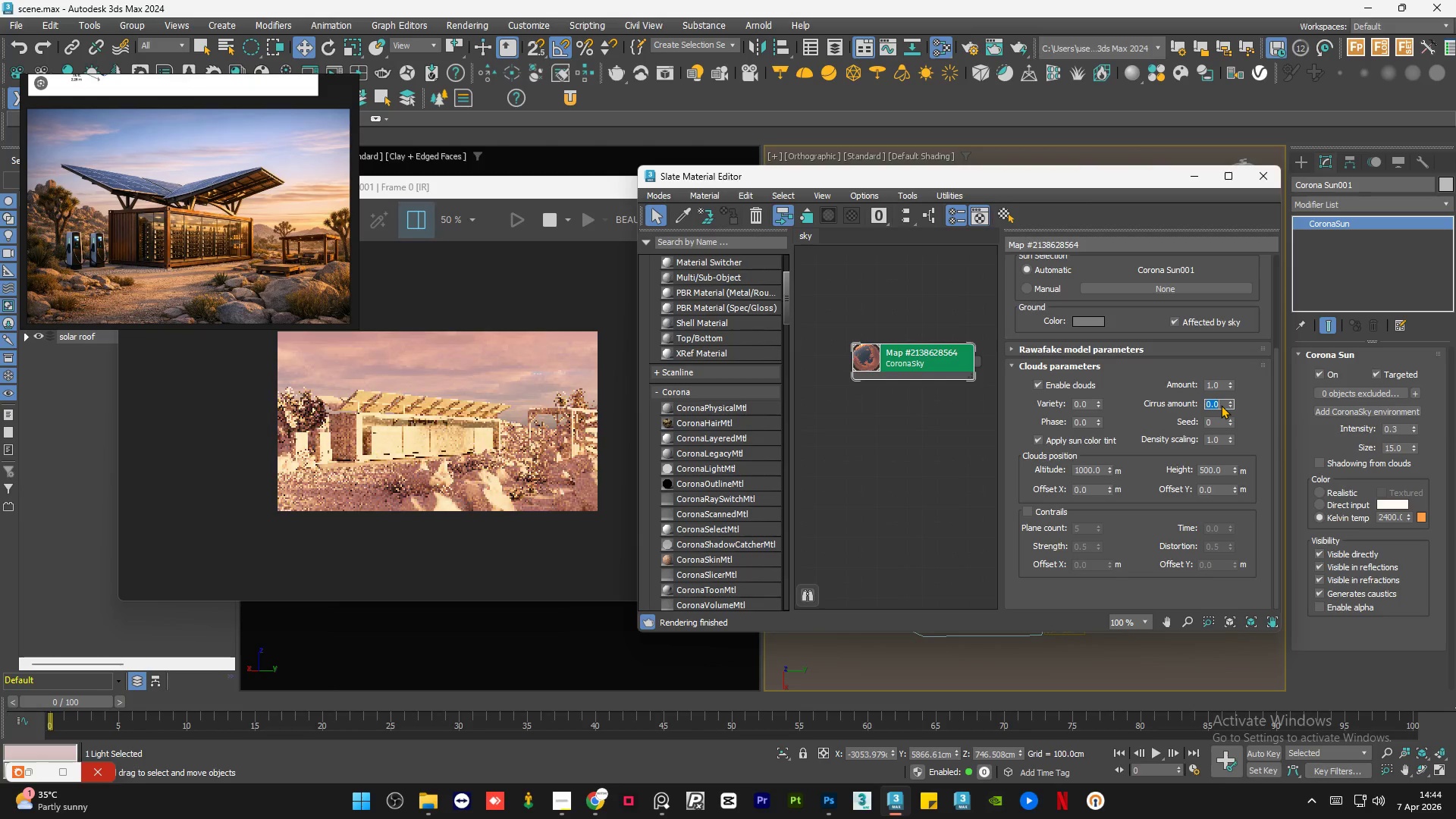 
key(Numpad1)
 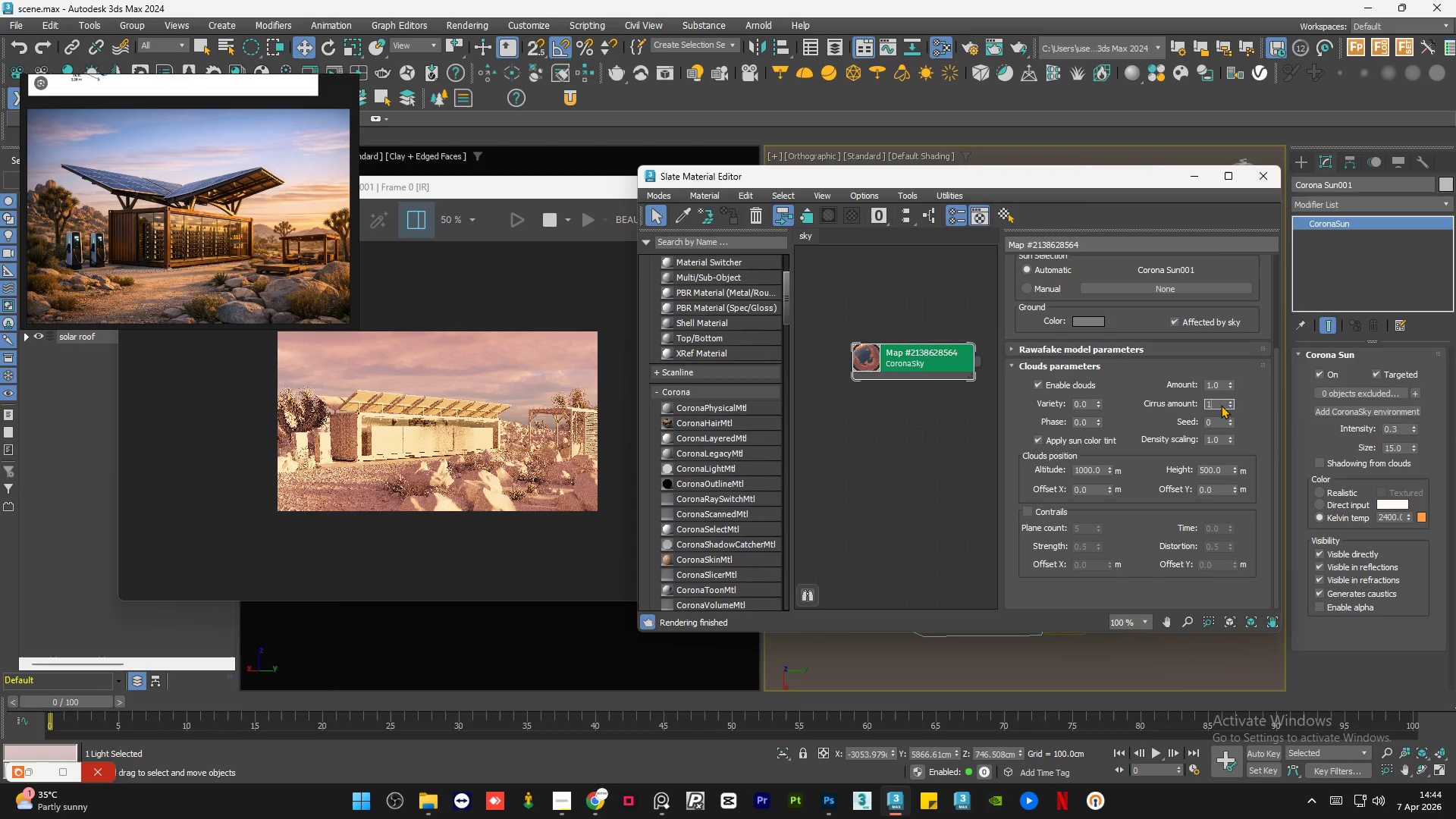 
key(Numpad0)
 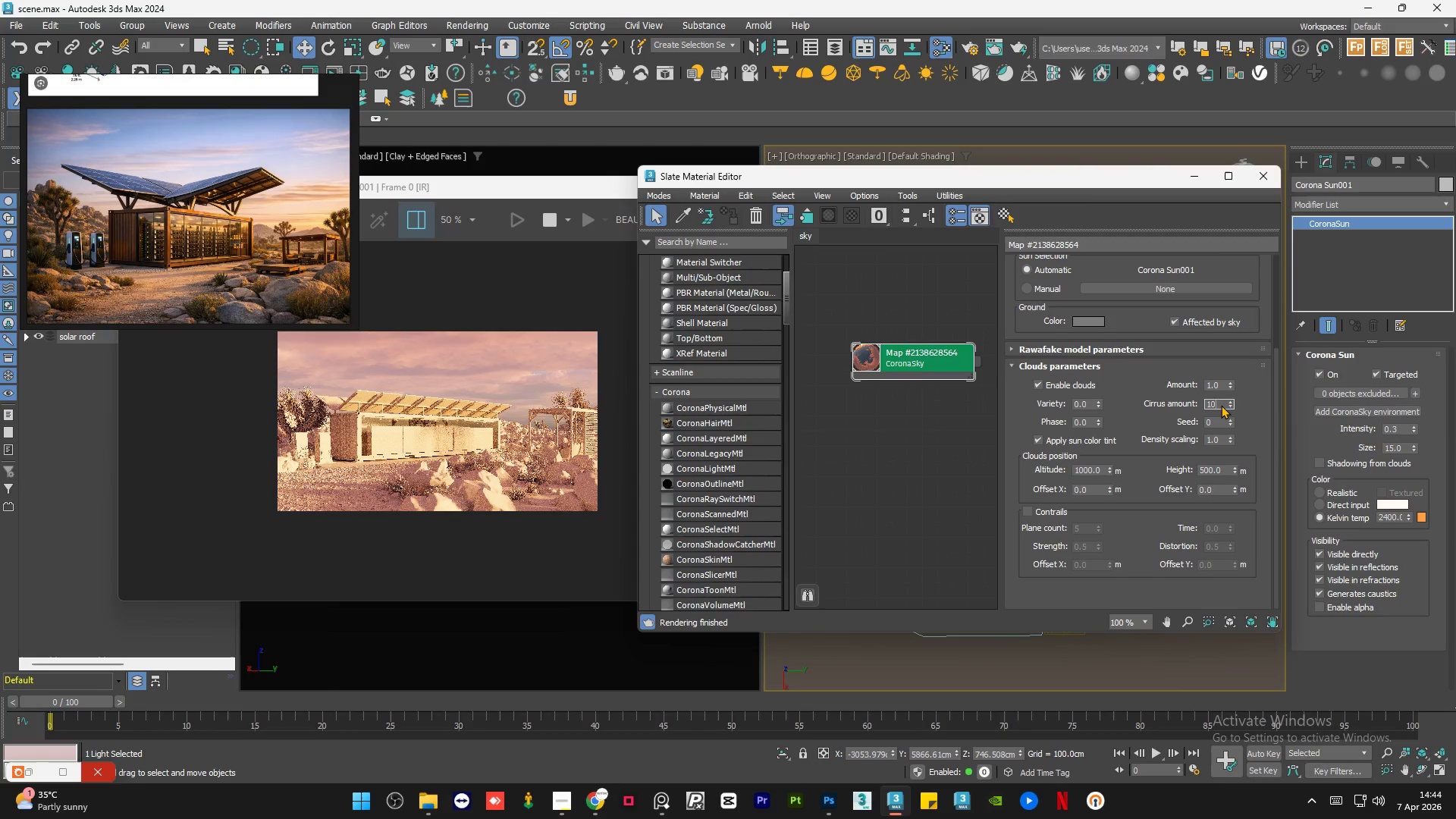 
key(Numpad0)
 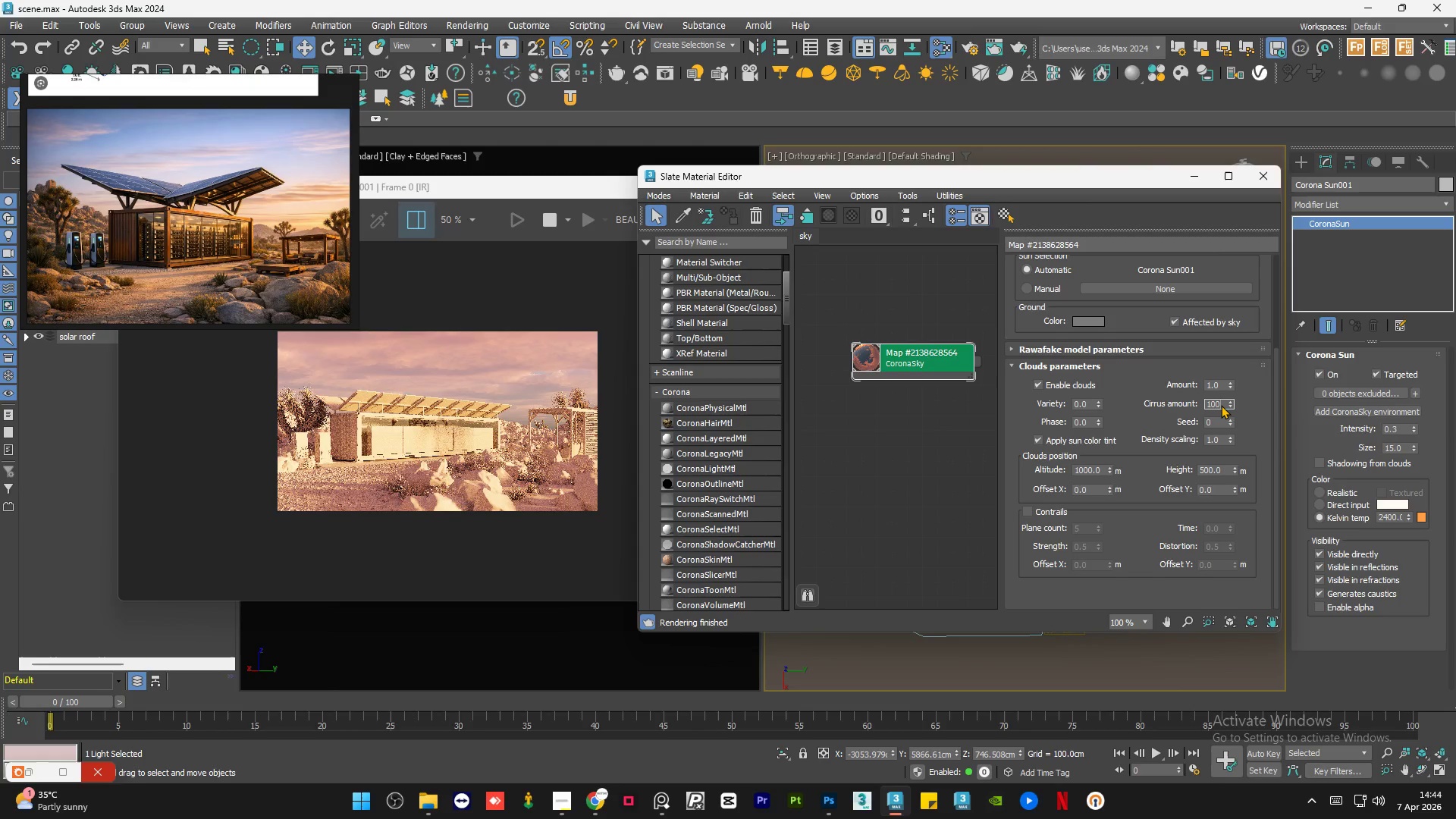 
key(NumpadEnter)
 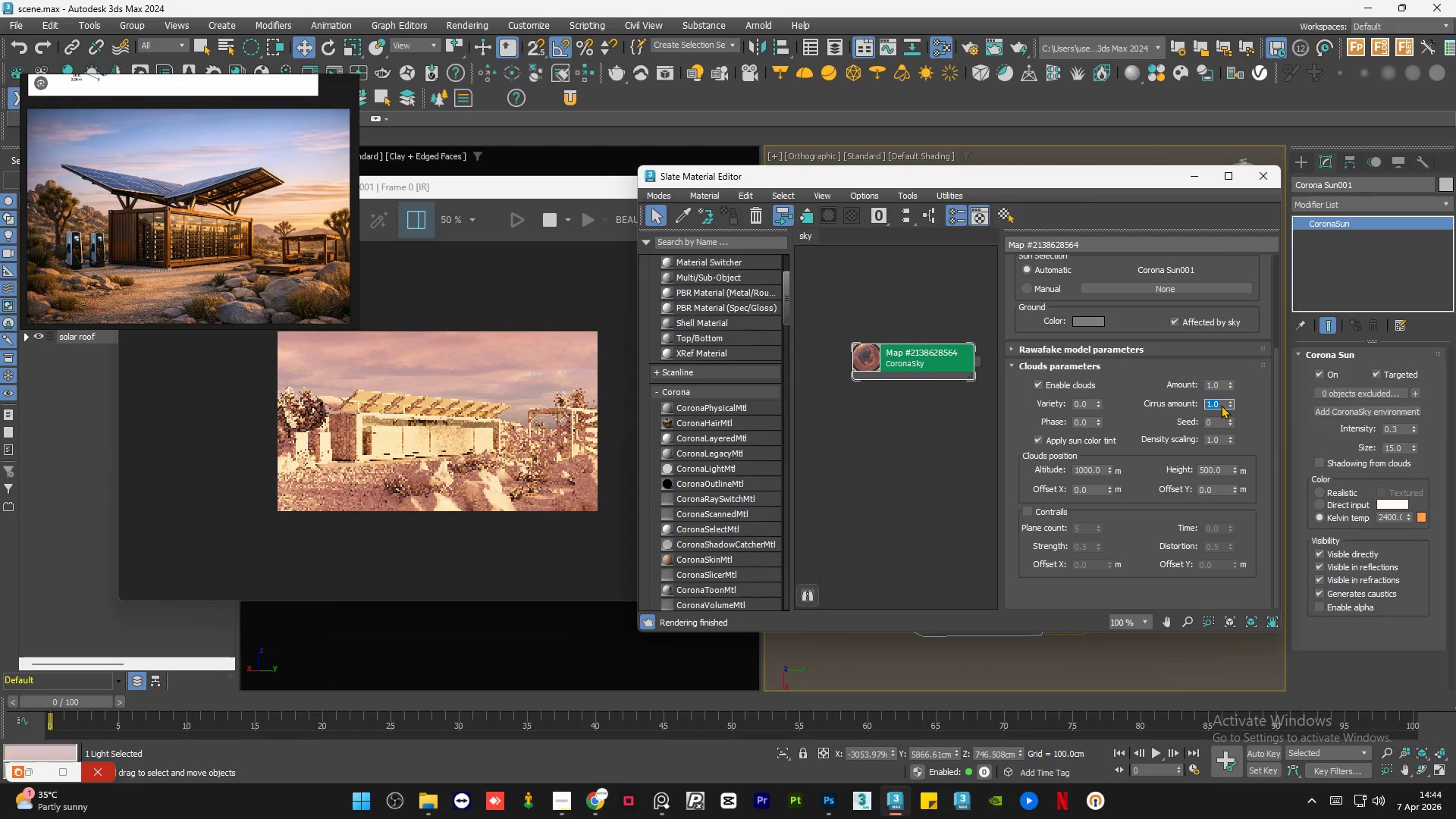 
key(Numpad0)
 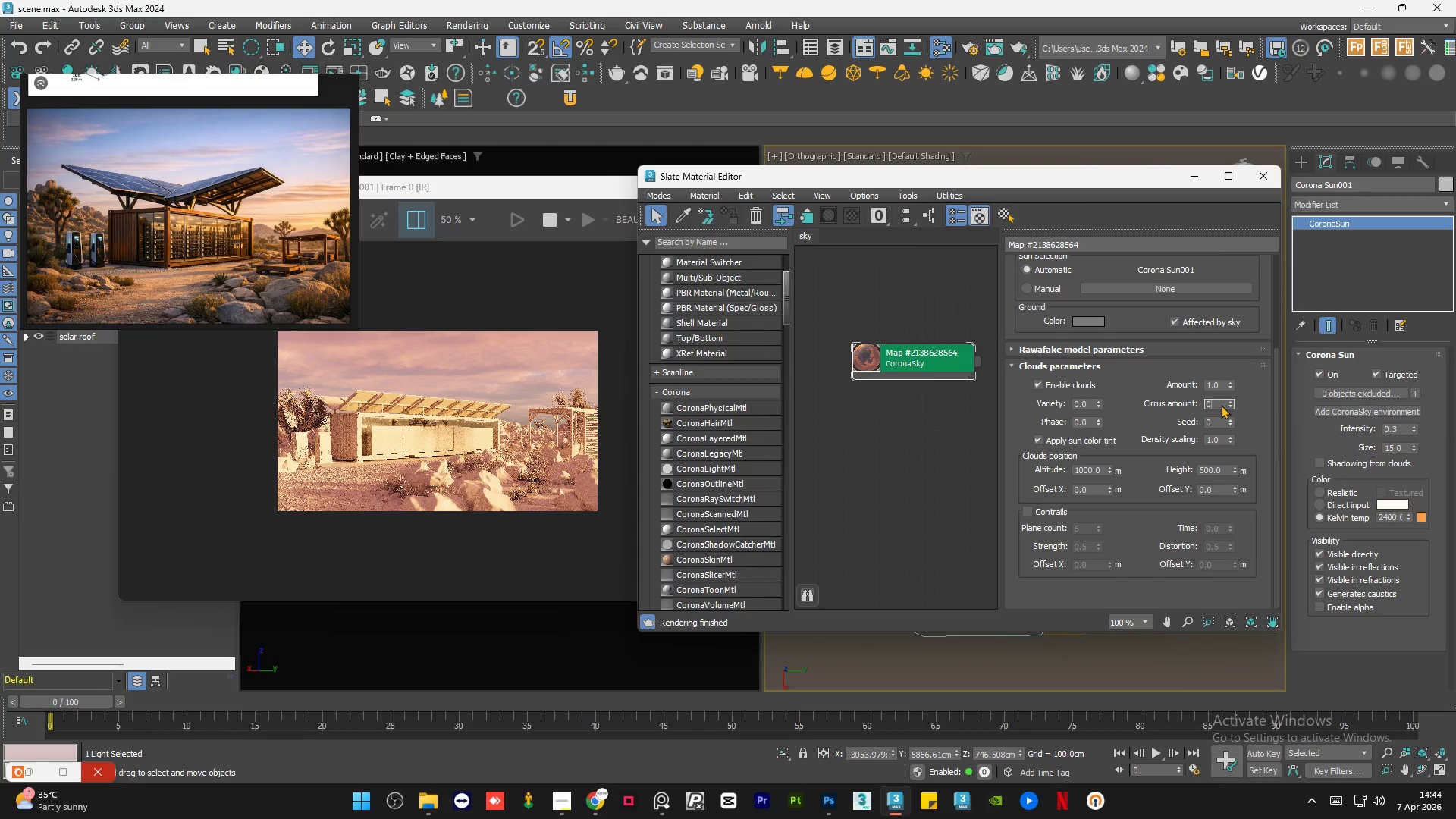 
key(NumpadEnter)
 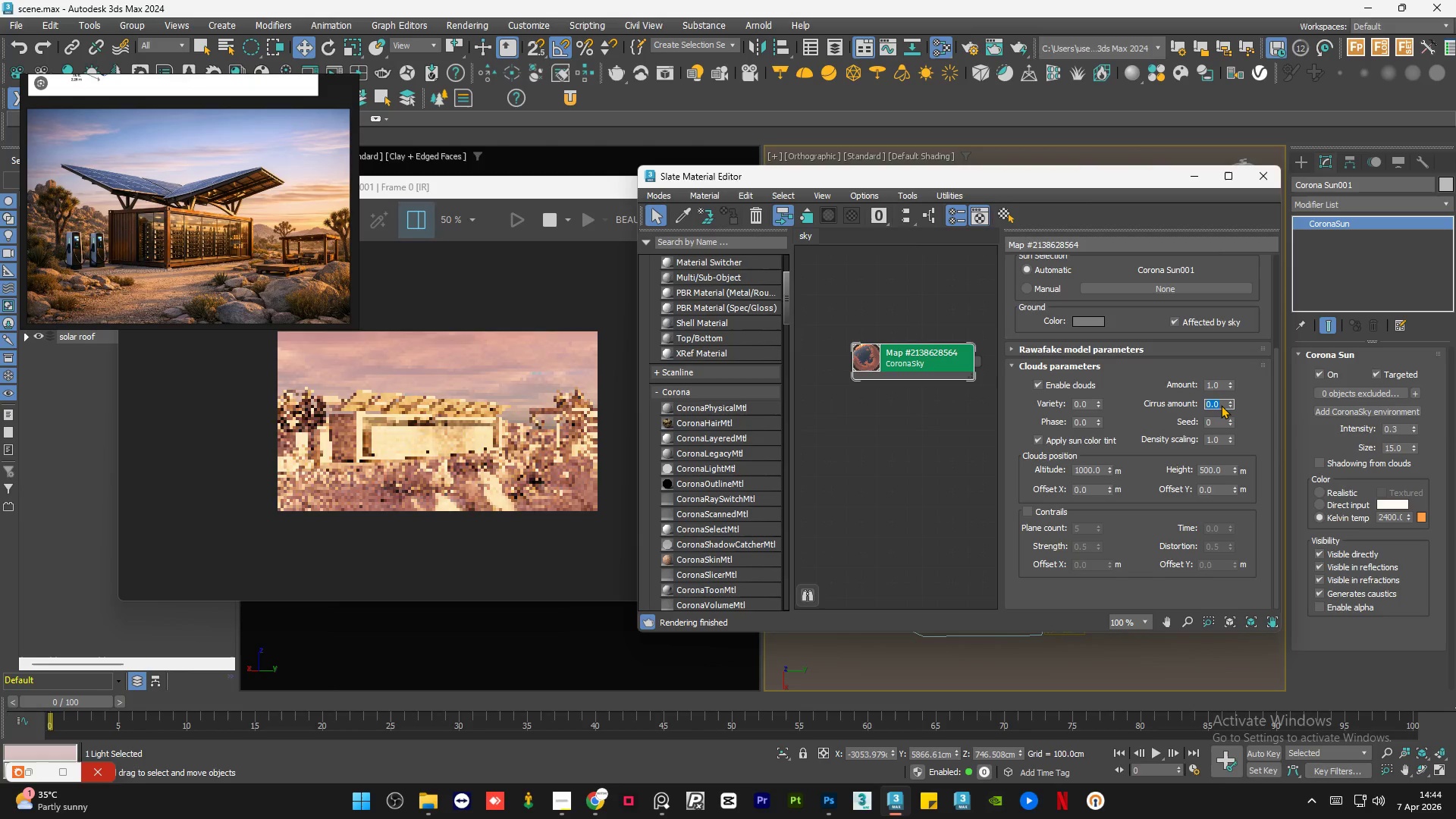 
key(NumpadDecimal)
 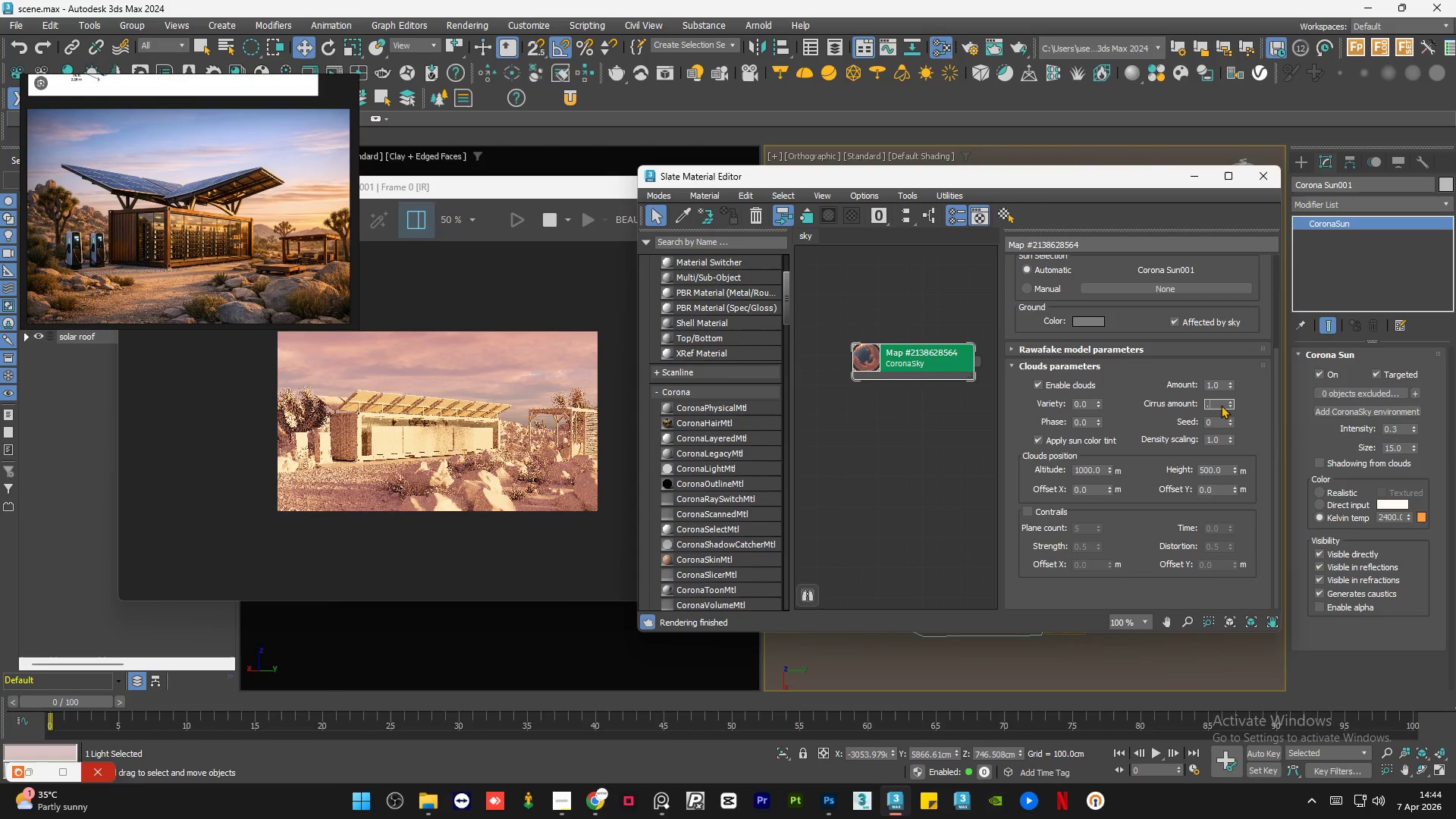 
key(Numpad5)
 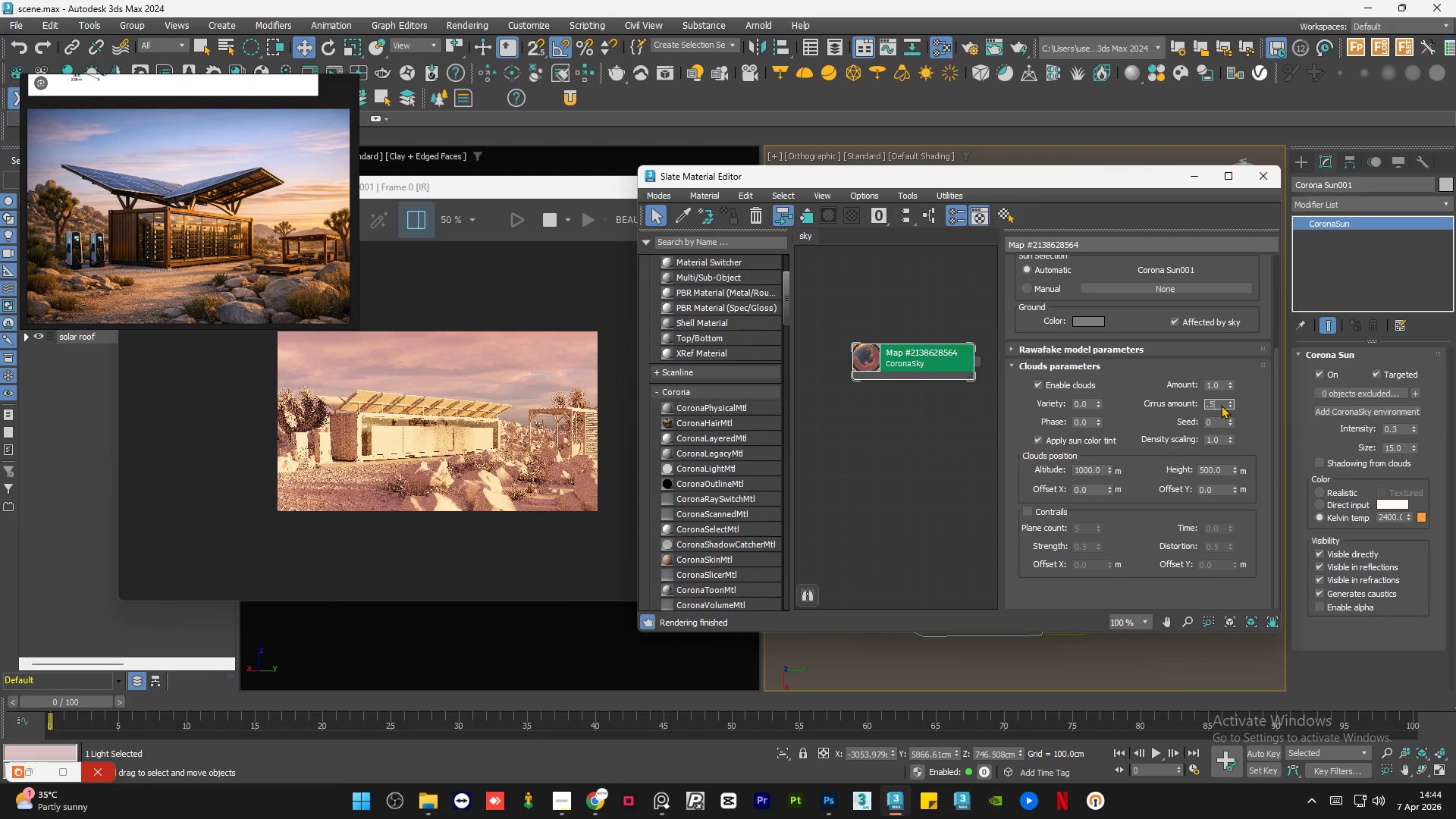 
key(NumpadEnter)
 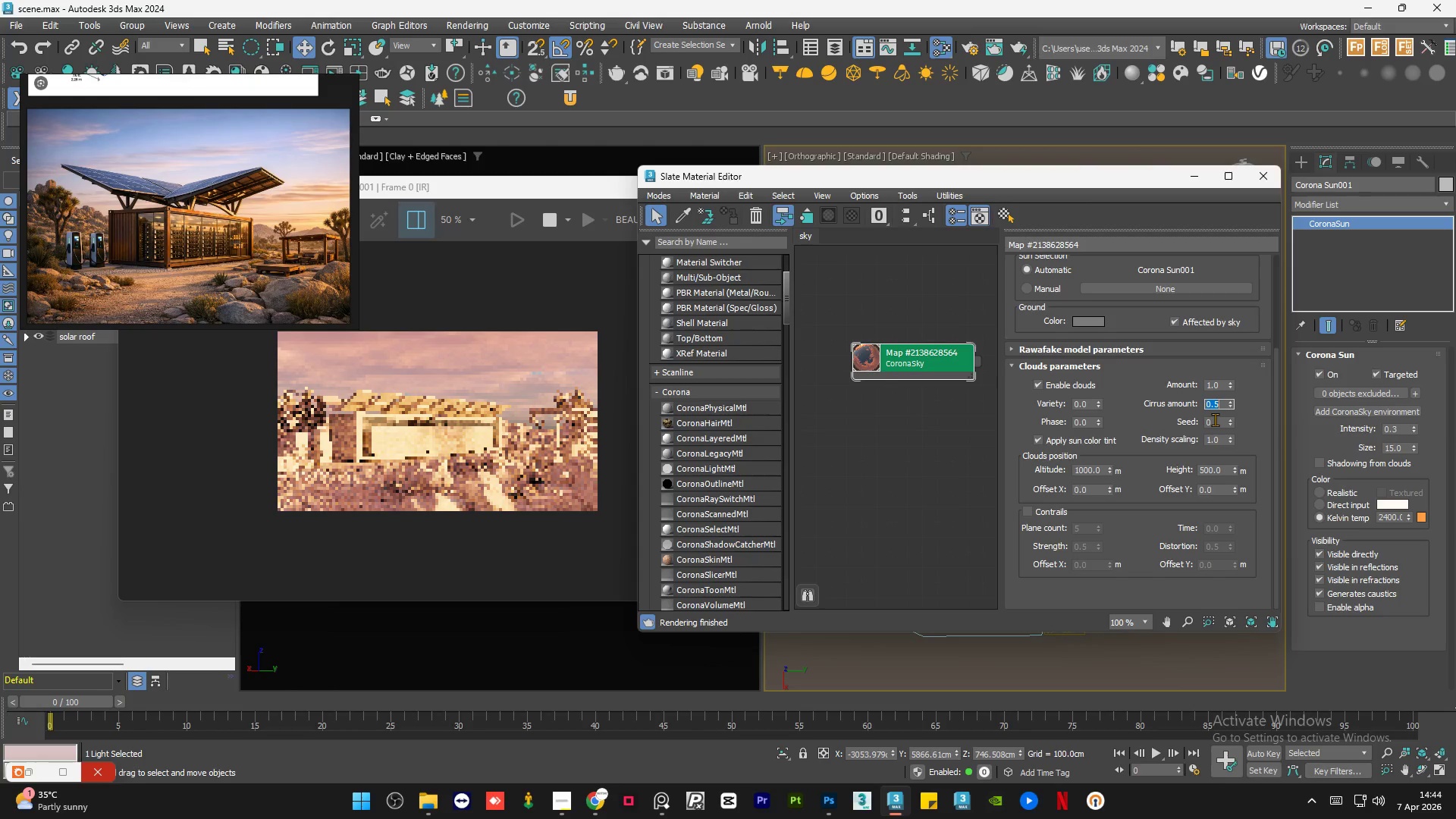 
double_click([1216, 419])
 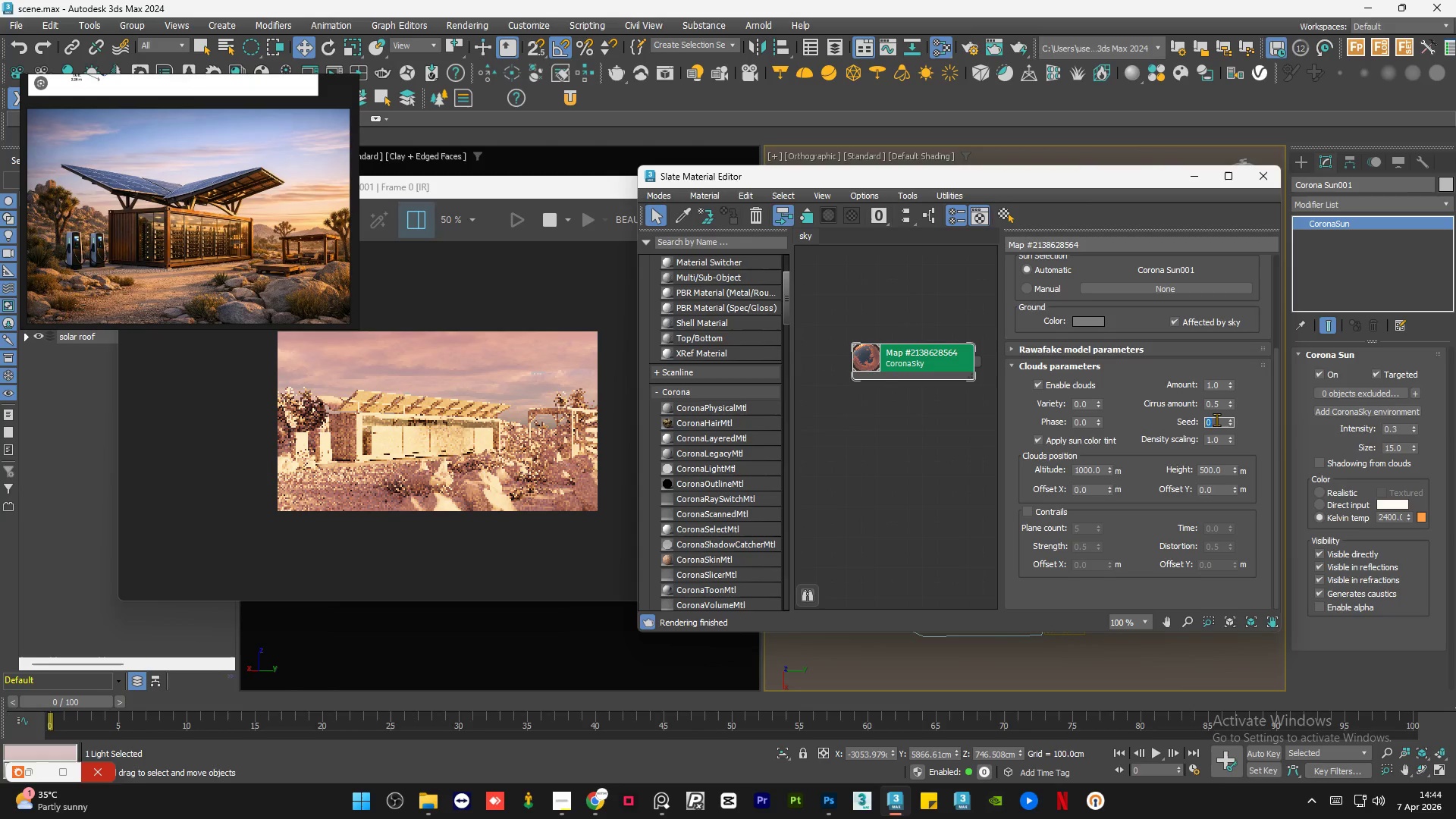 
key(Numpad2)
 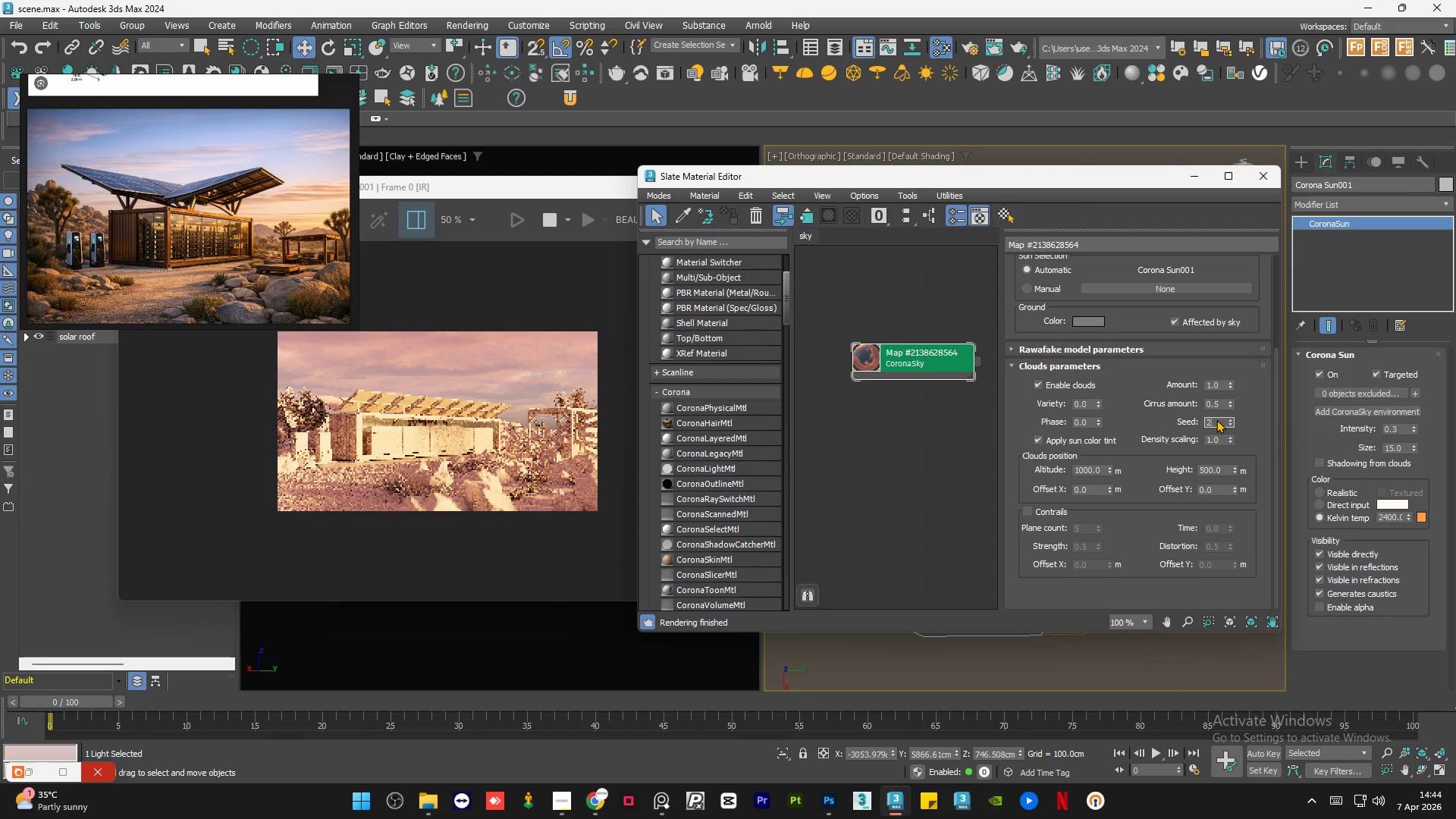 
key(NumpadEnter)
 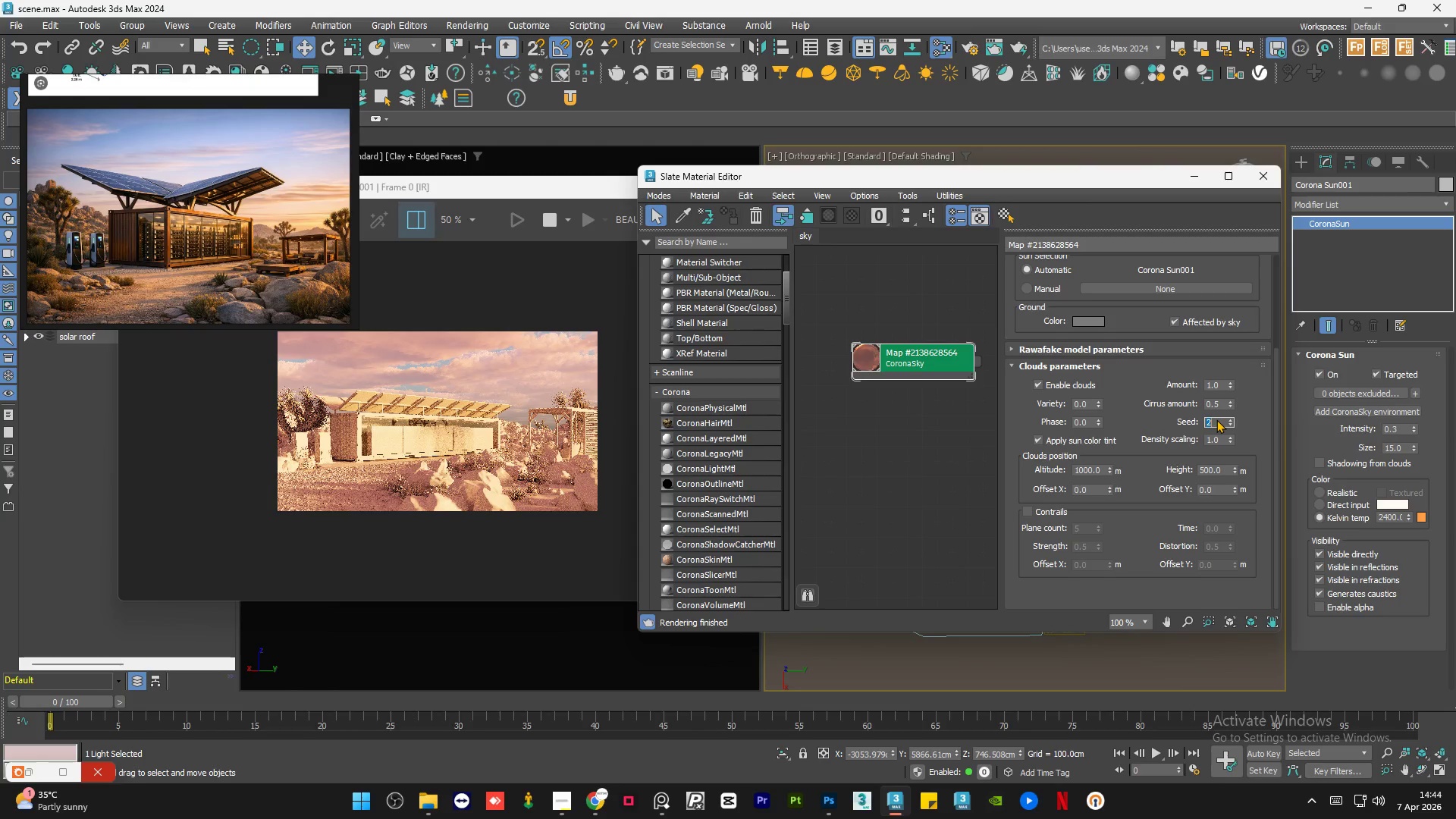 
wait(11.58)
 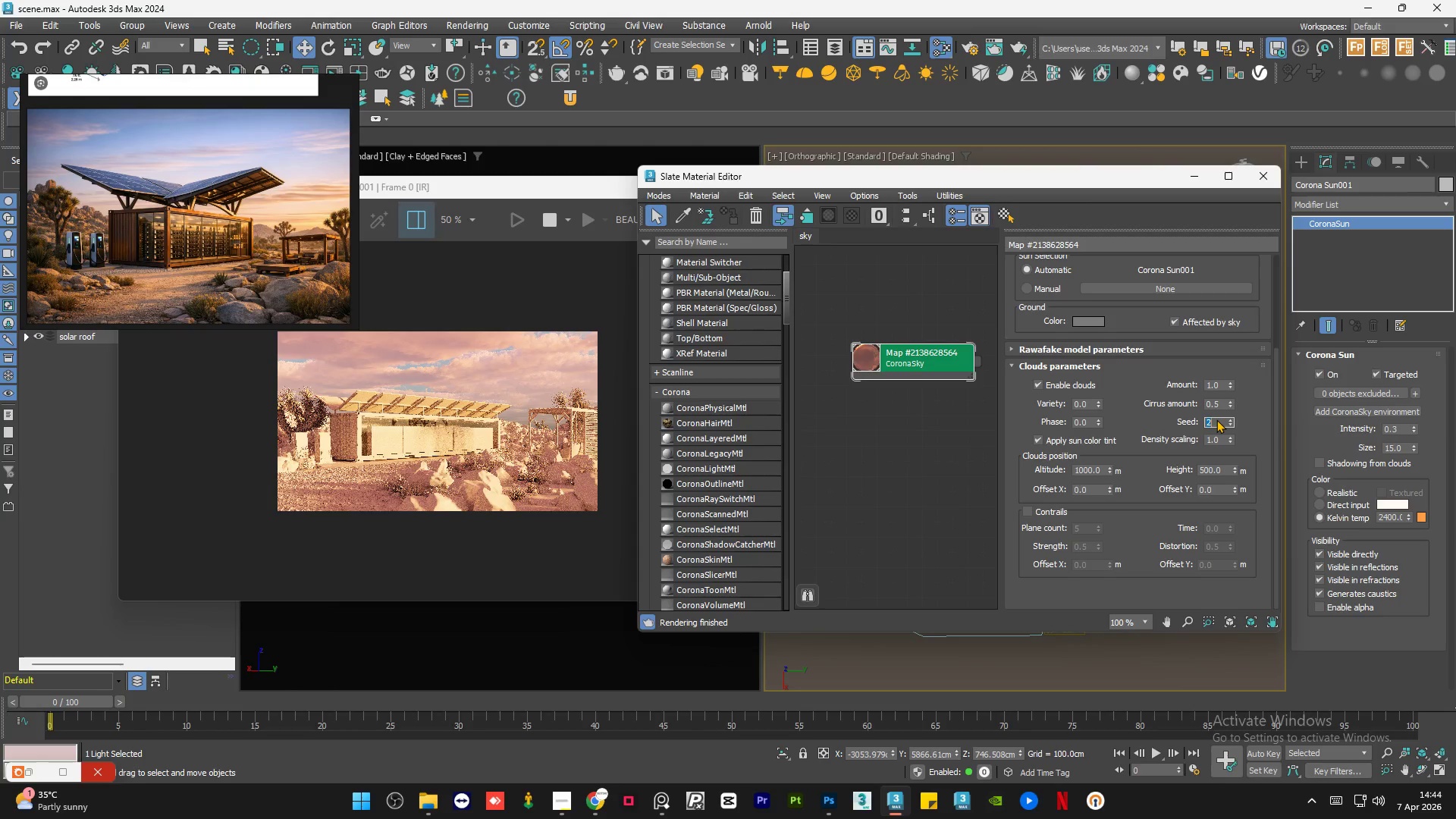 
key(Numpad5)
 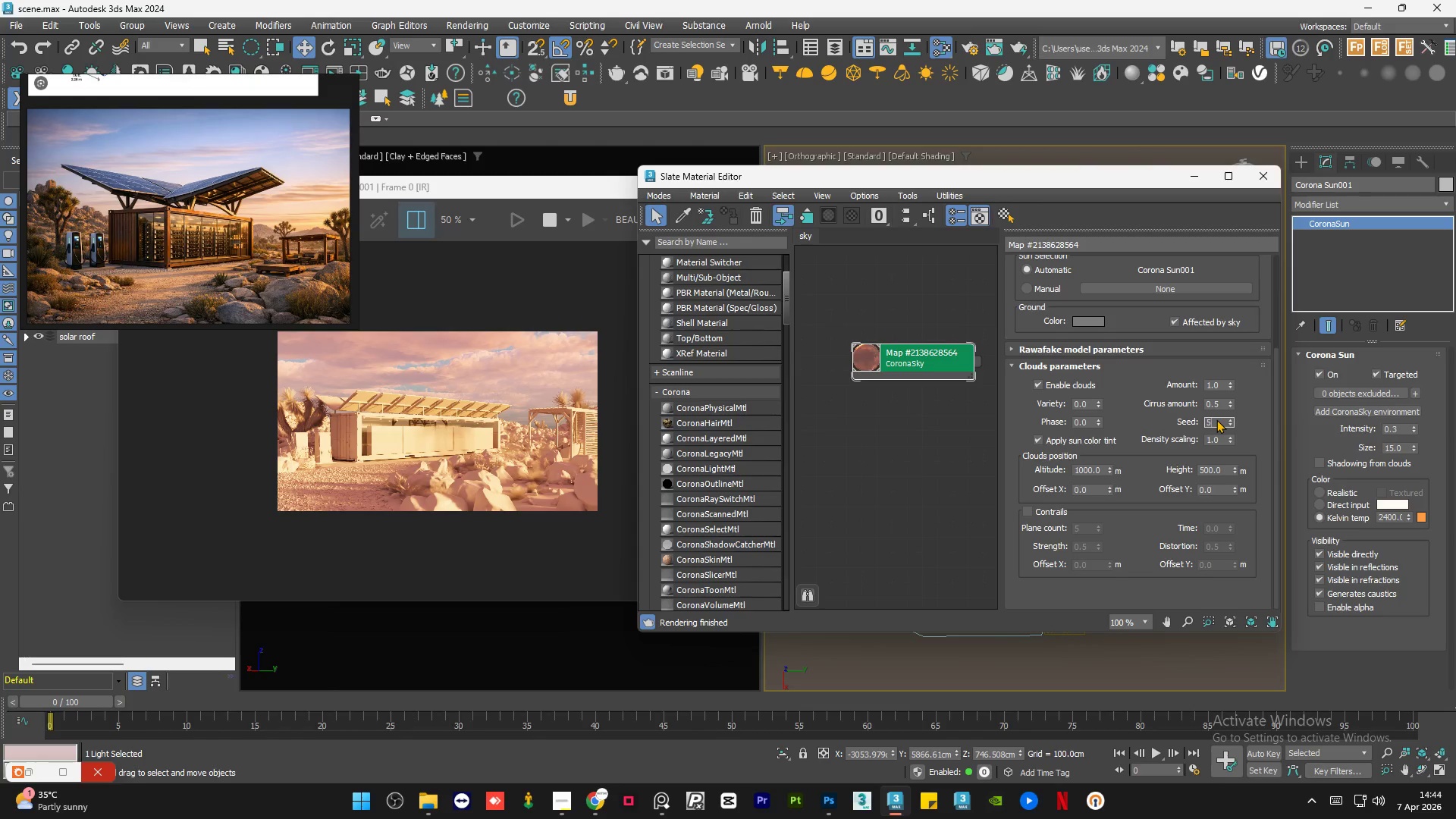 
key(NumpadEnter)
 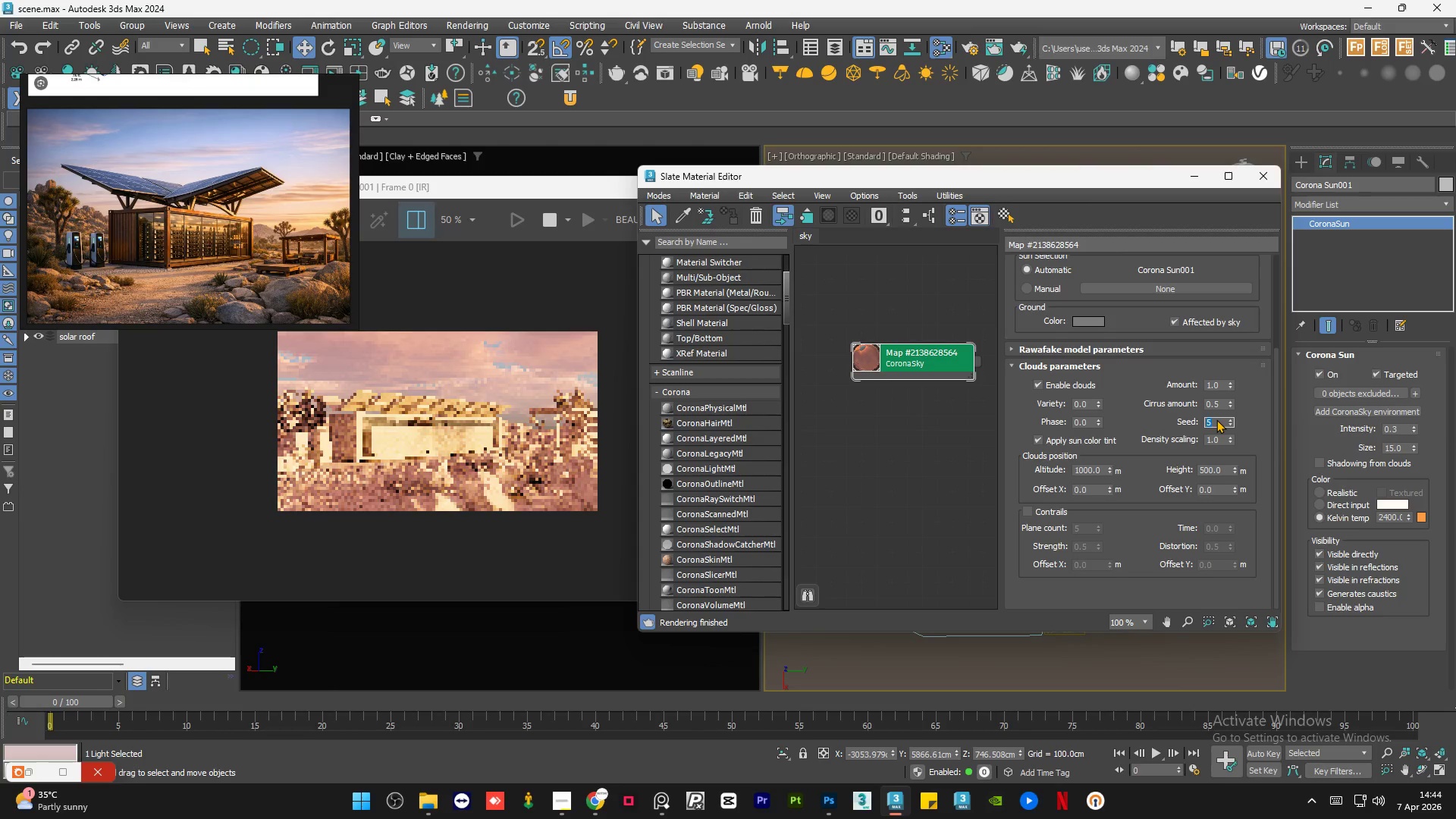 
wait(5.39)
 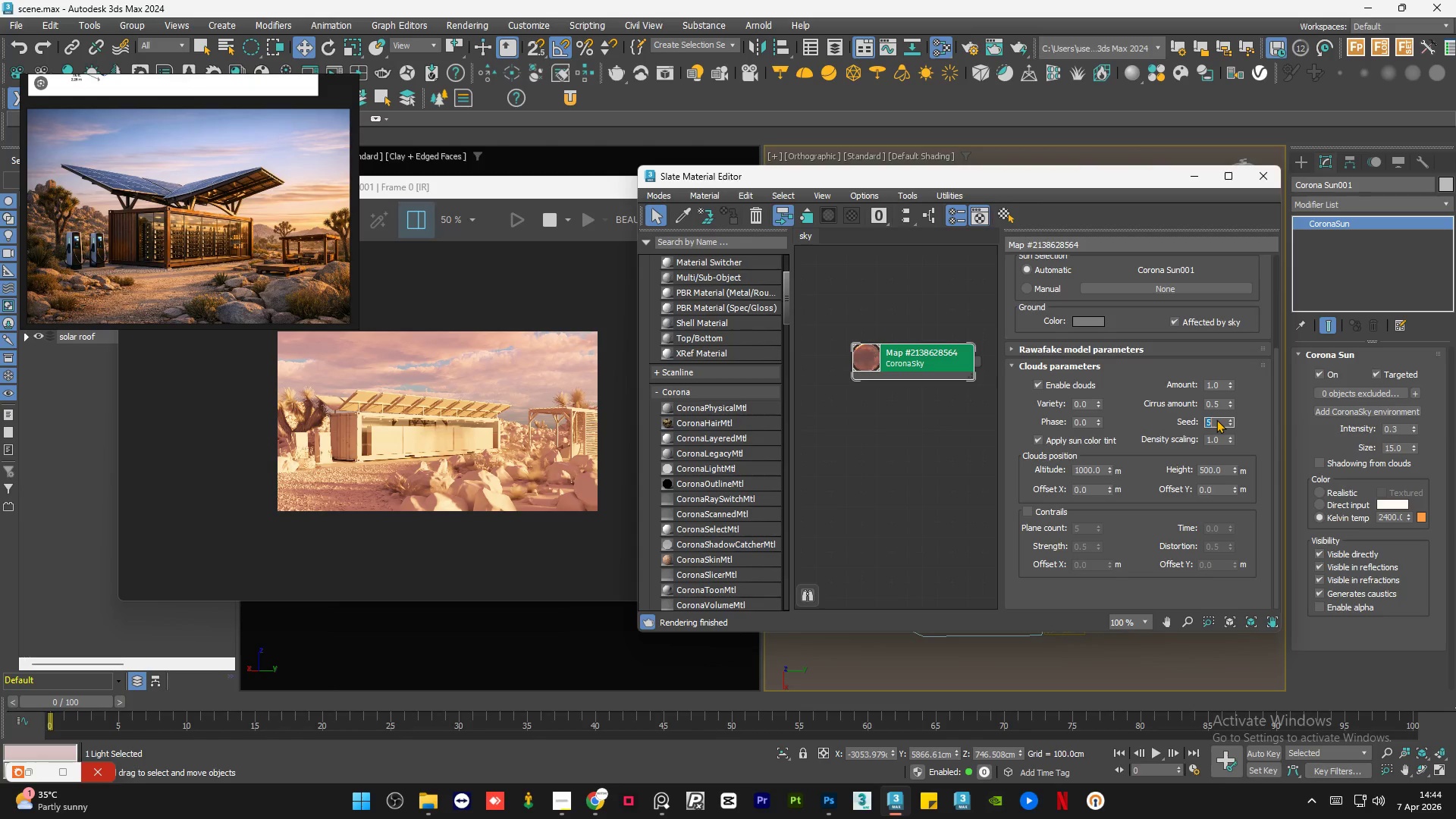 
key(Numpad1)
 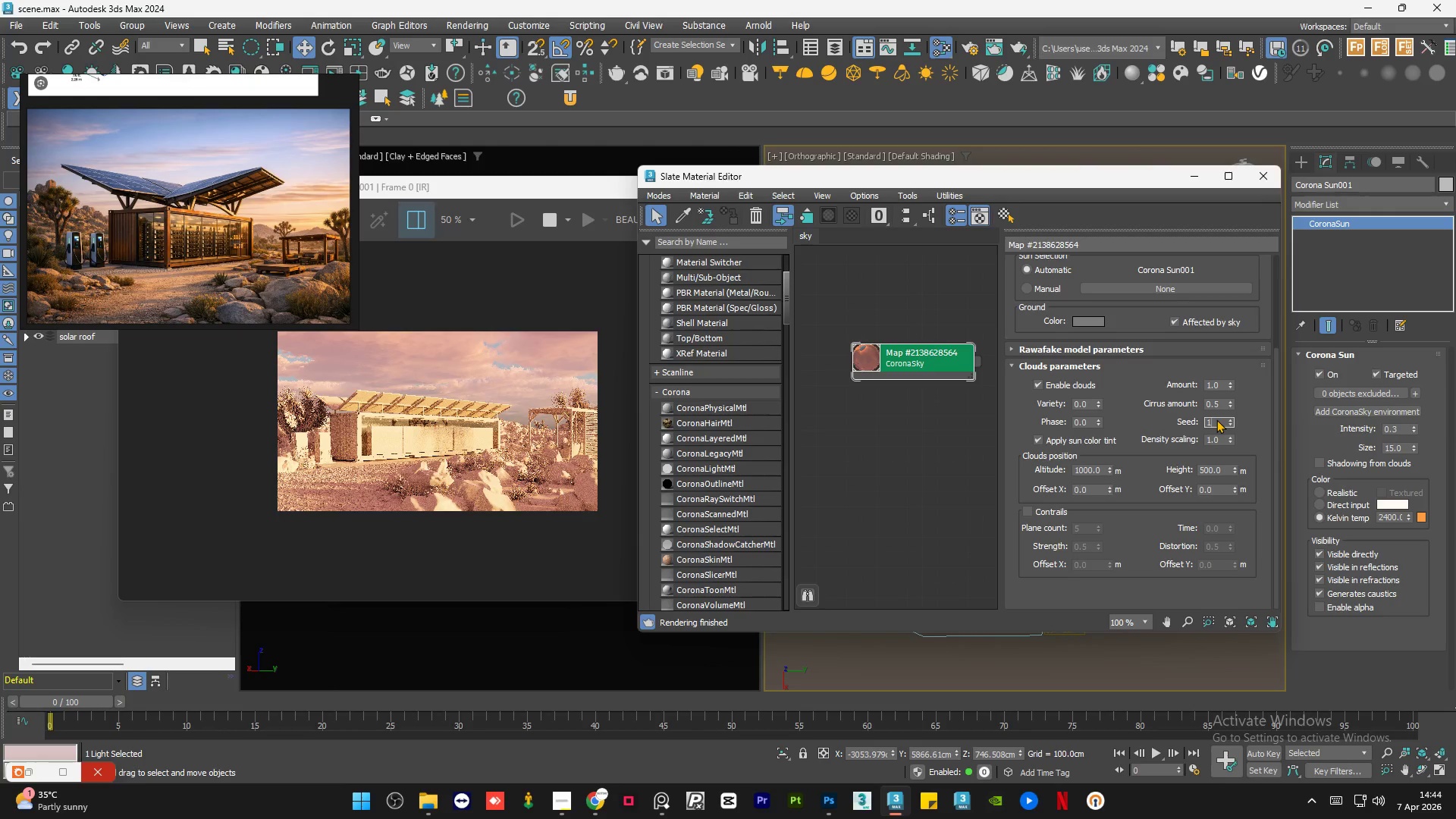 
key(NumpadEnter)
 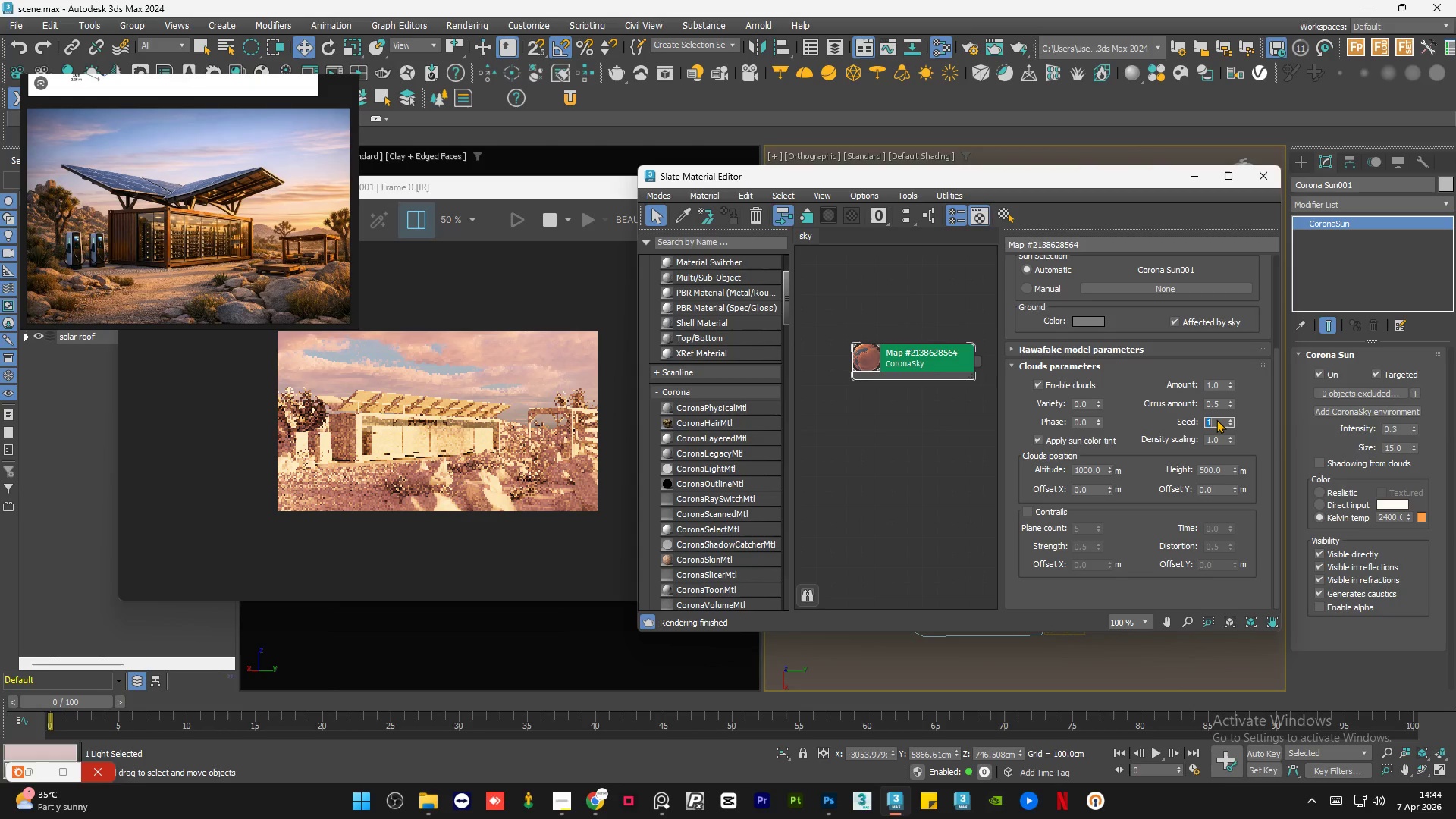 
wait(5.86)
 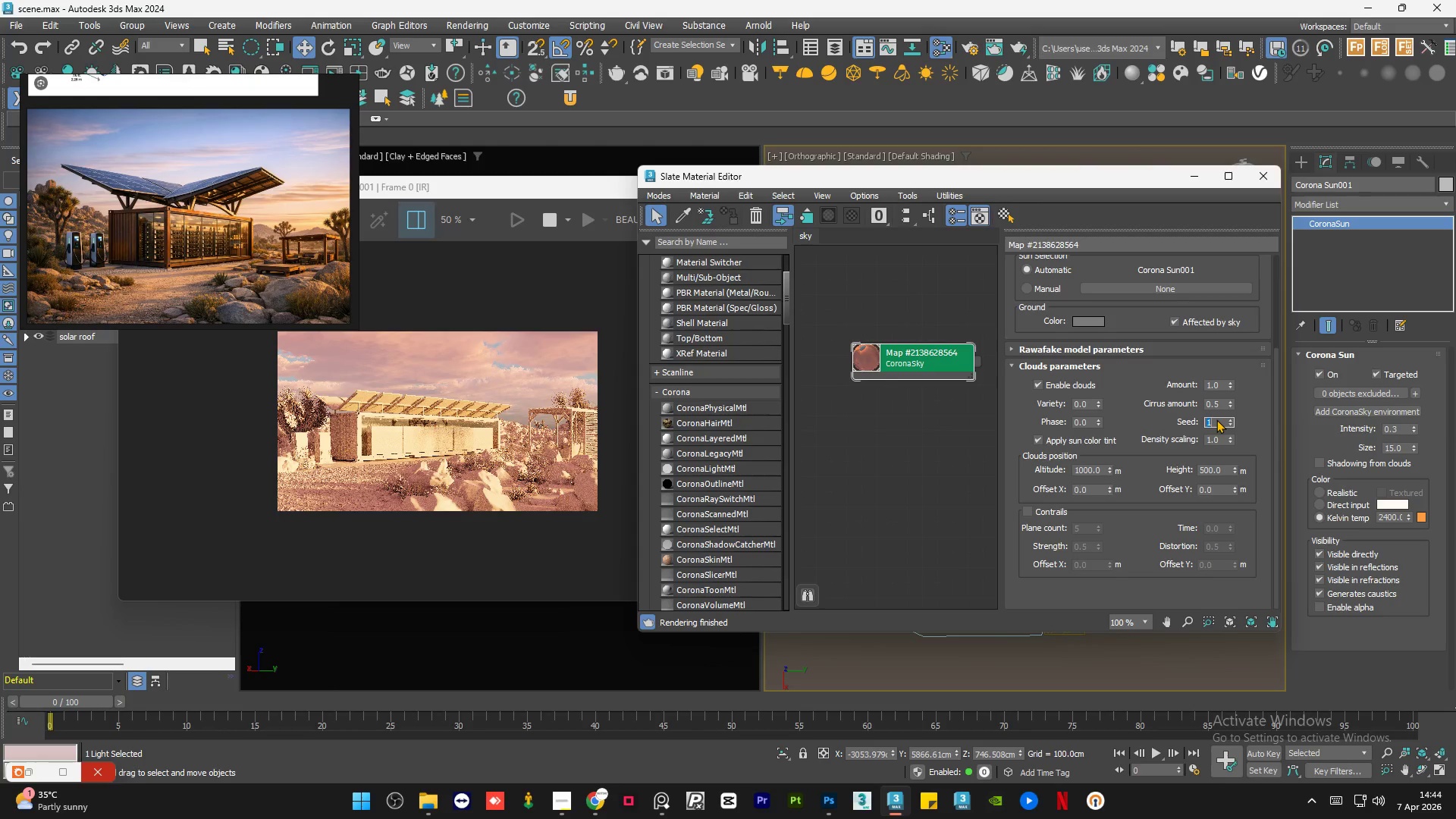 
key(Numpad3)
 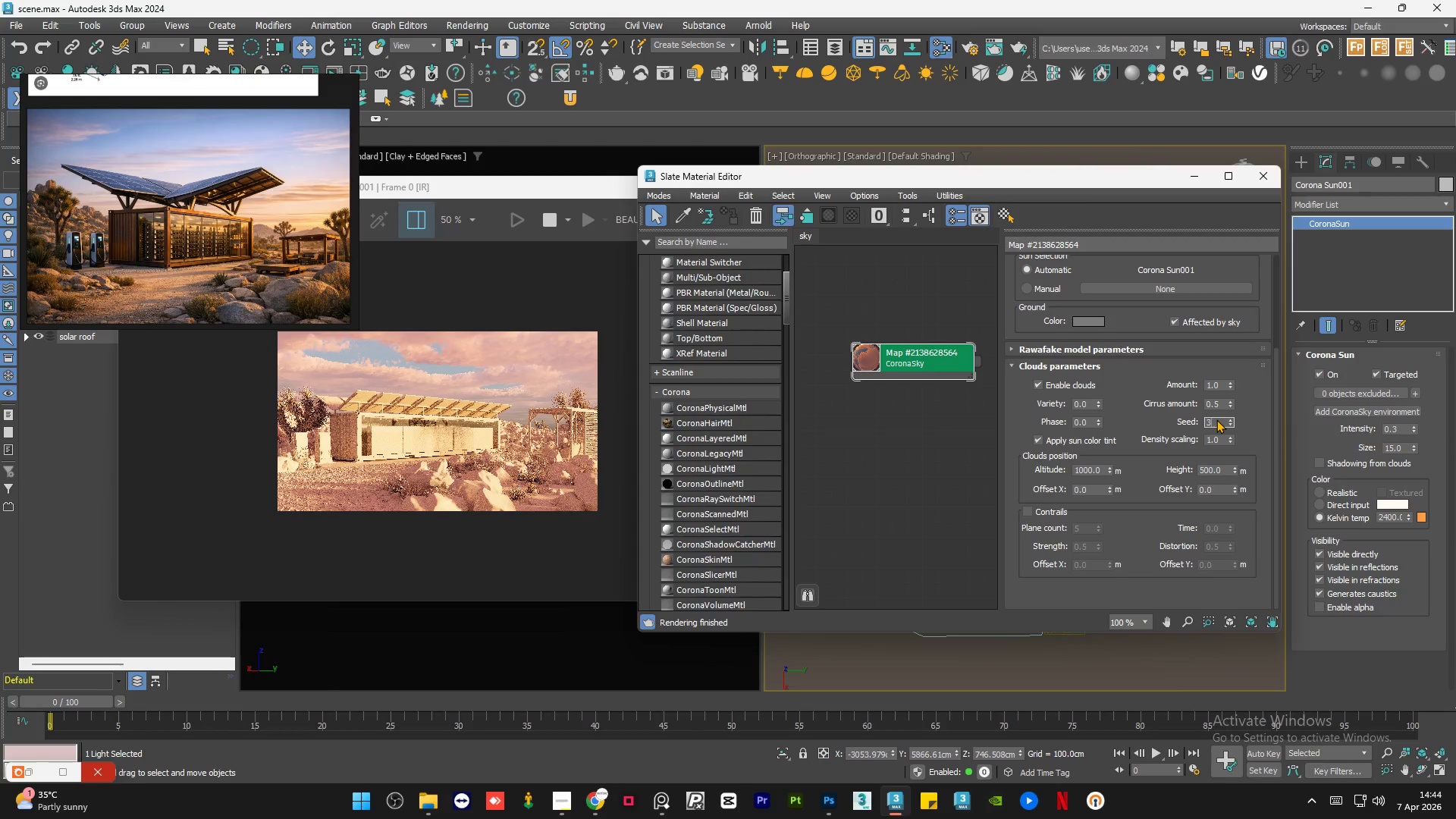 
key(NumpadEnter)
 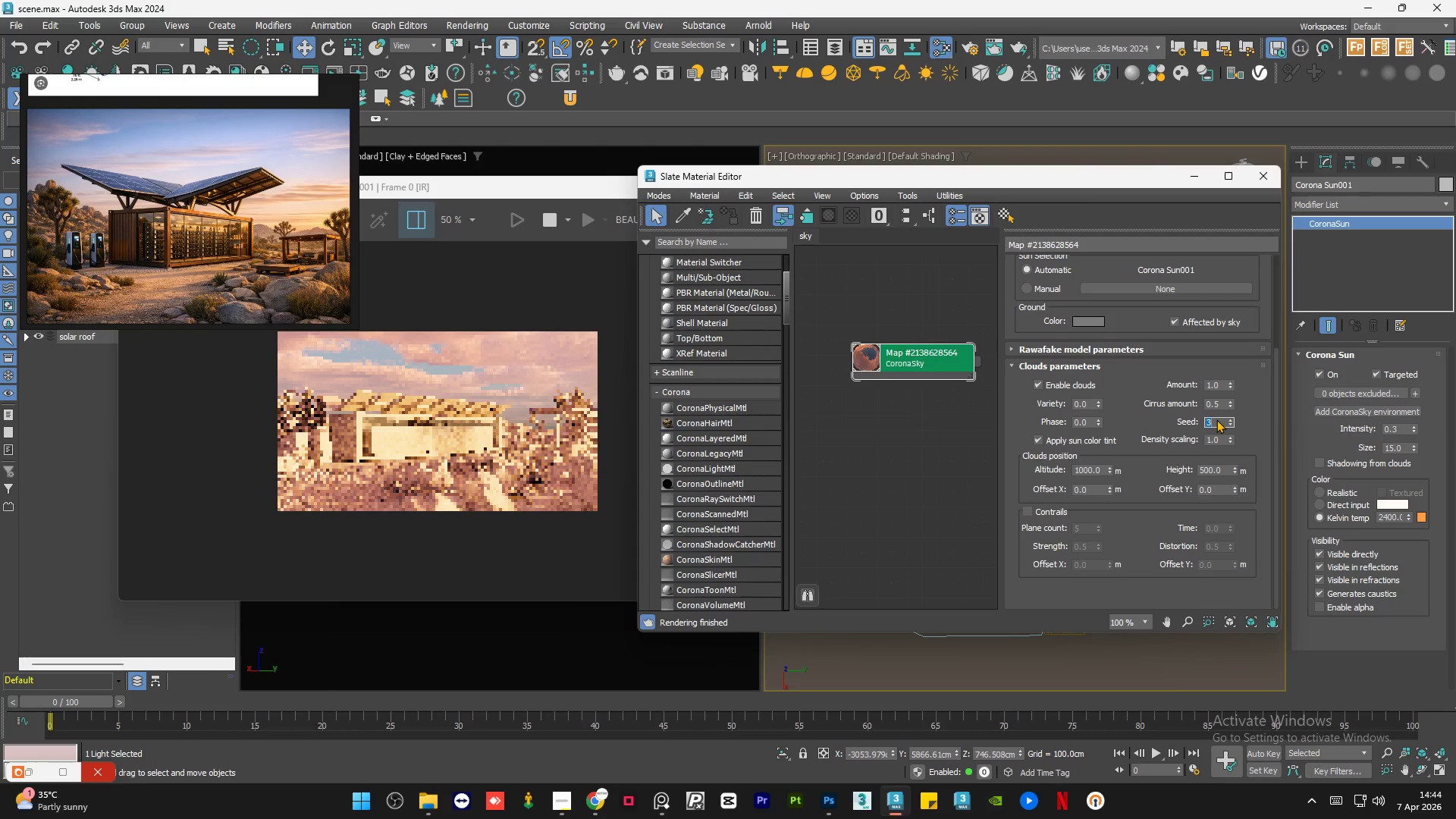 
key(Numpad2)
 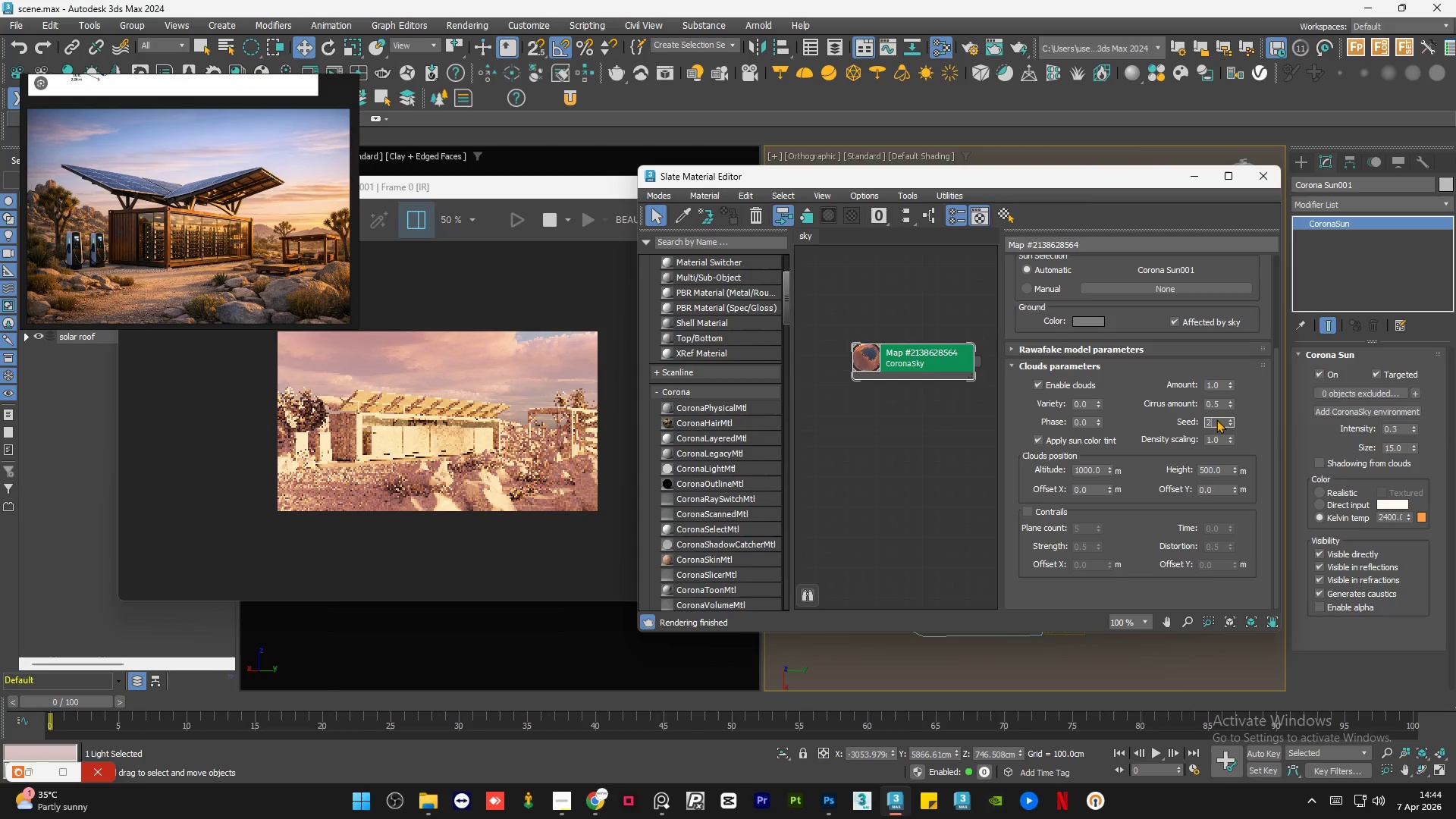 
key(NumpadEnter)
 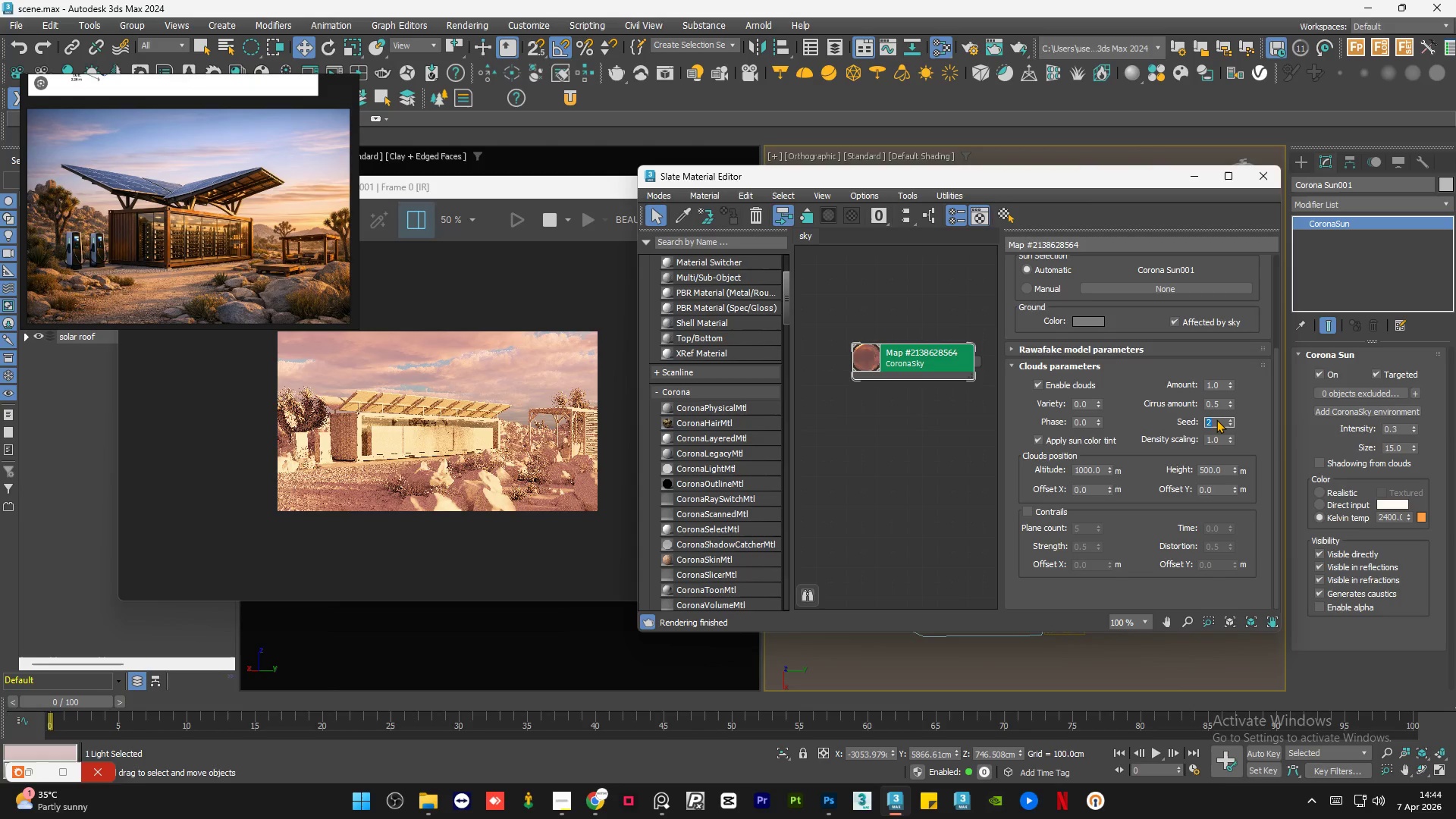 
wait(7.62)
 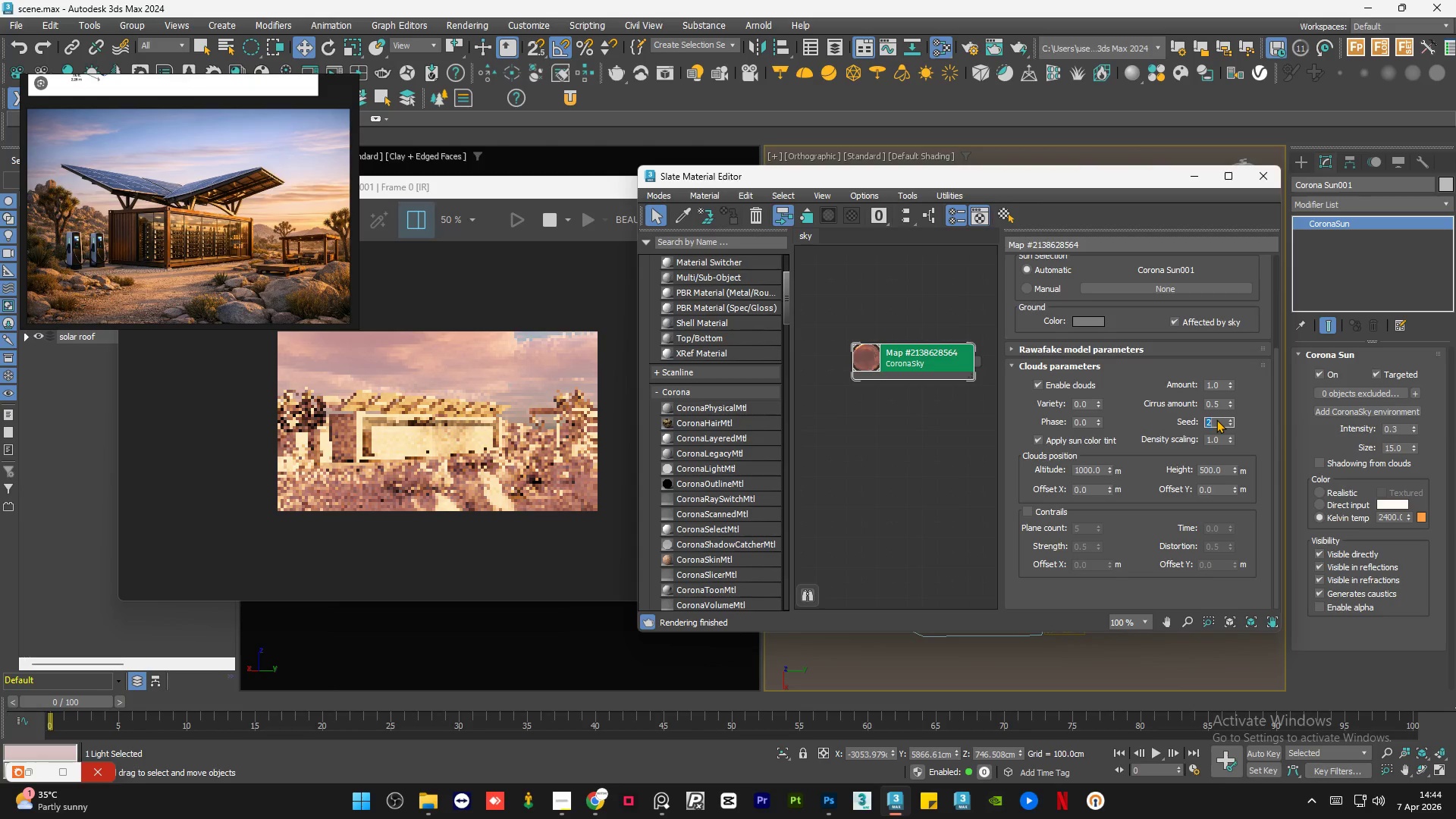 
double_click([1090, 407])
 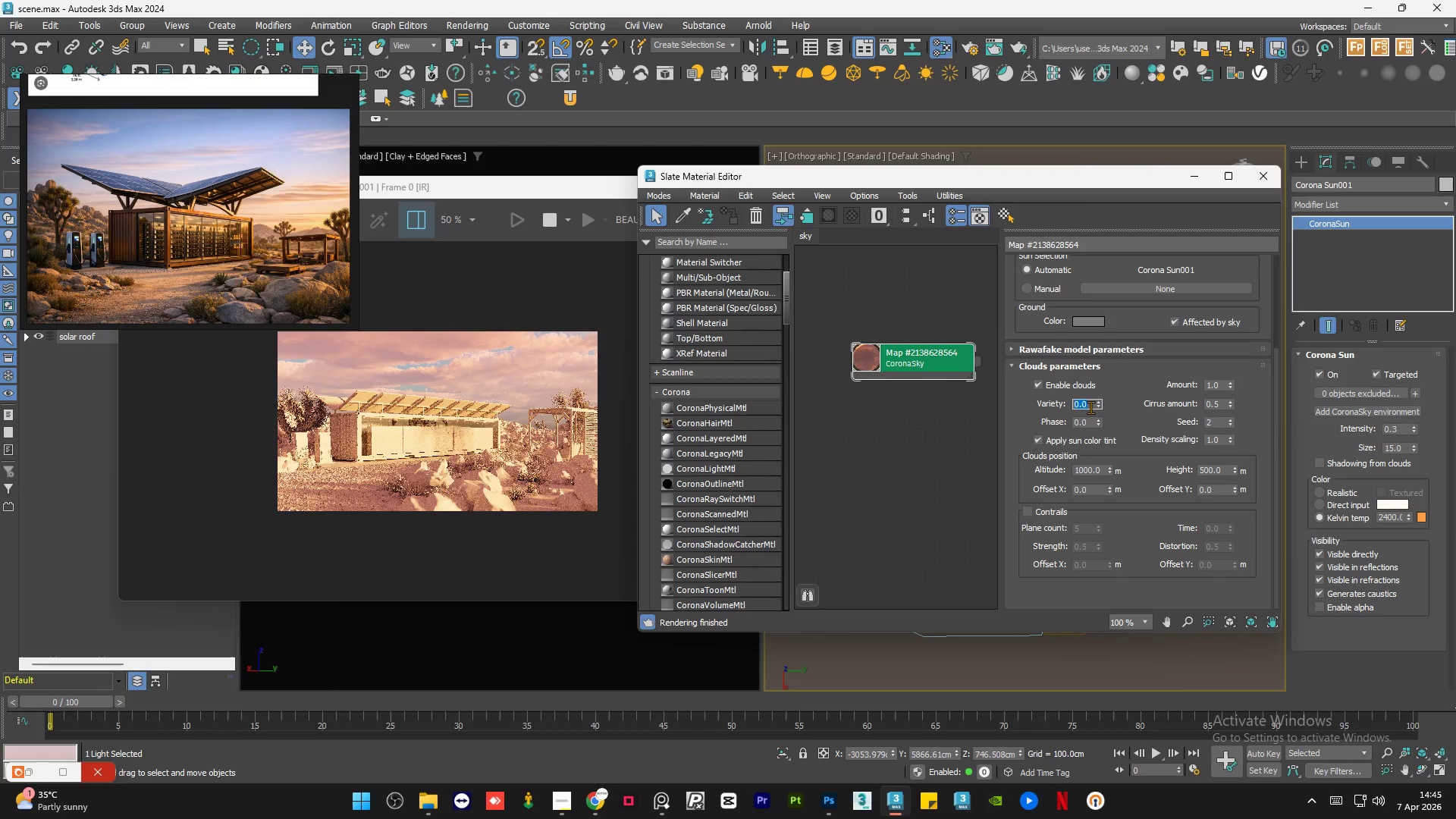 
key(Numpad1)
 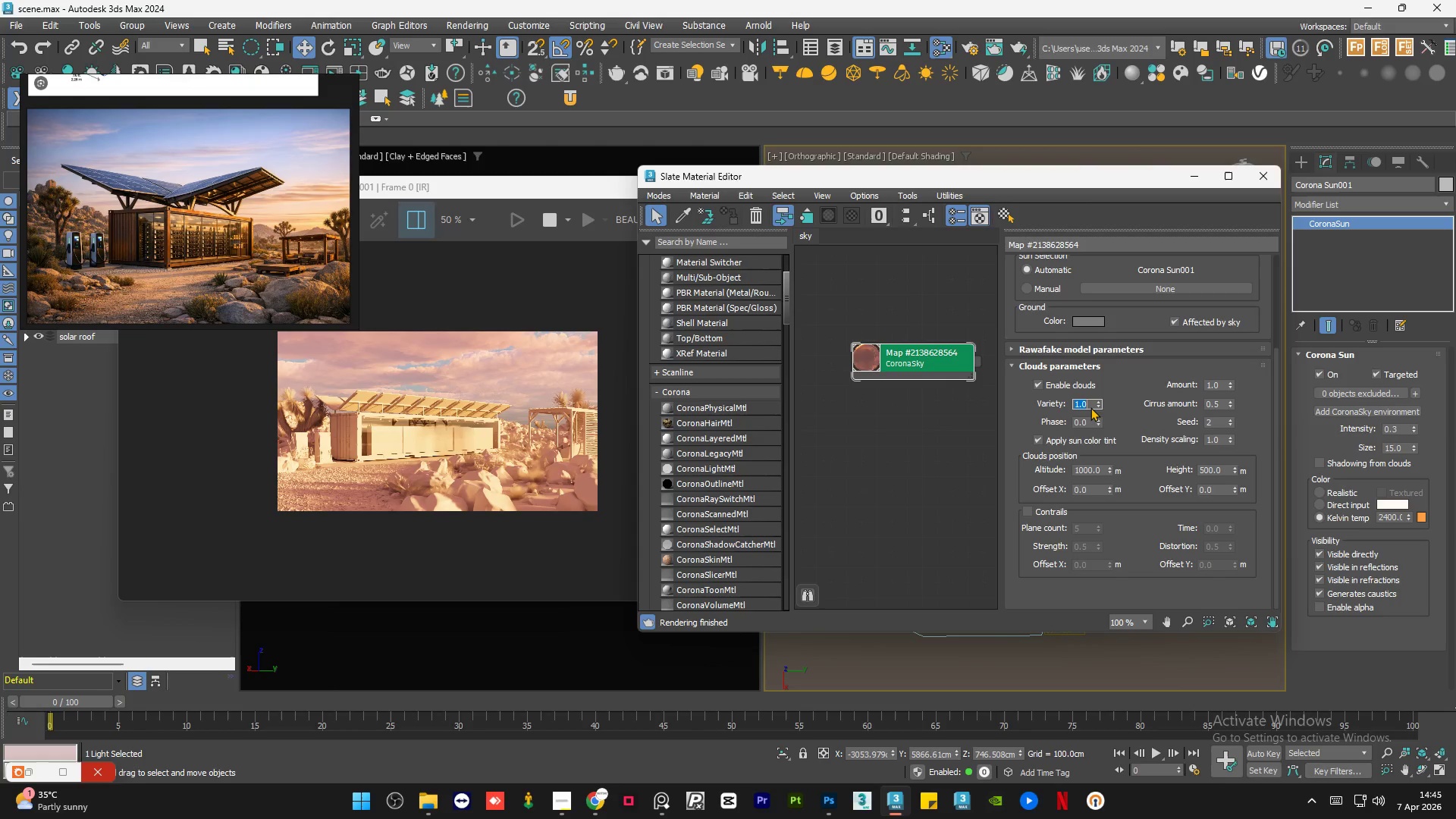 
key(NumpadEnter)
 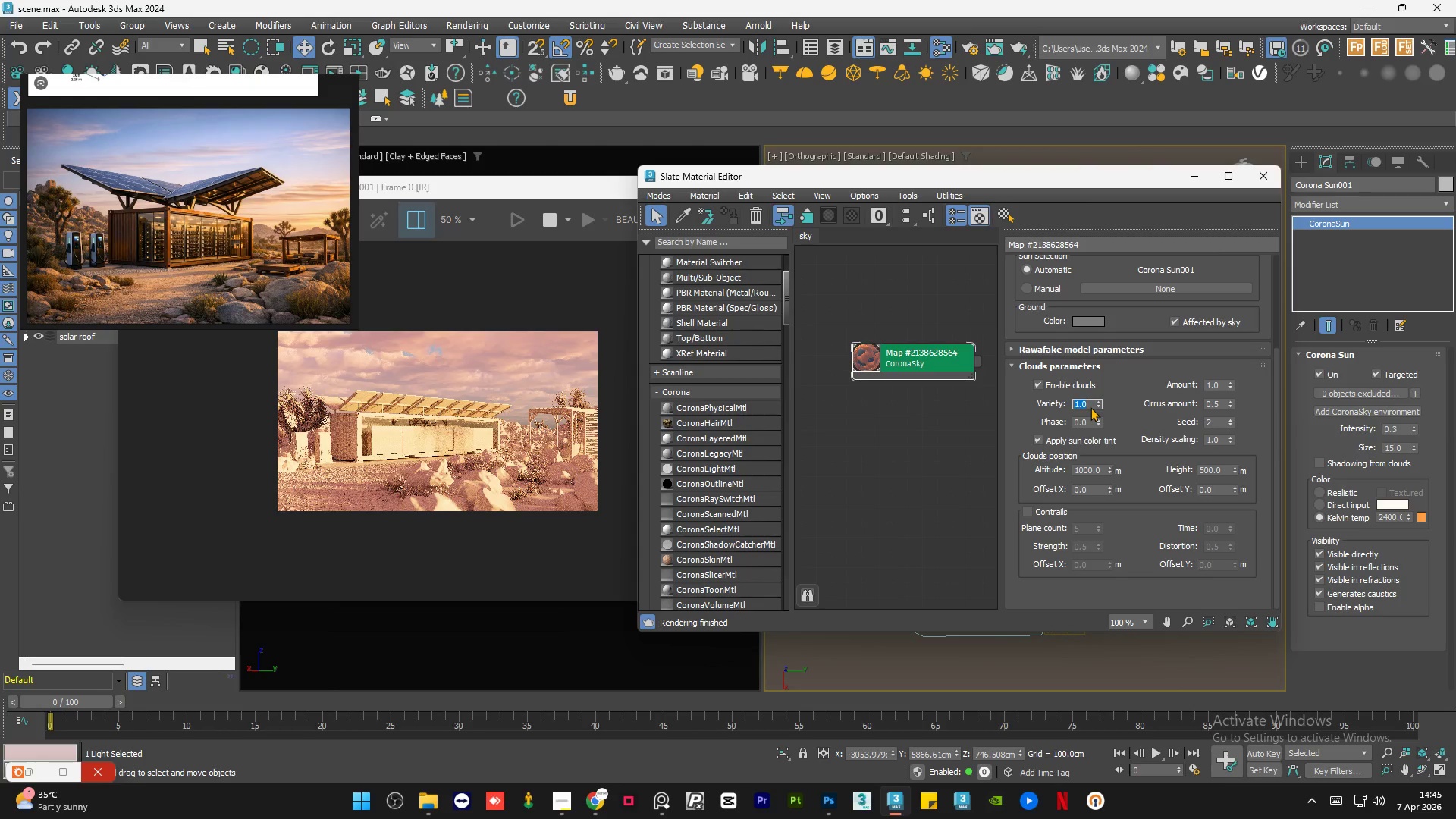 
wait(6.48)
 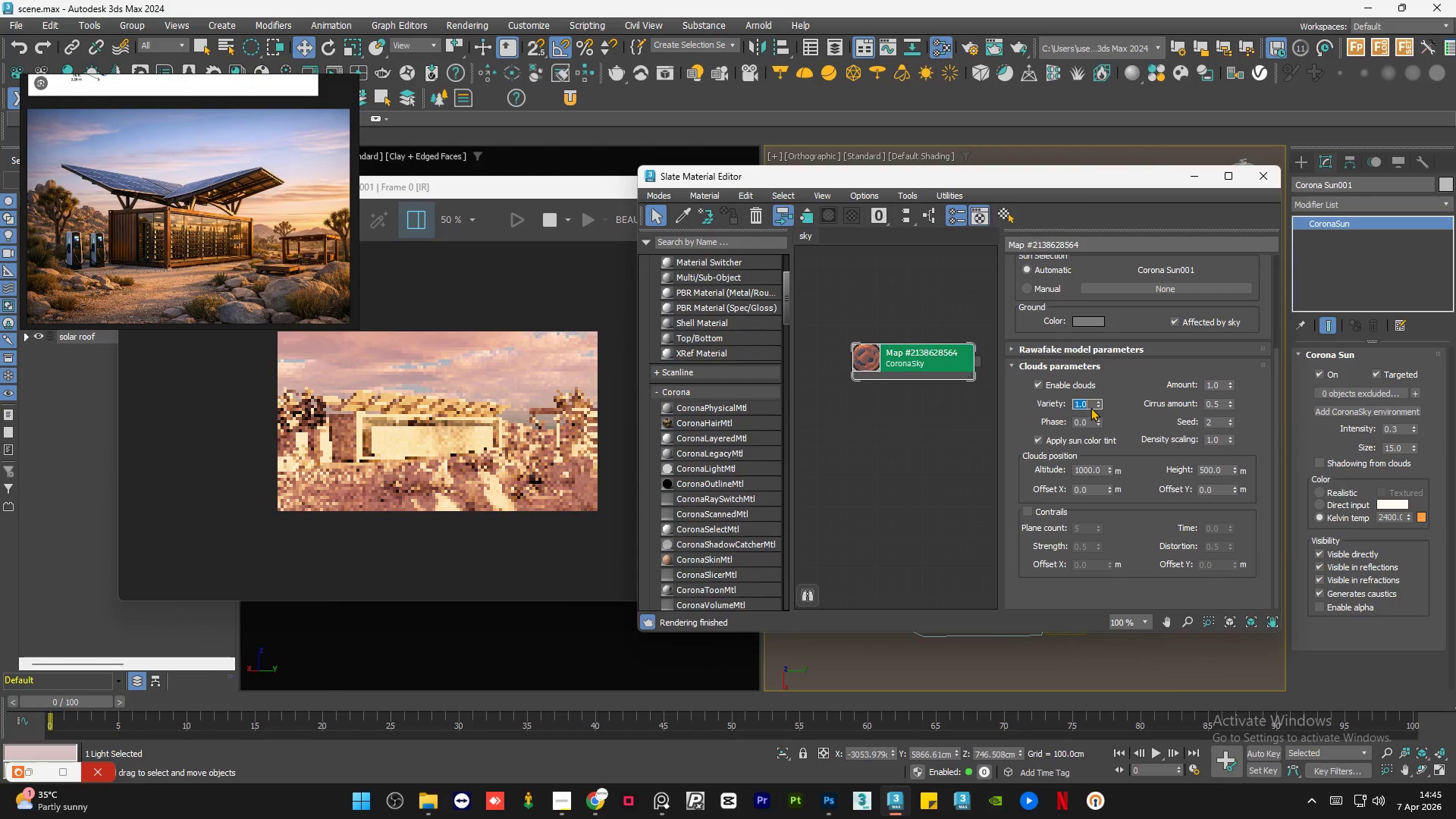 
key(NumpadDecimal)
 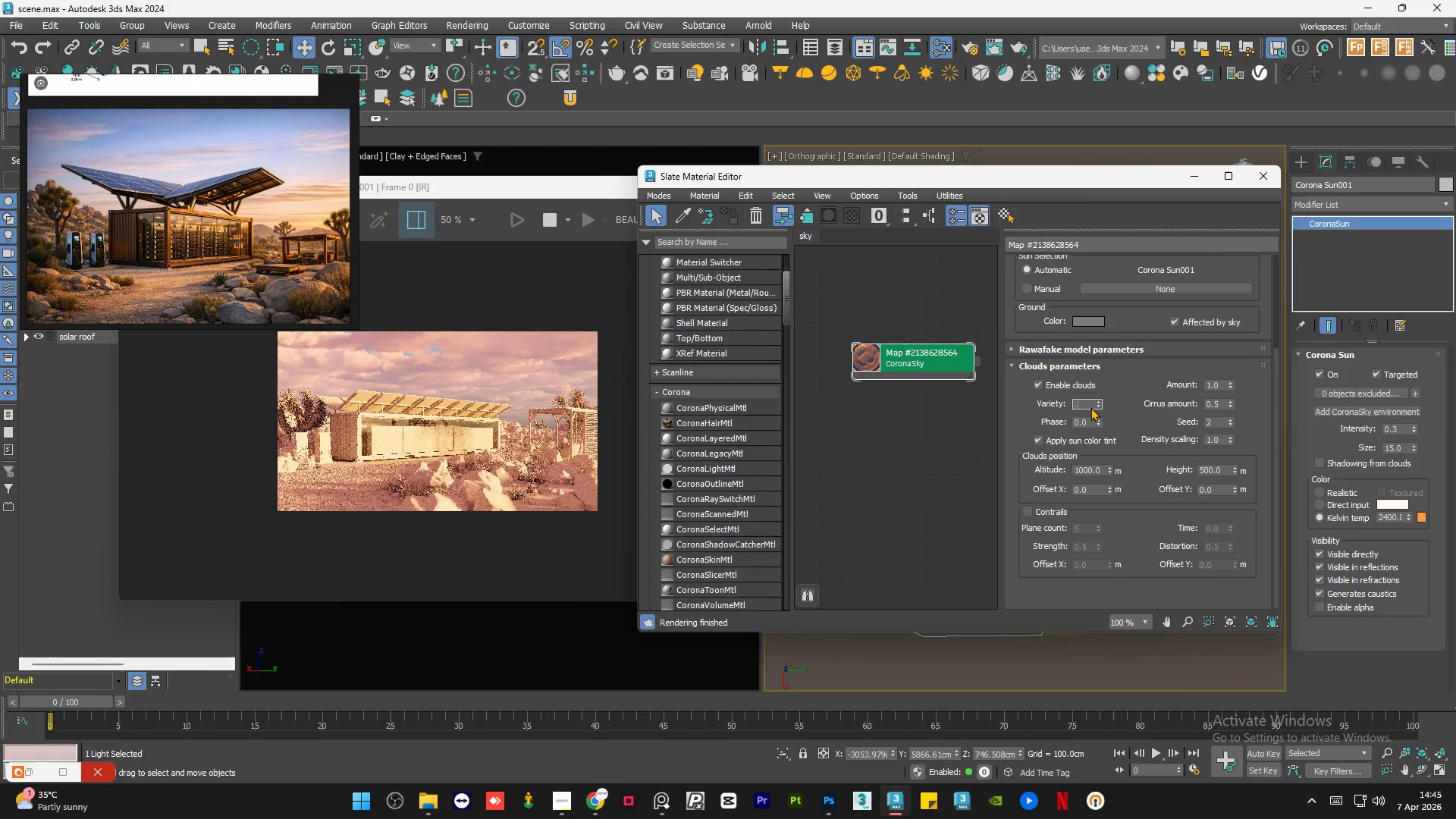 
key(Numpad5)
 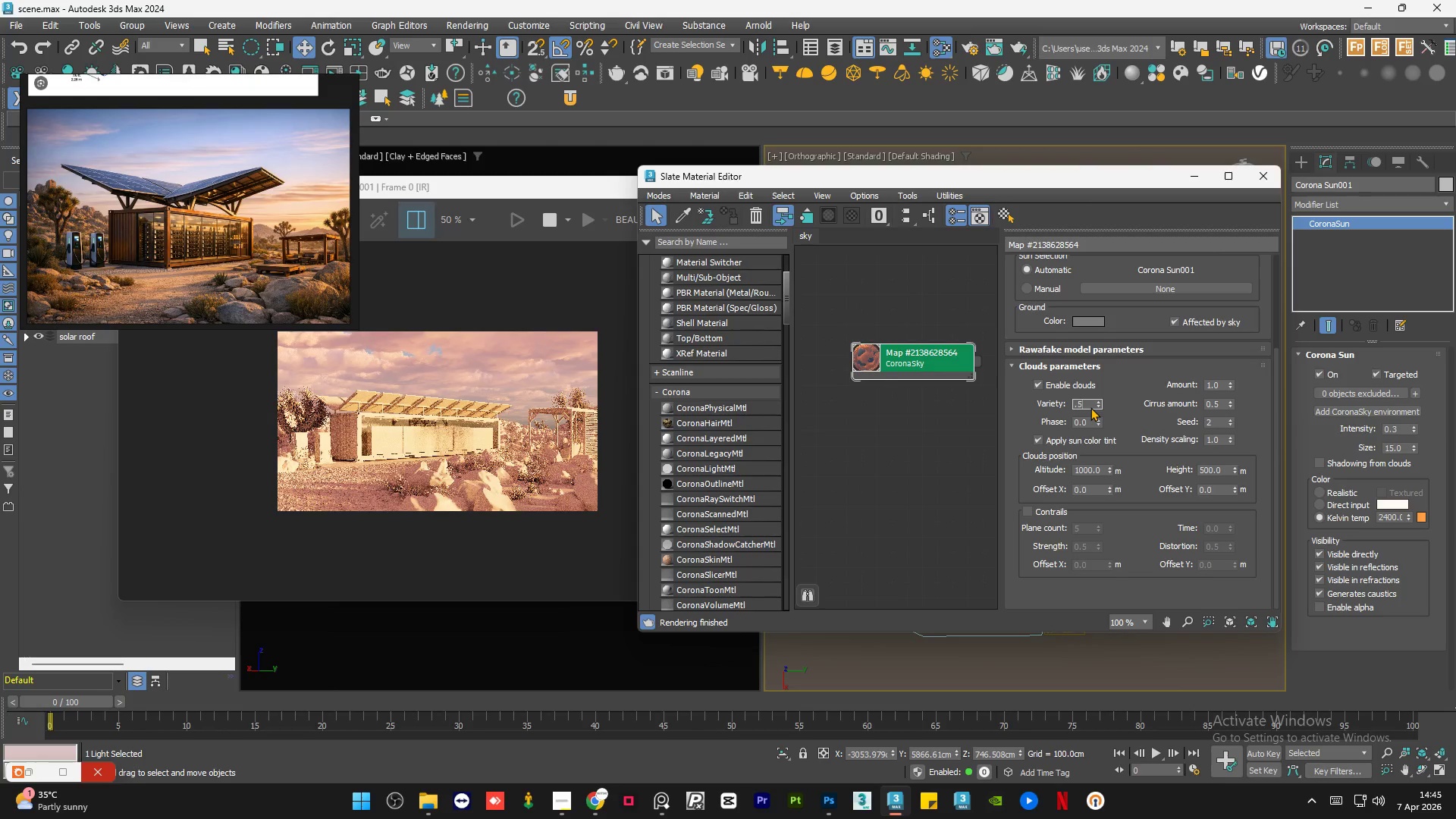 
key(NumpadEnter)
 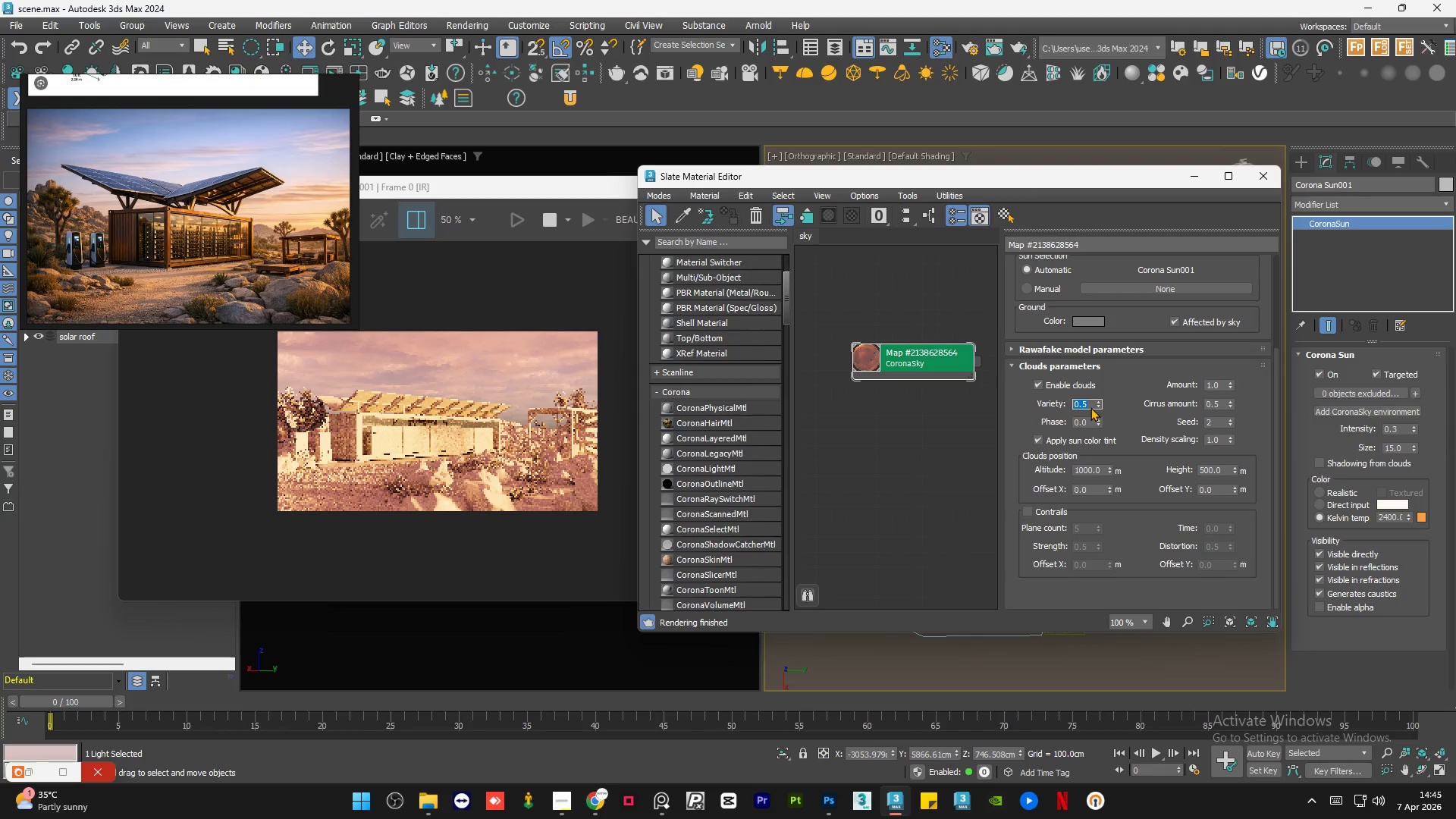 
wait(6.72)
 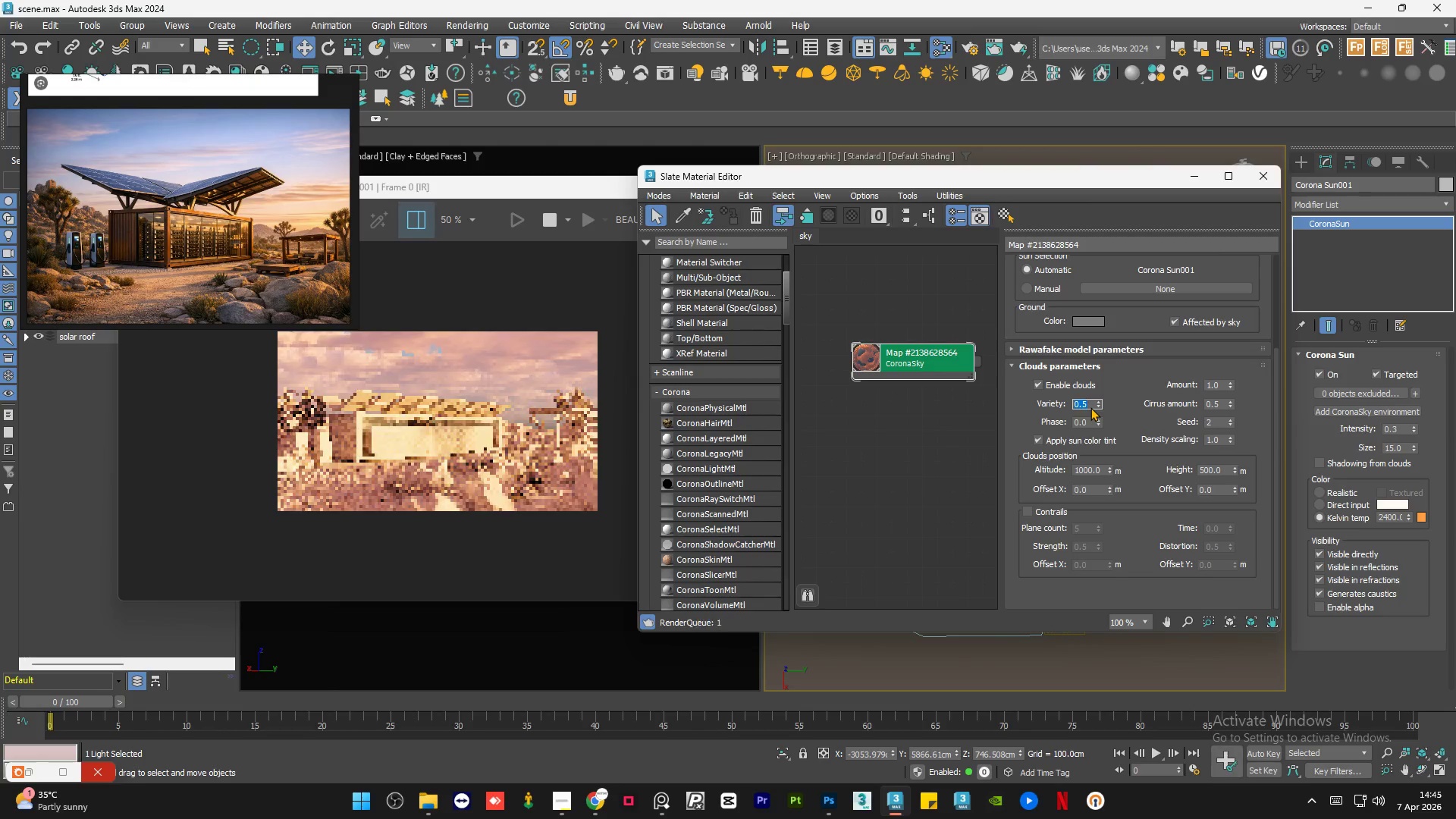 
key(NumpadDecimal)
 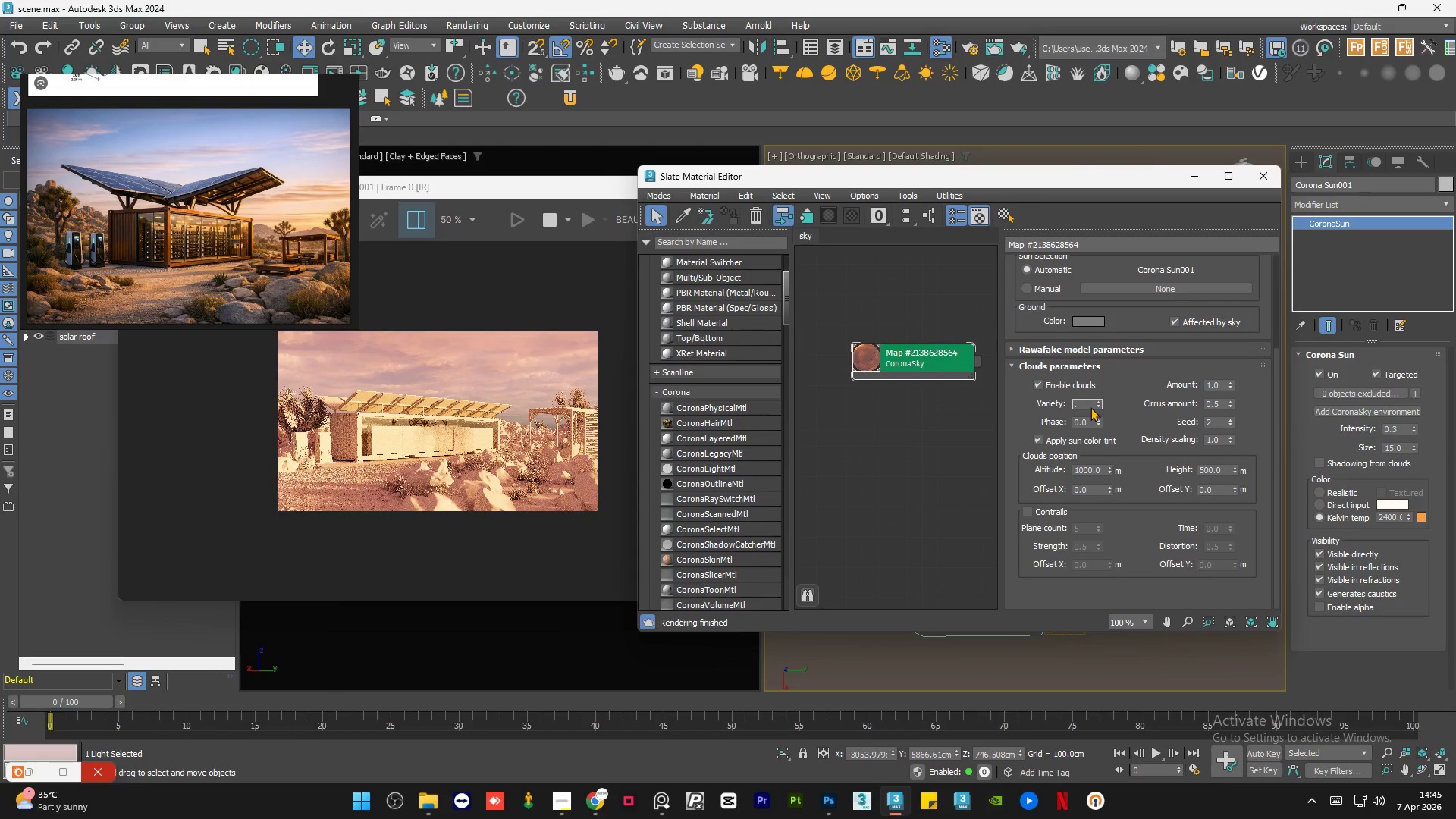 
key(Numpad2)
 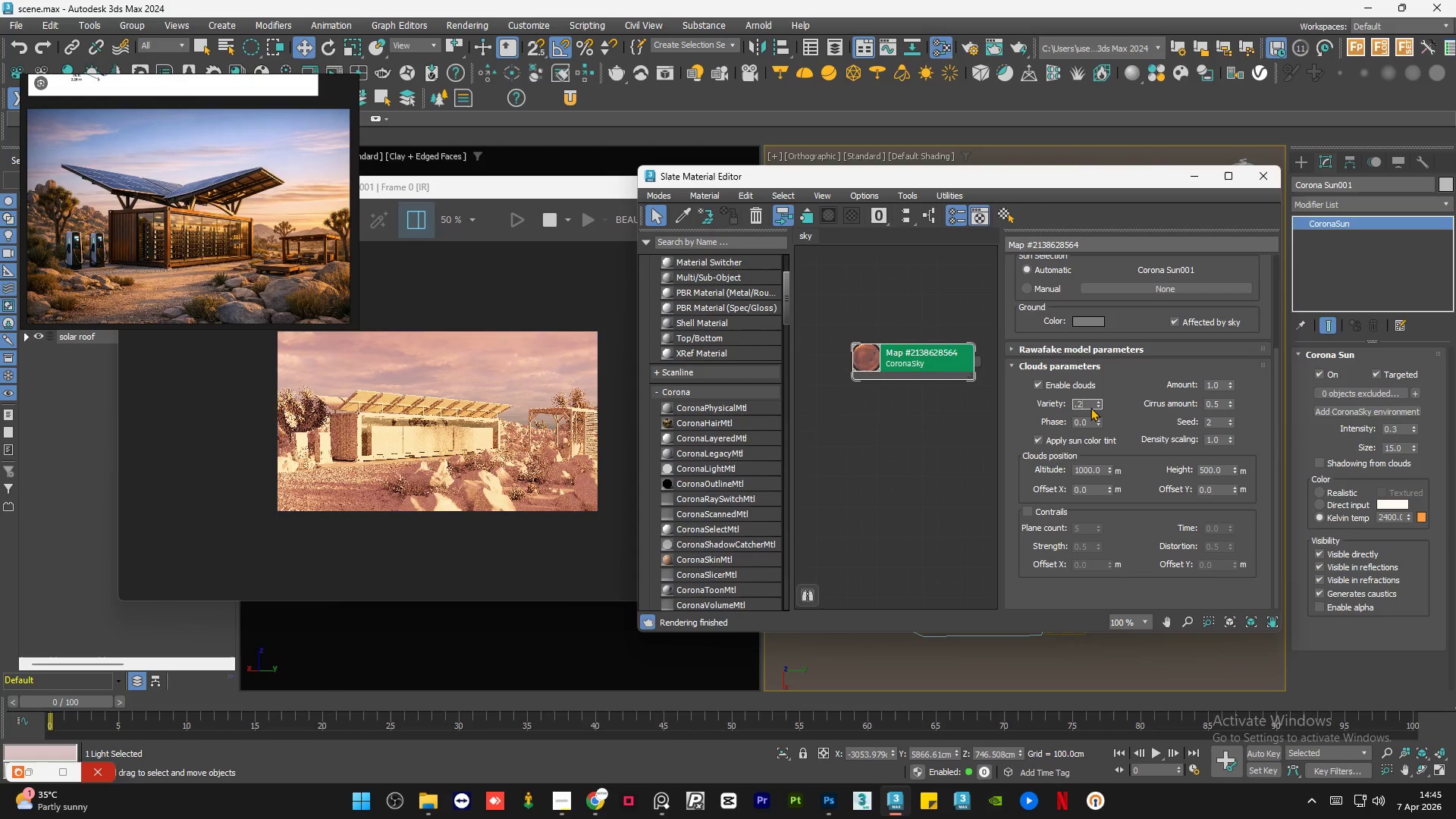 
key(NumpadEnter)
 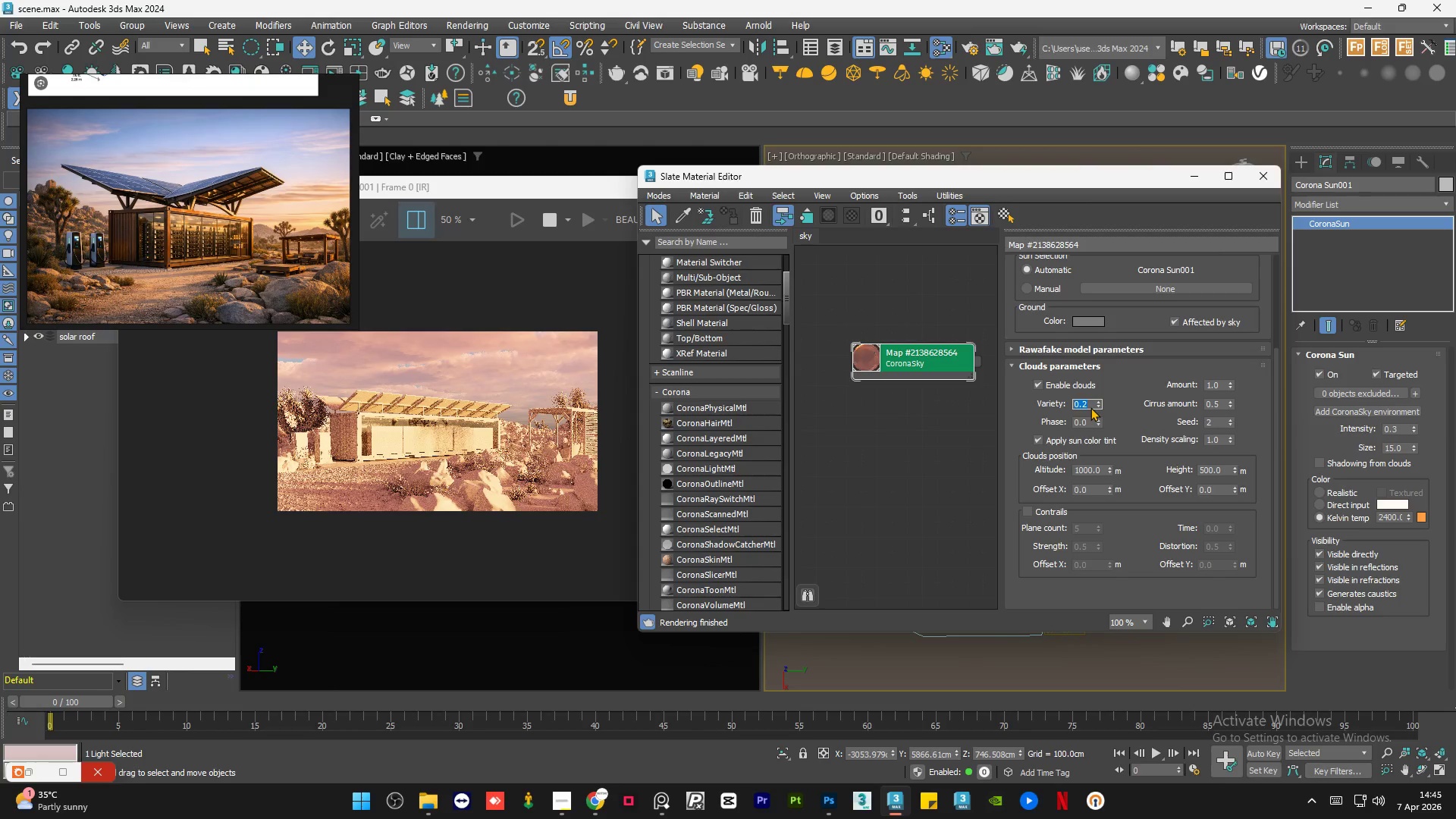 
wait(7.08)
 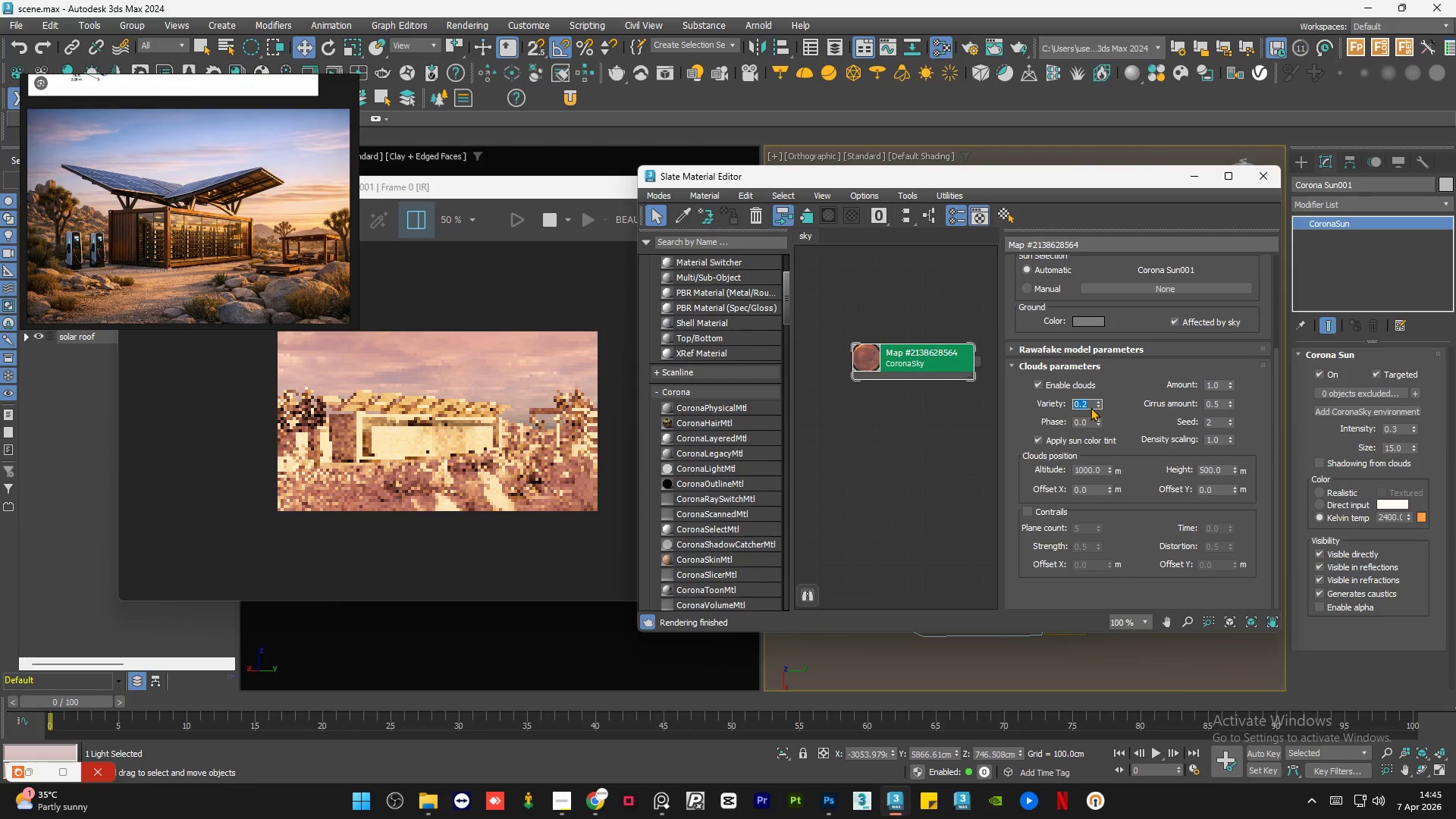 
double_click([1221, 405])
 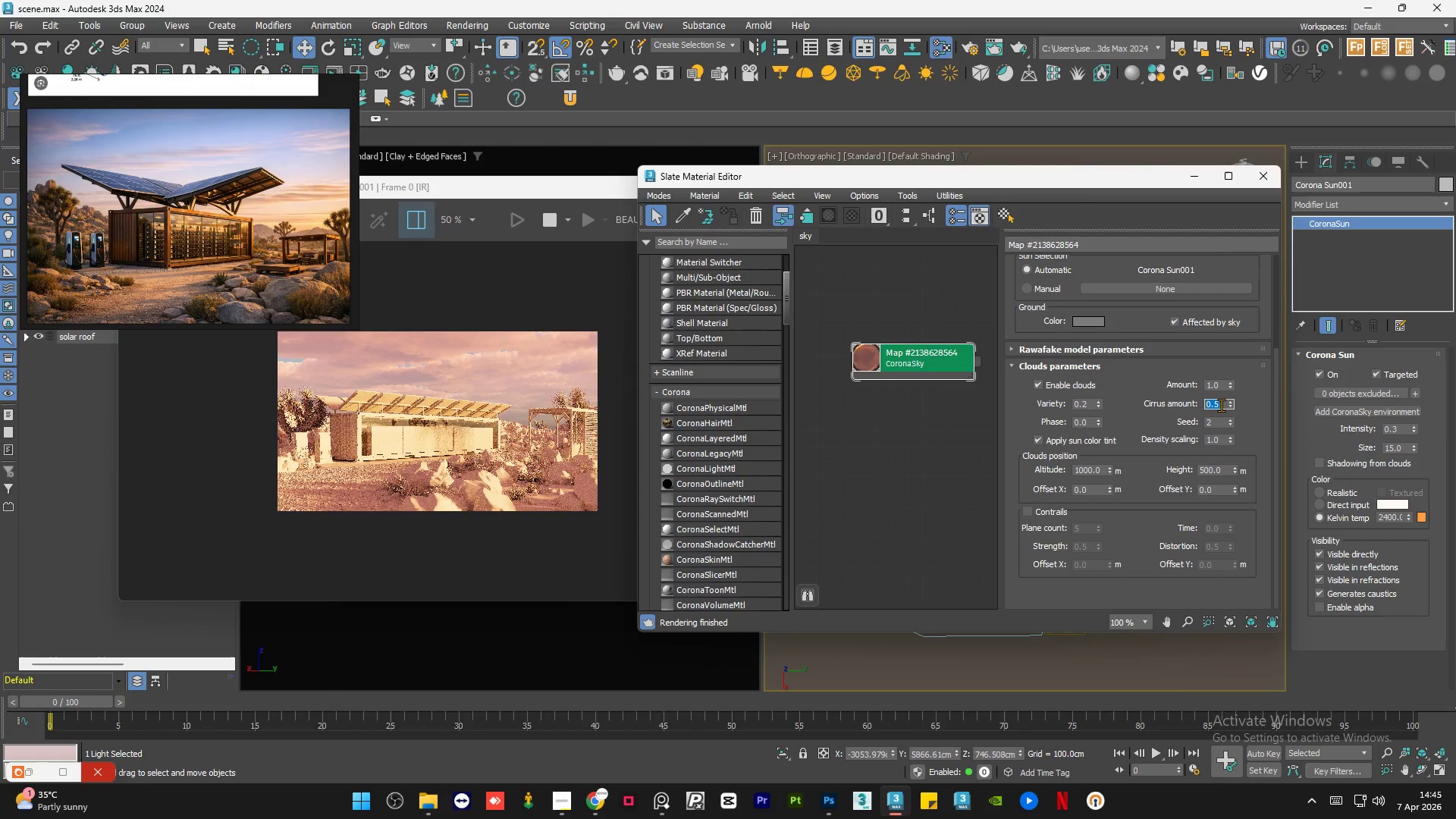 
key(Numpad0)
 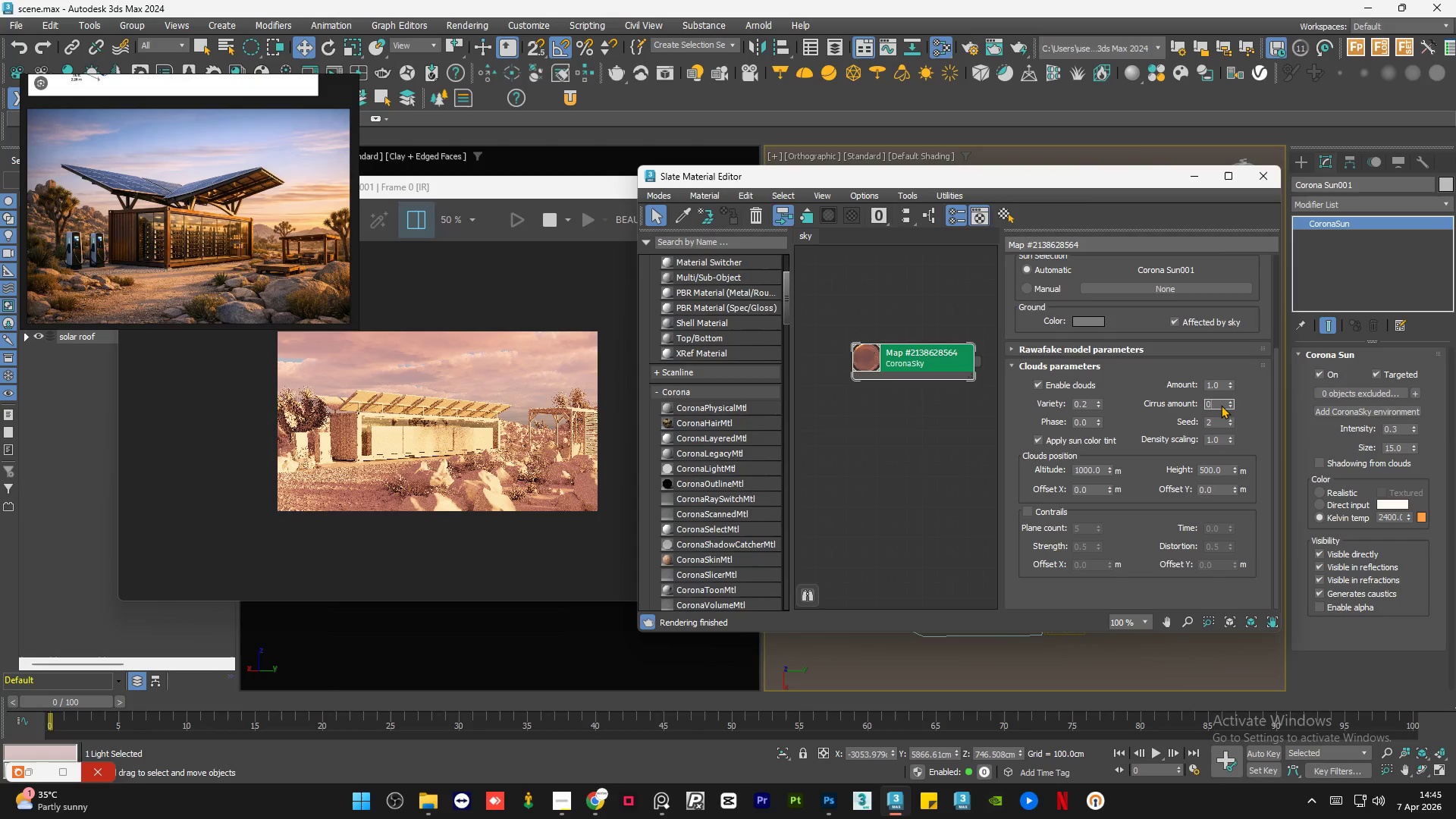 
key(NumpadEnter)
 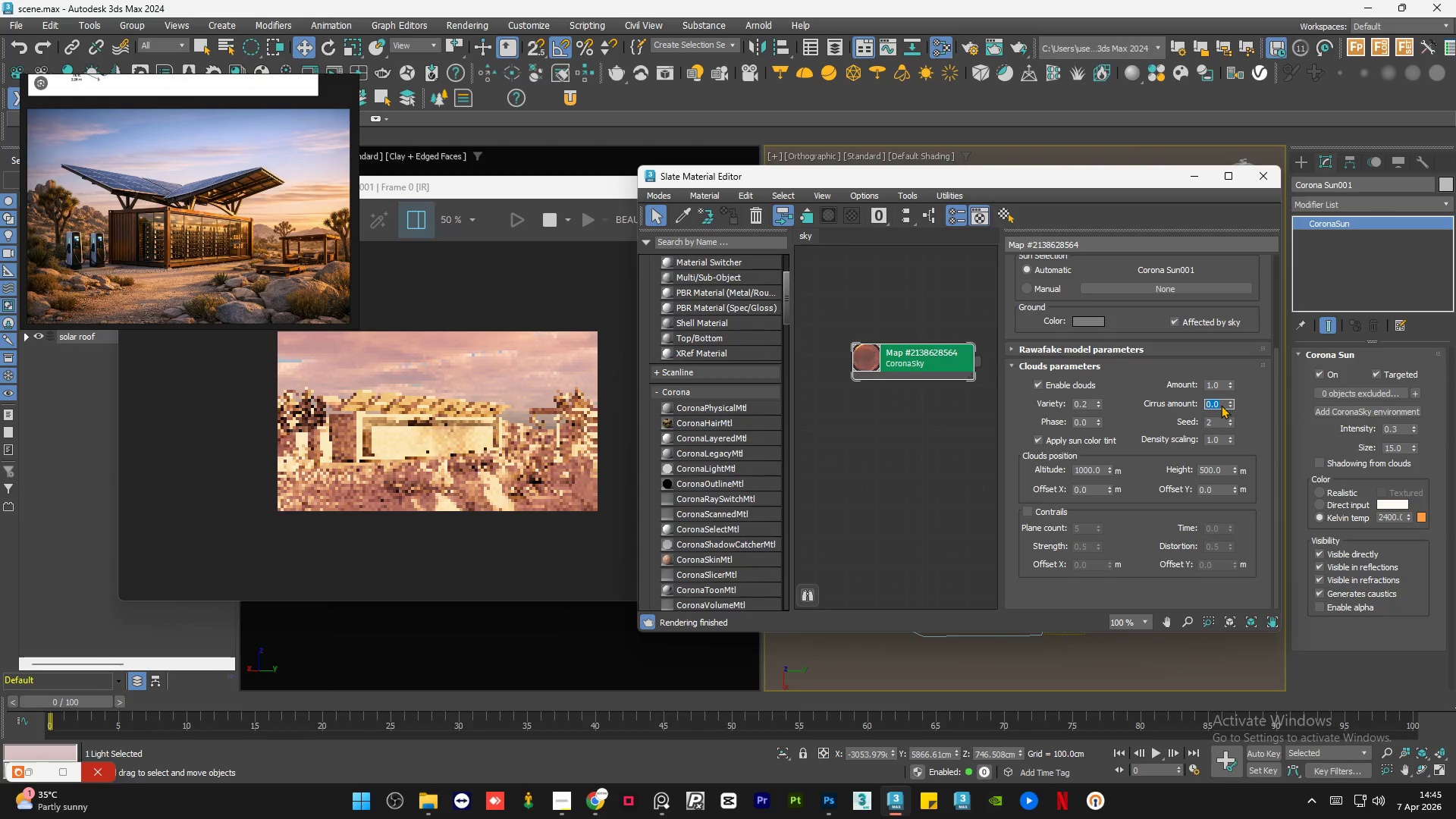 
key(NumpadDecimal)
 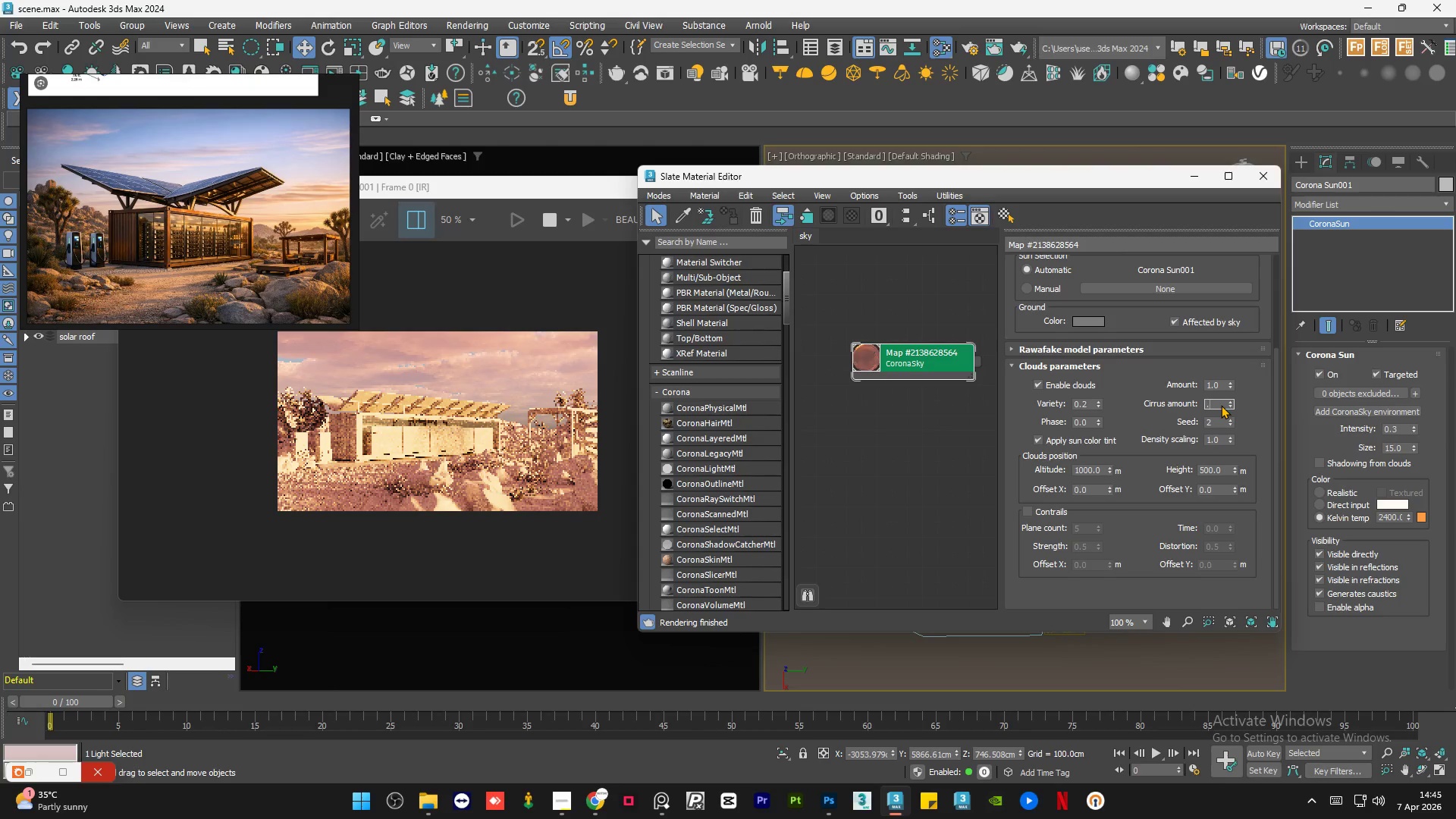 
key(Numpad5)
 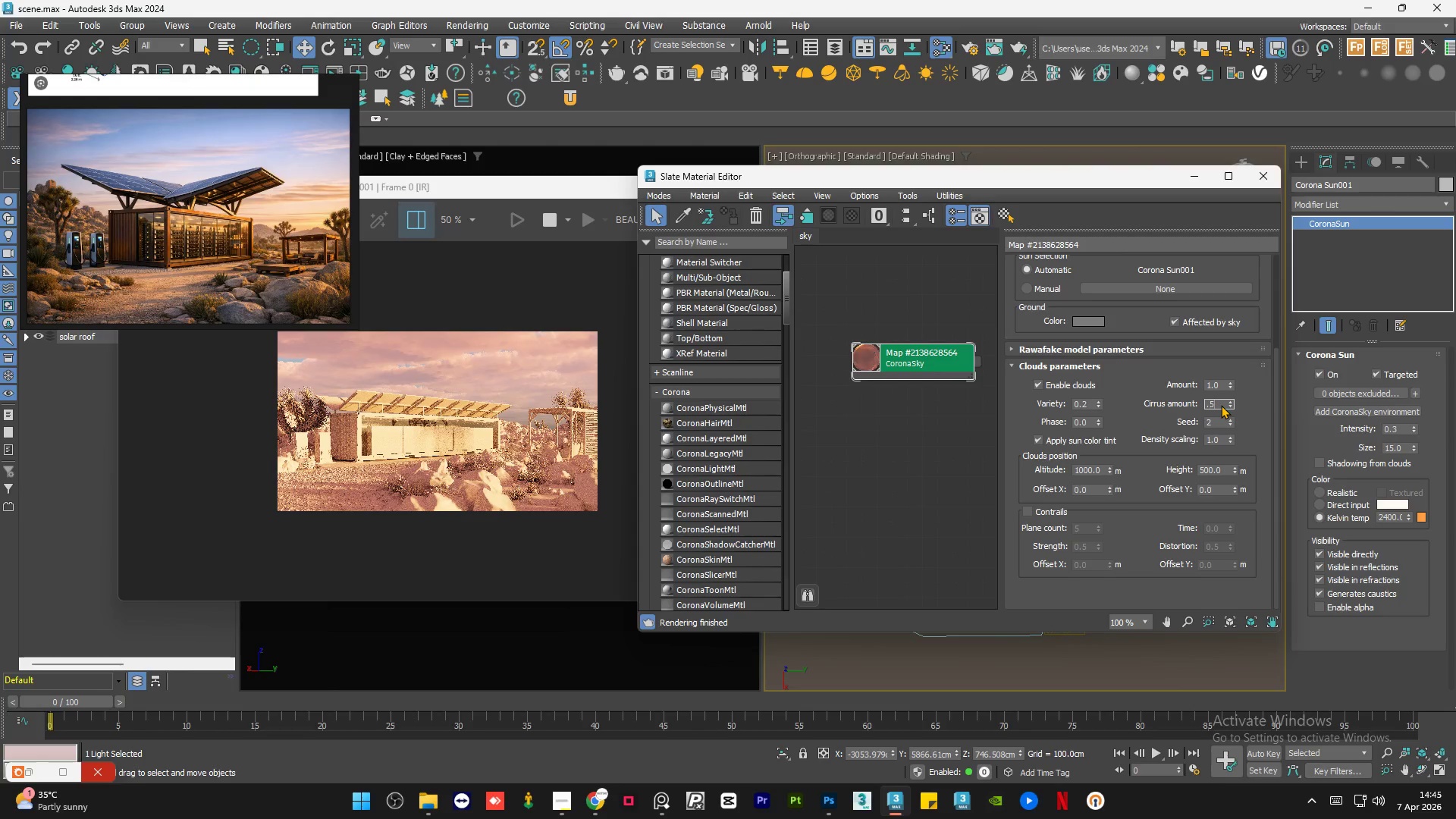 
key(NumpadEnter)
 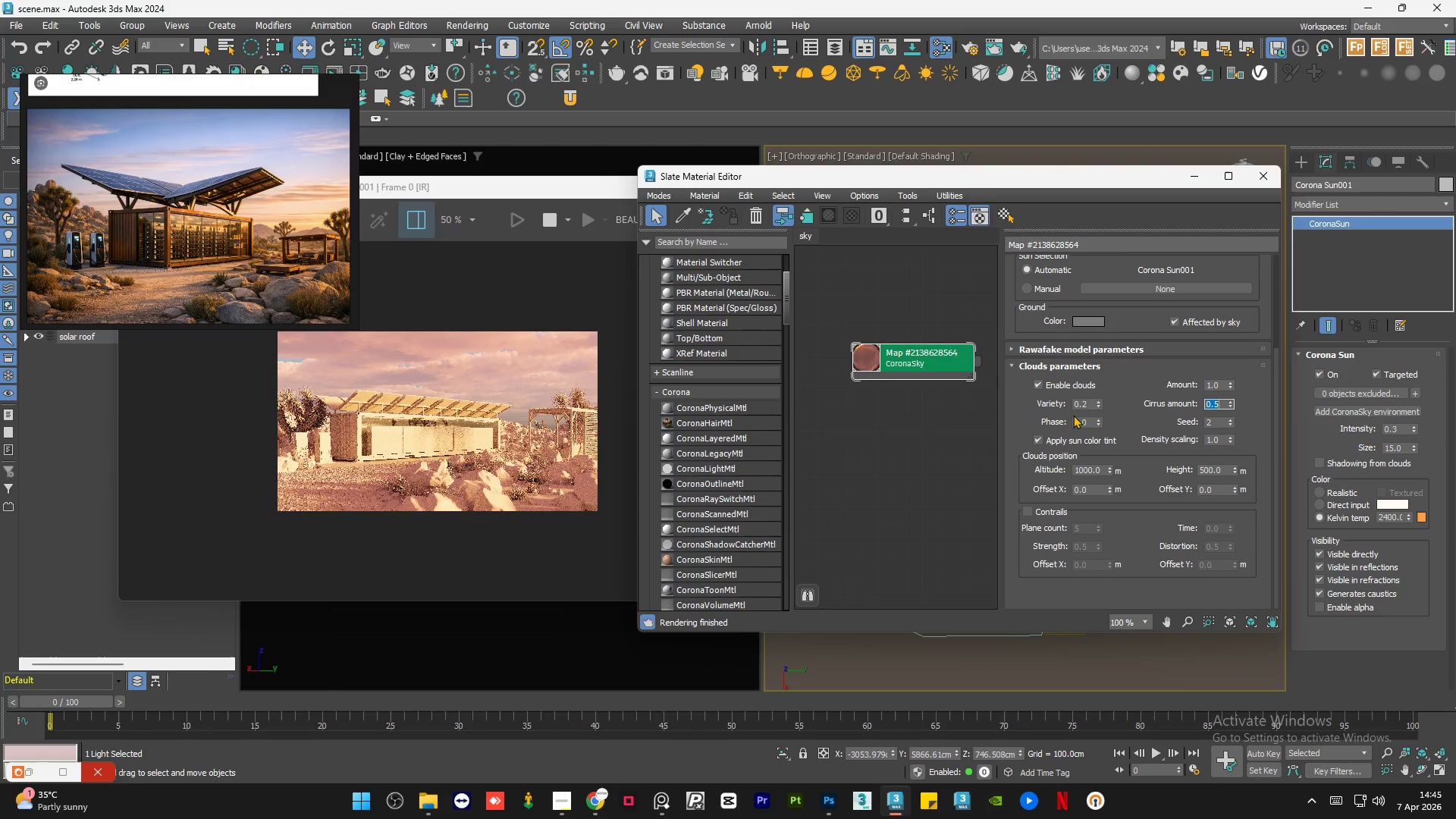 
mouse_move([1101, 419])
 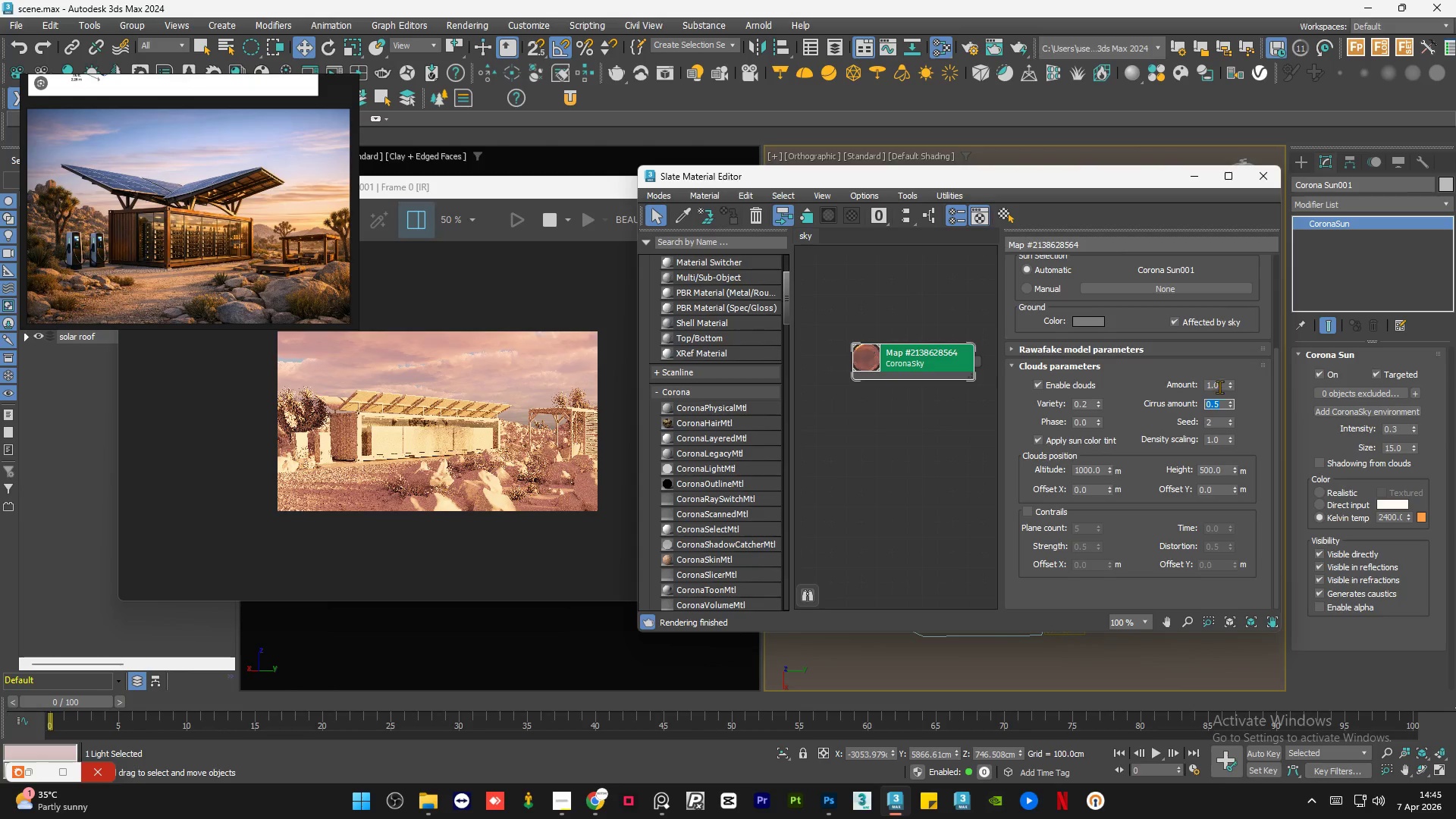 
double_click([1219, 384])
 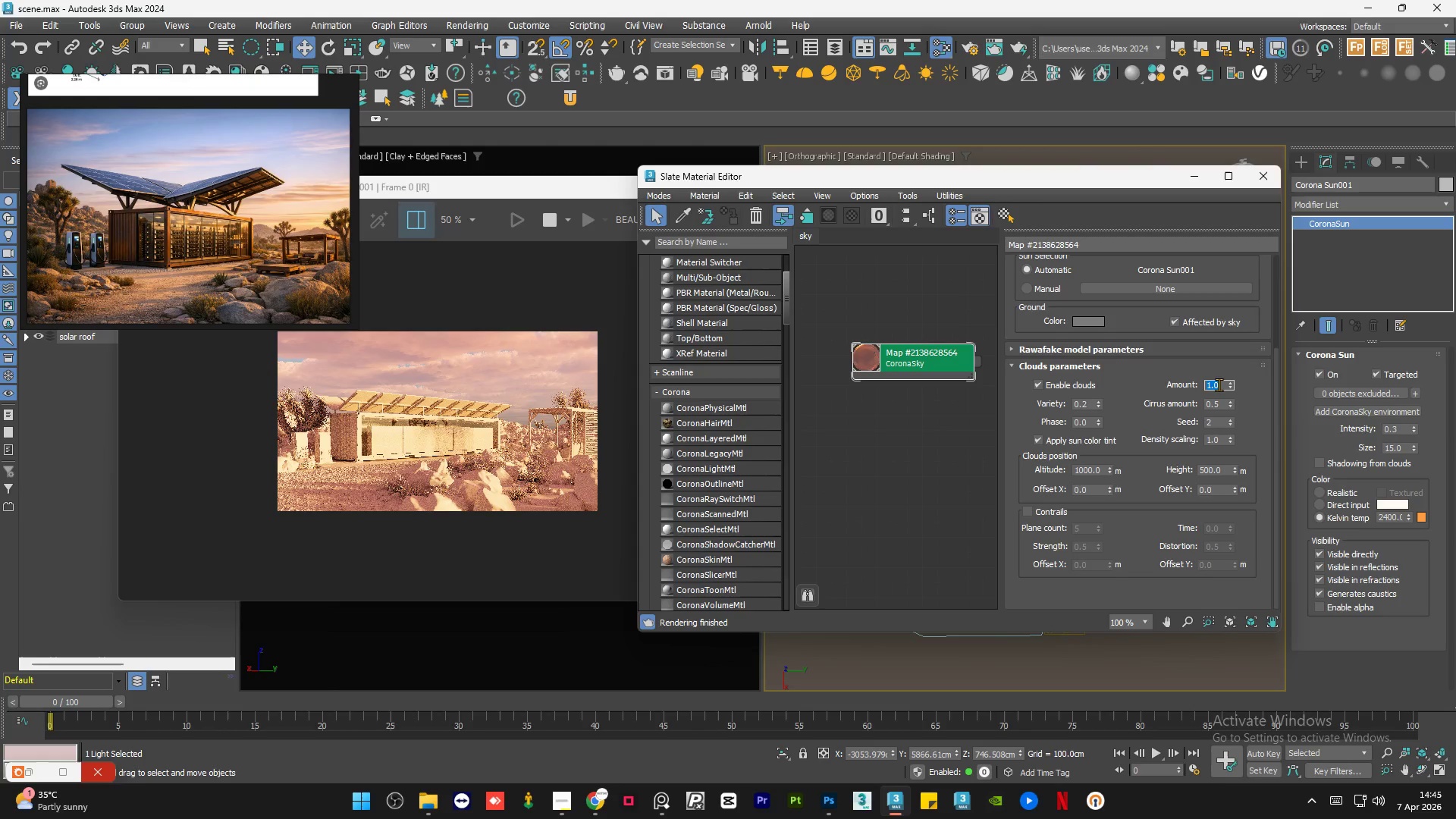 
key(Numpad0)
 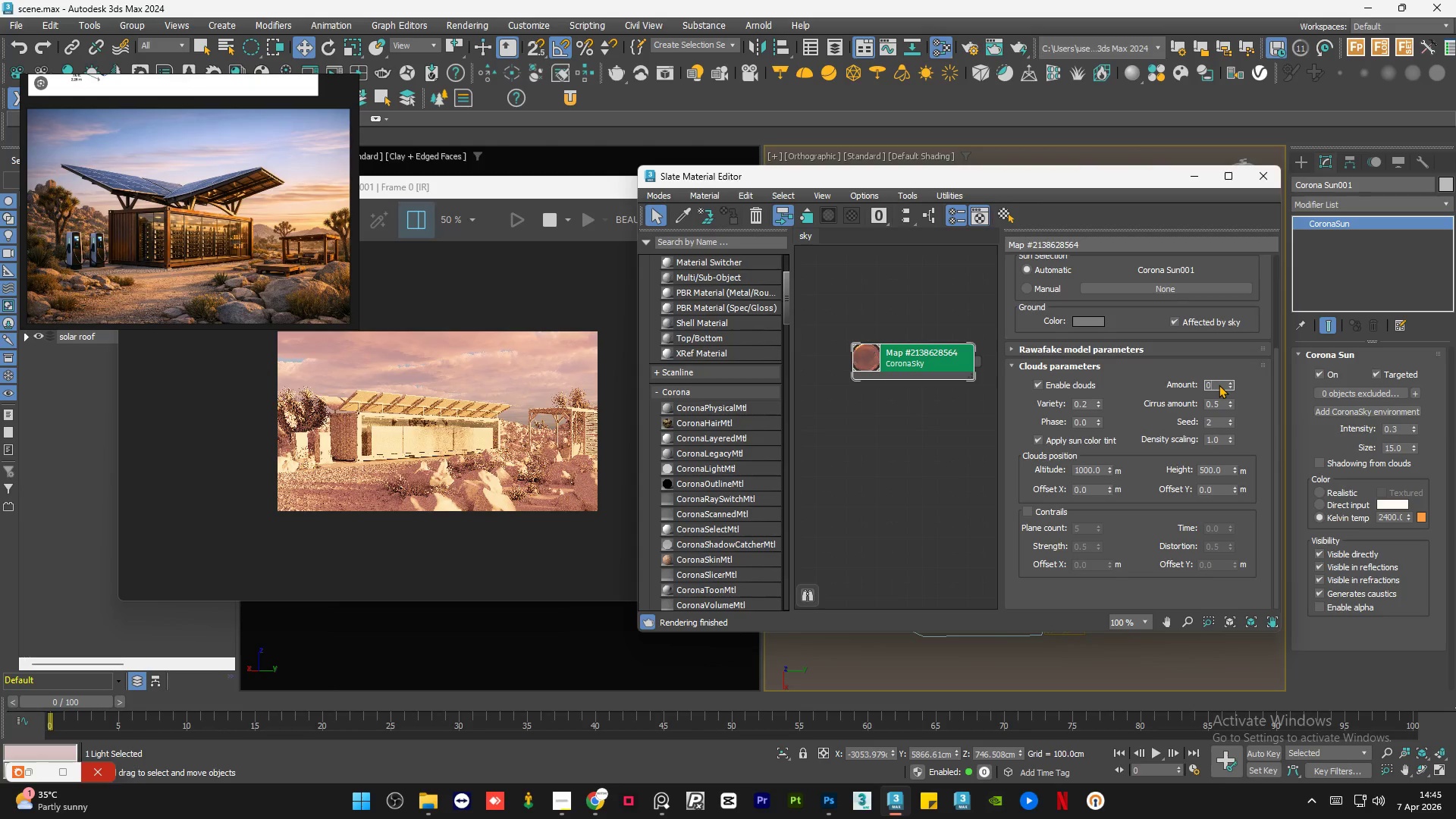 
key(NumpadEnter)
 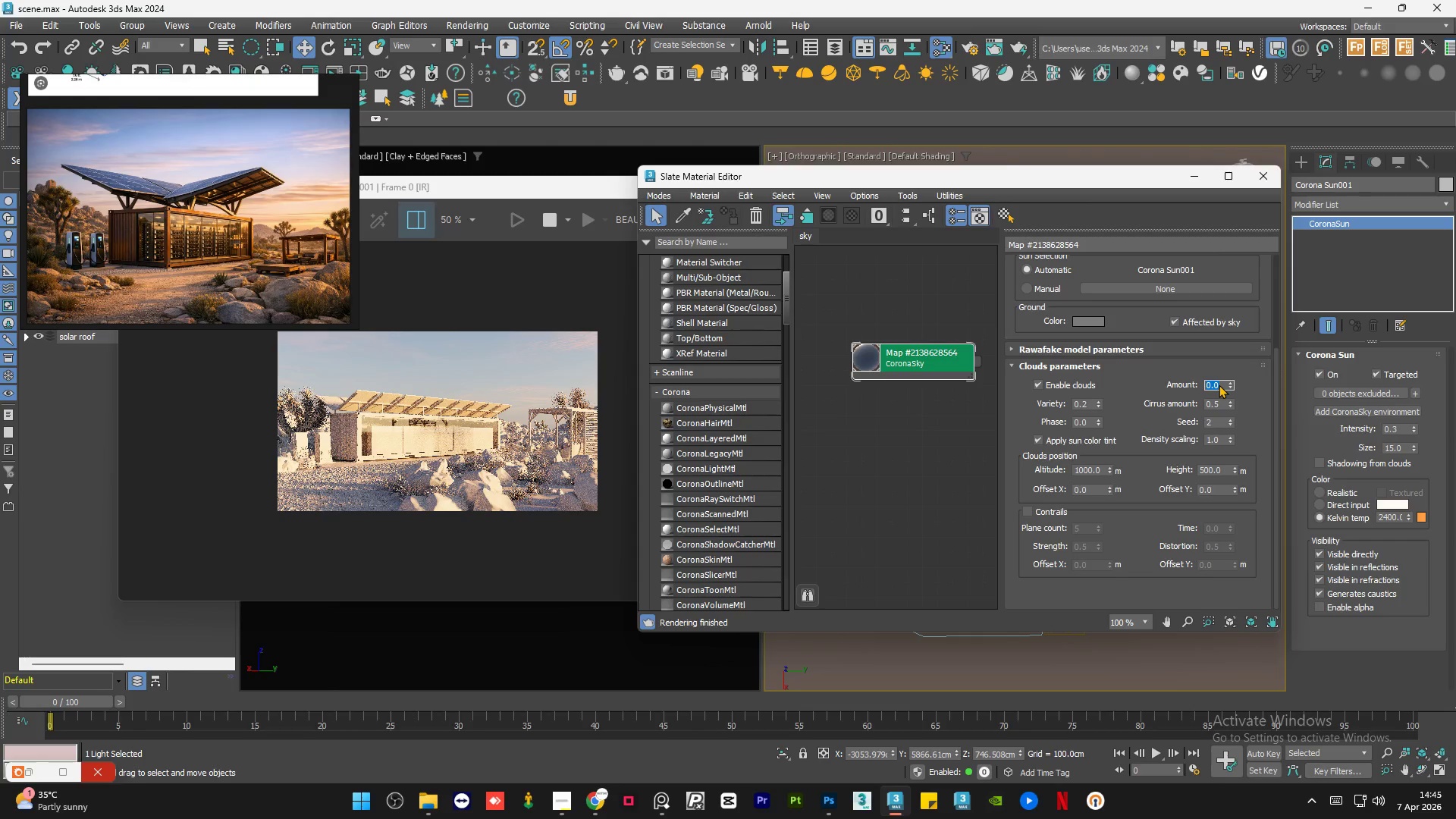 
key(NumpadDecimal)
 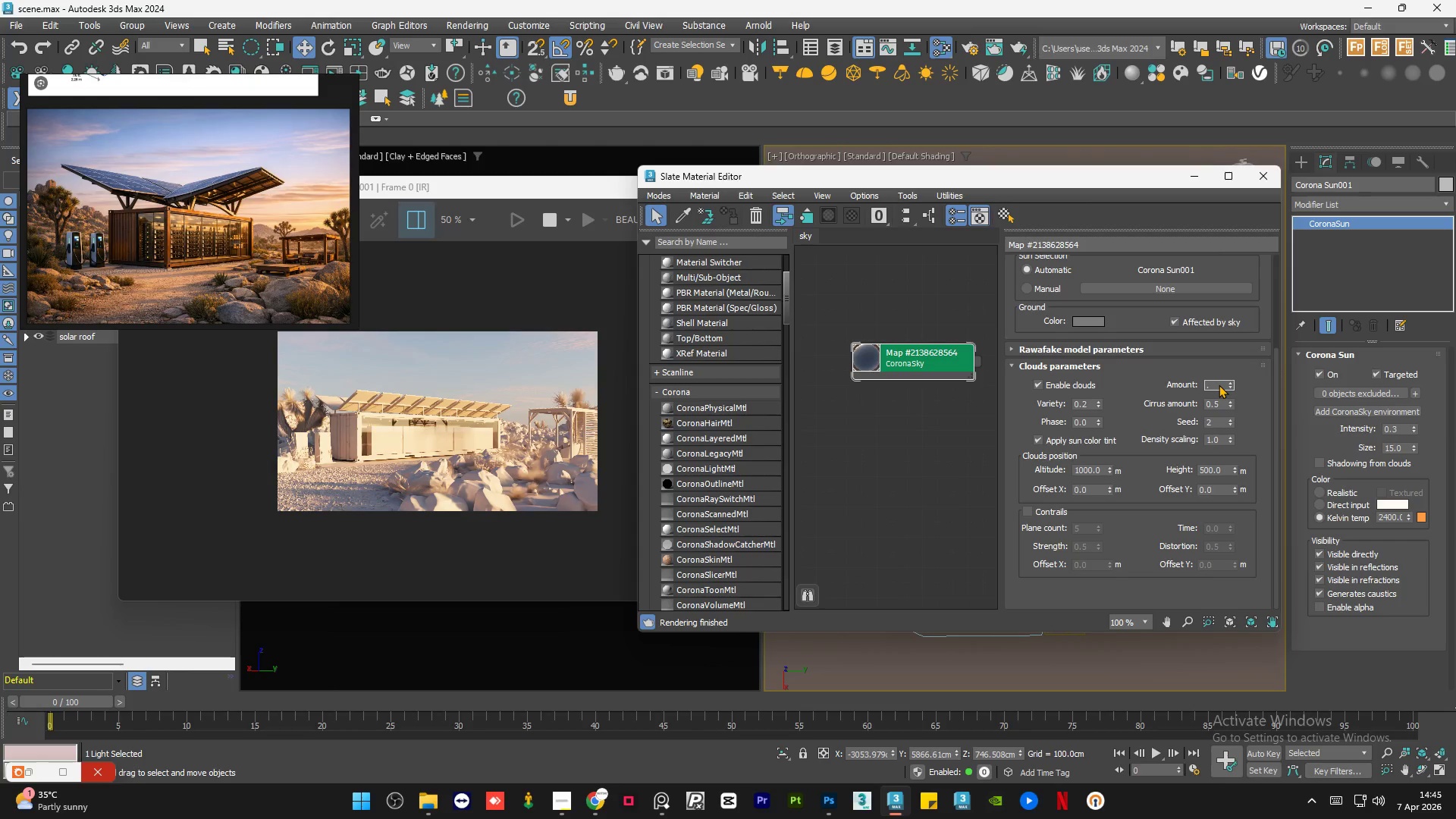 
key(Numpad1)
 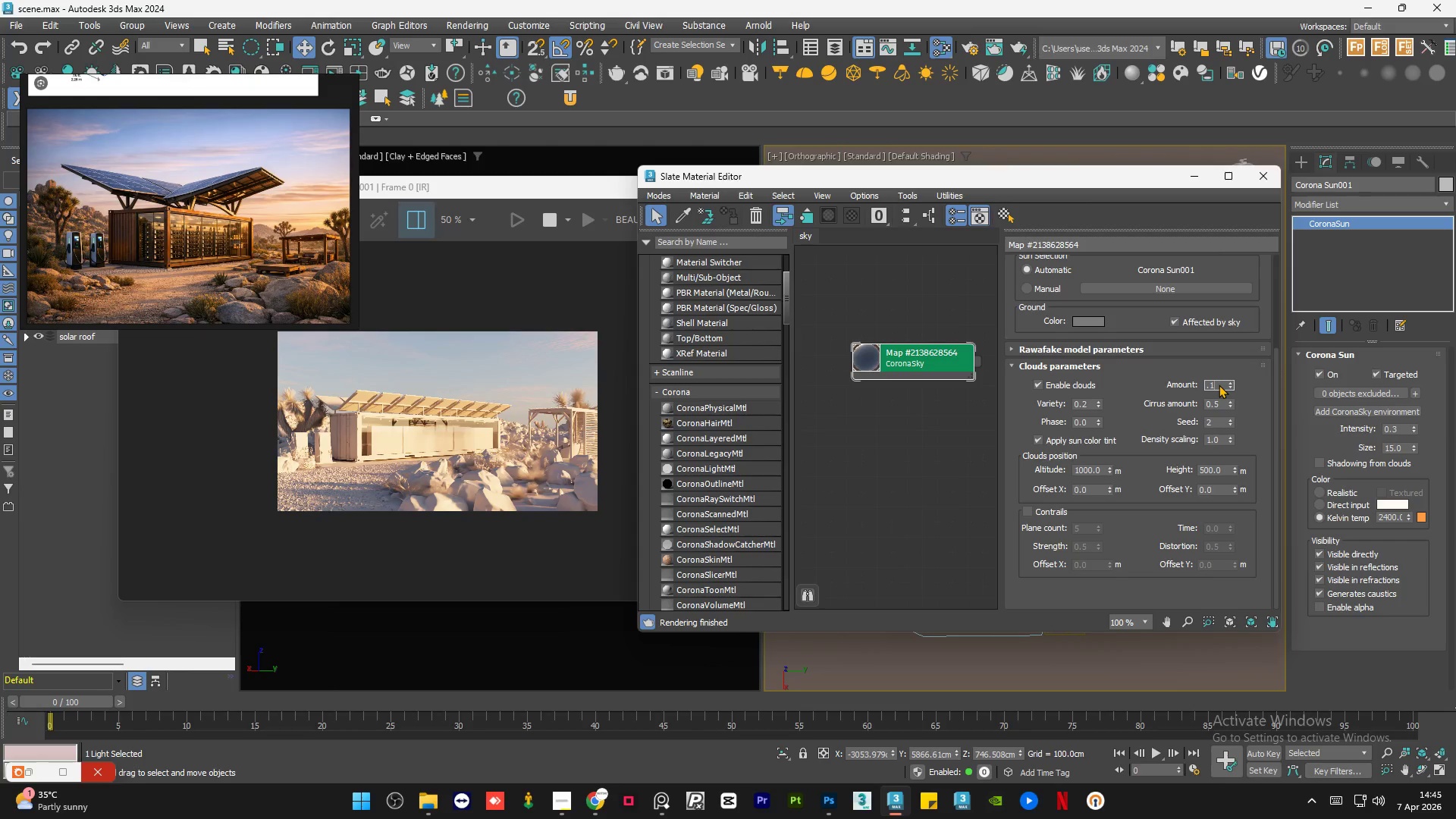 
key(NumpadEnter)
 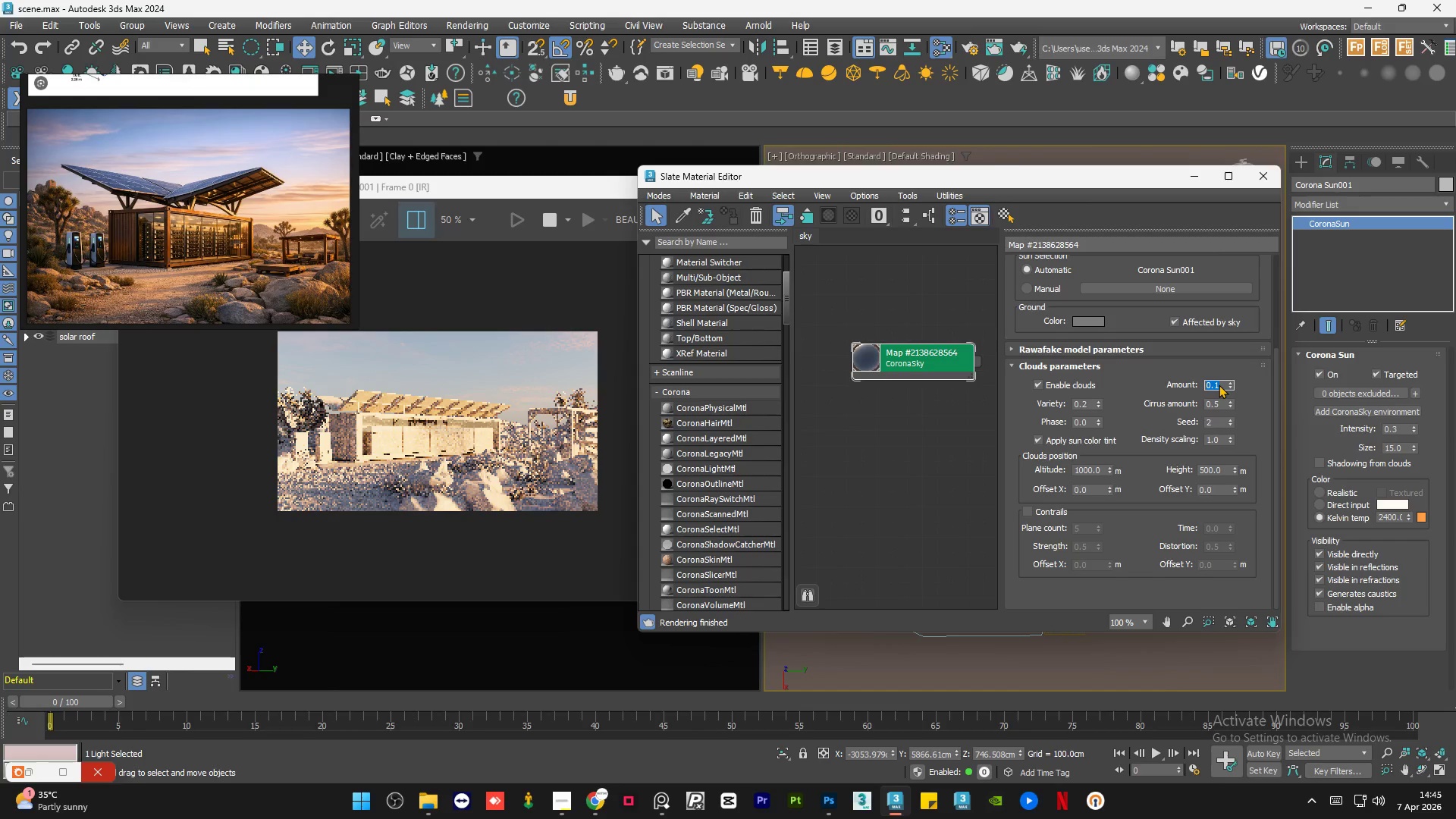 
key(NumpadDecimal)
 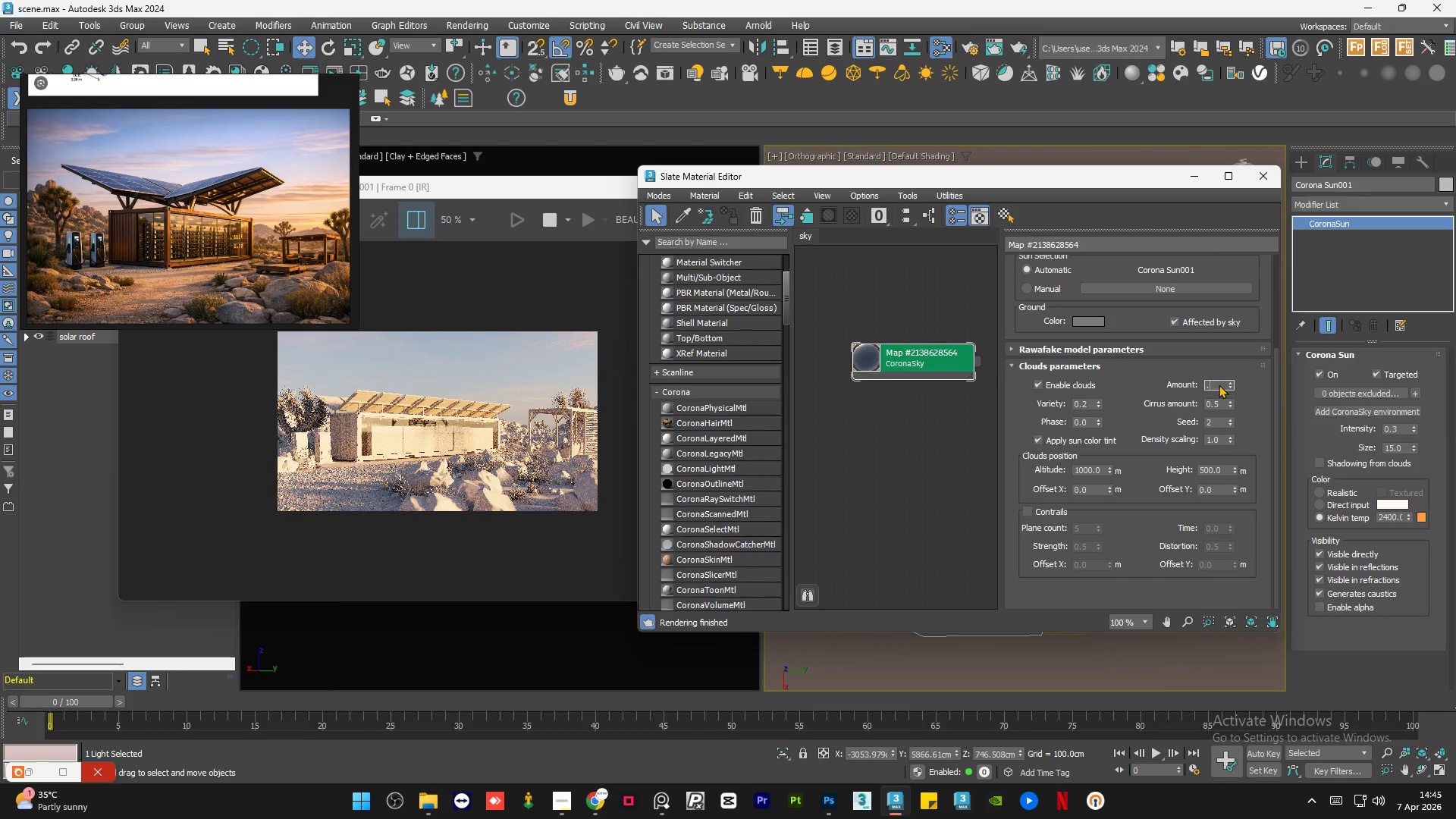 
key(Numpad2)
 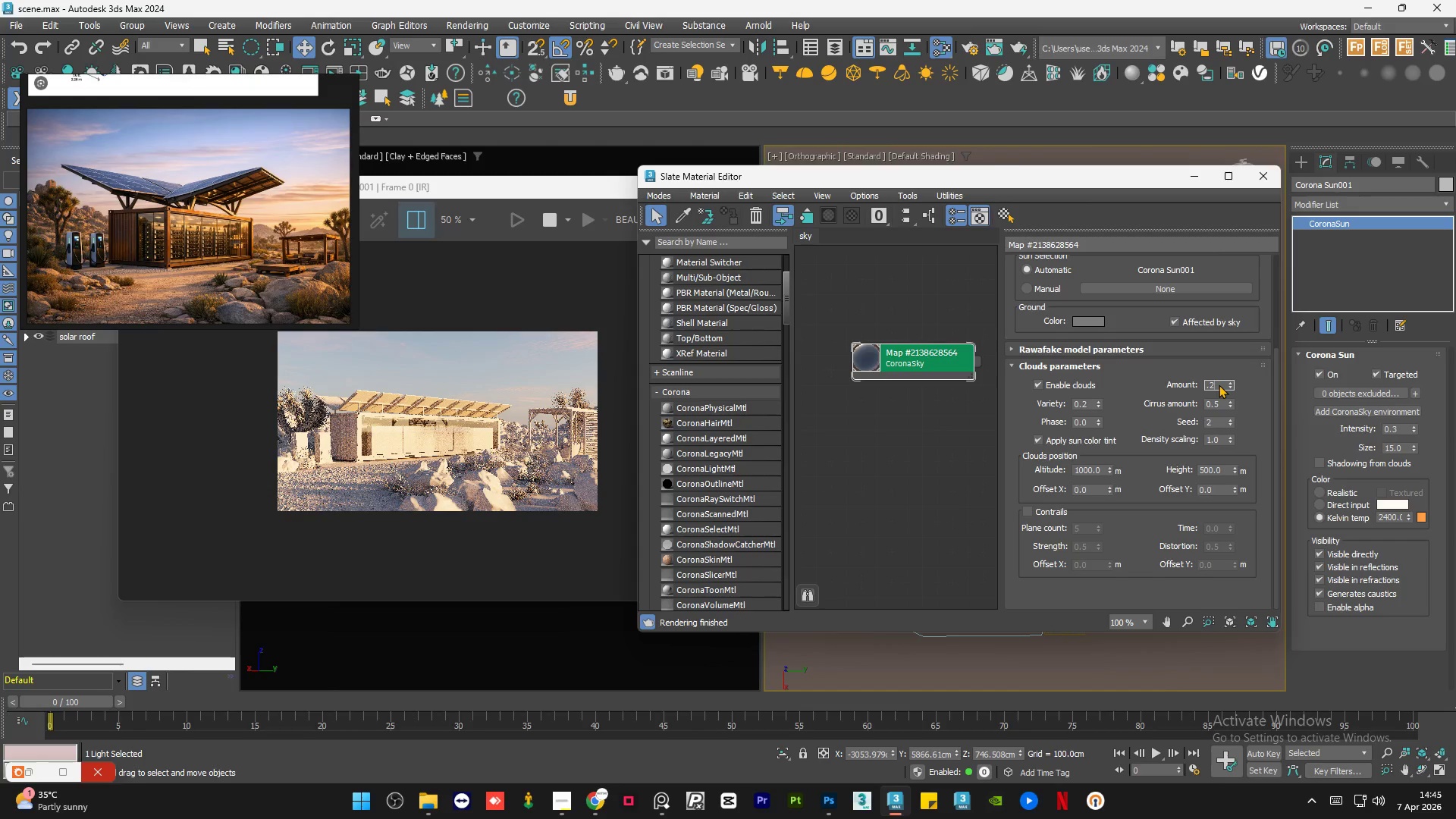 
key(NumpadEnter)
 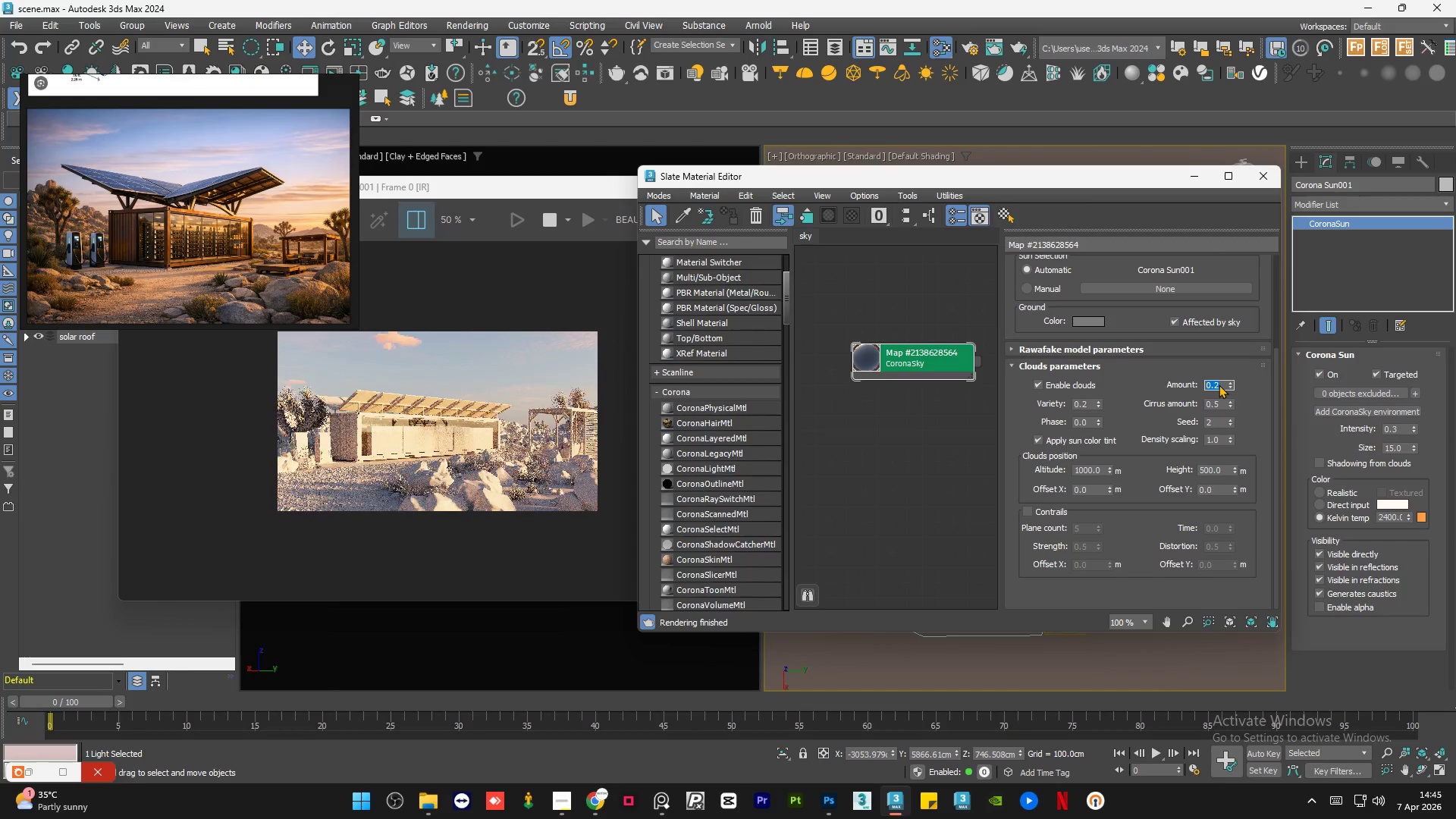 
key(NumpadDecimal)
 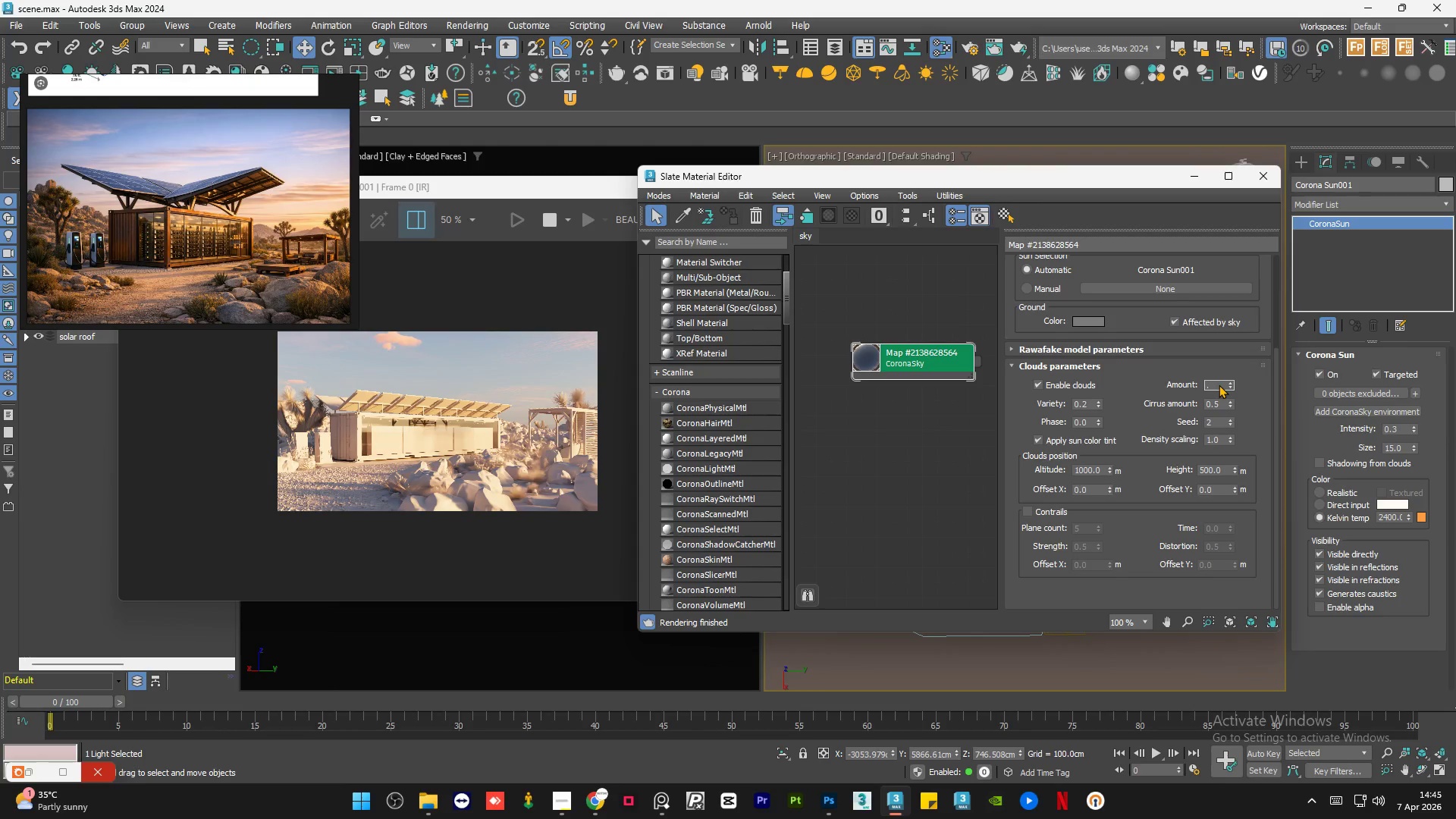 
key(Numpad3)
 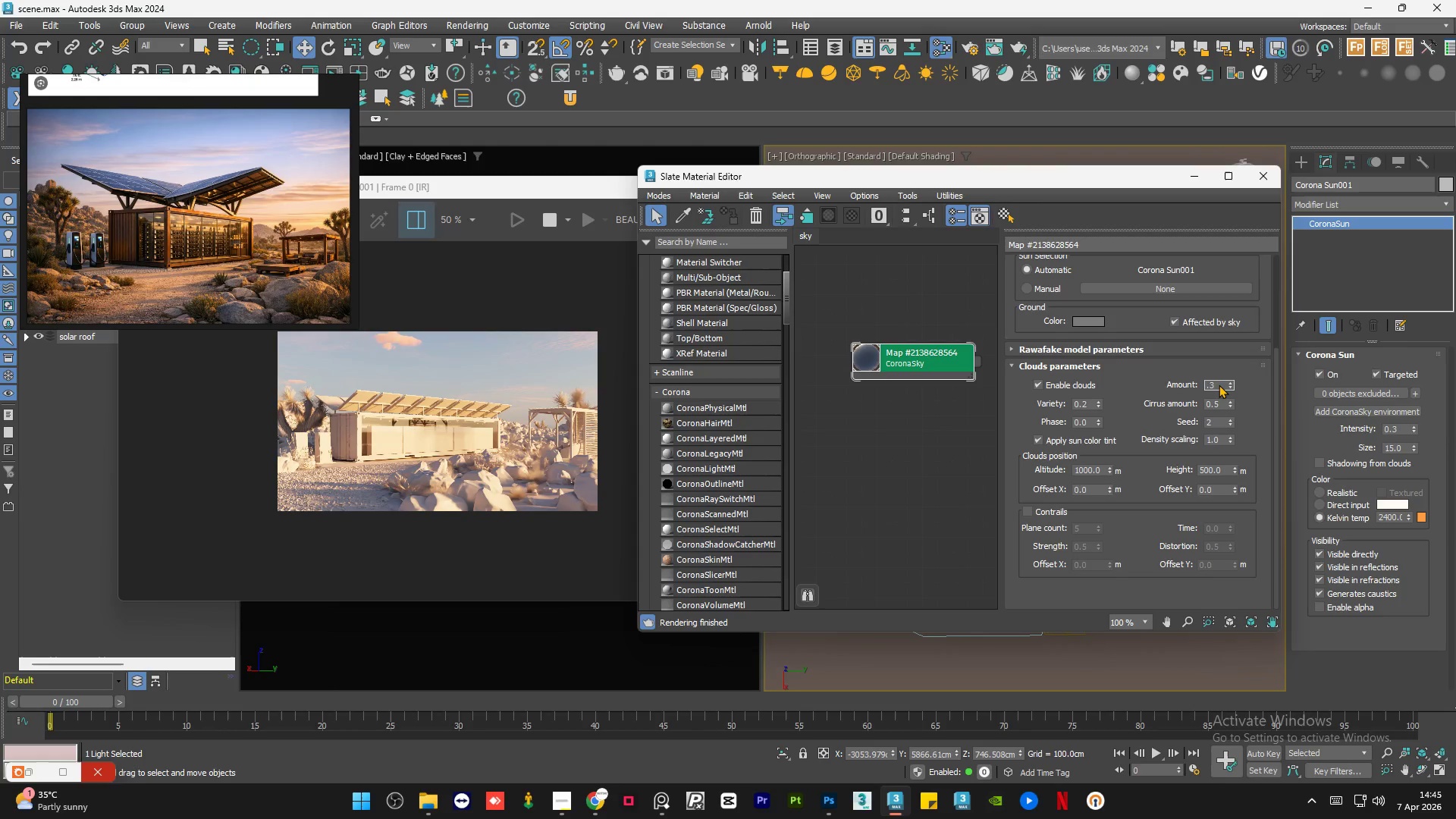 
key(NumpadEnter)
 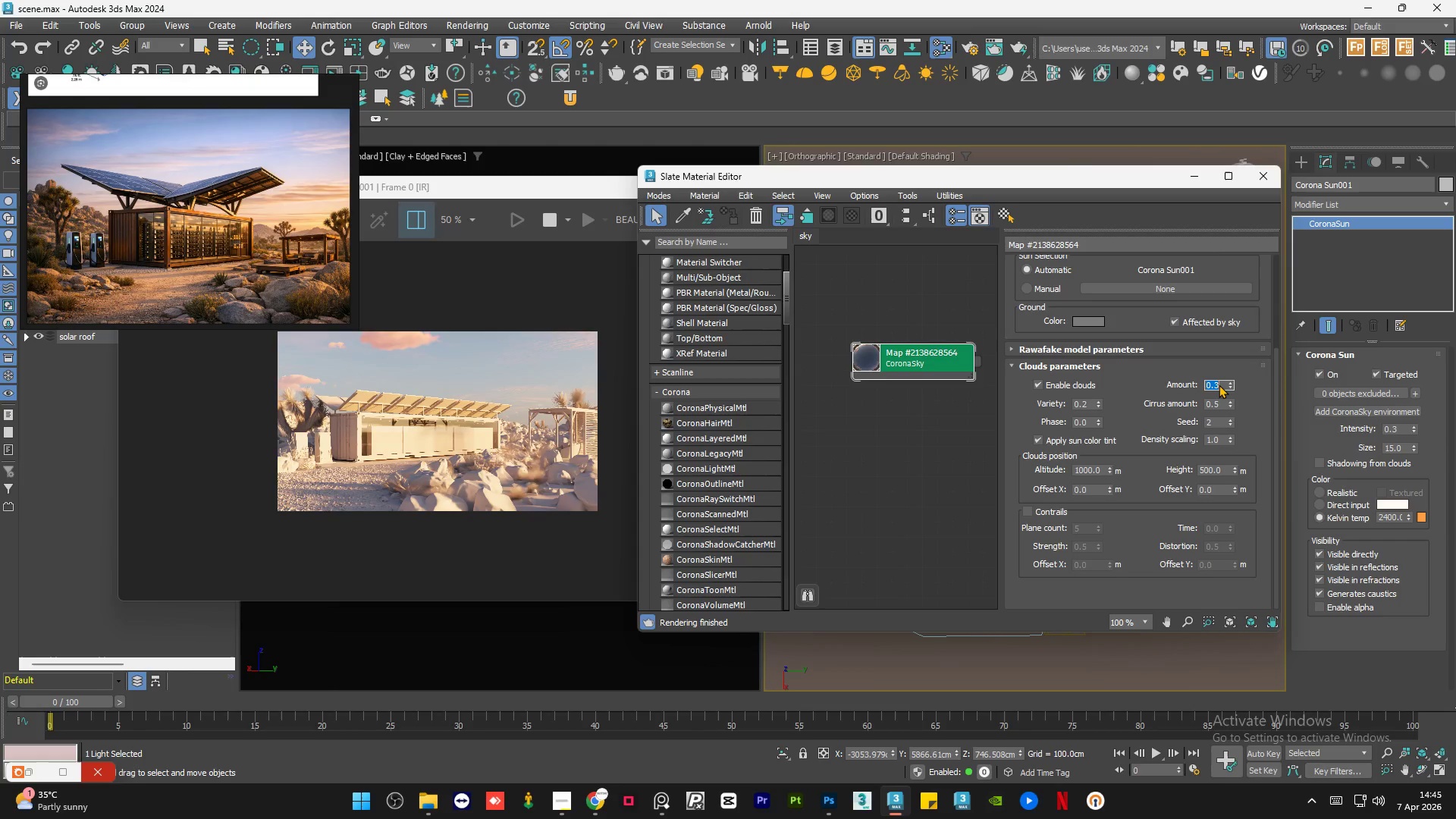 
key(NumpadDecimal)
 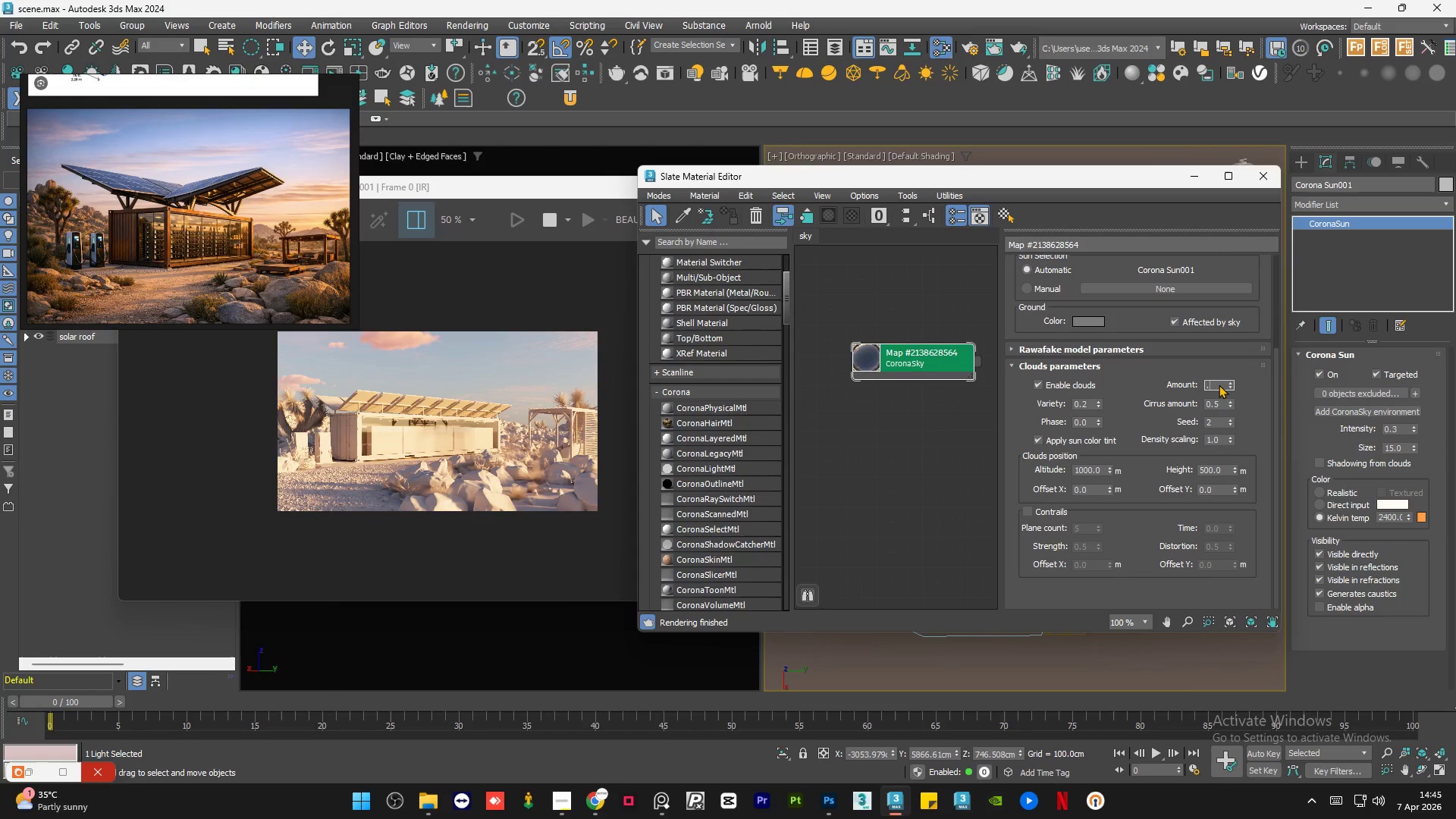 
key(Numpad5)
 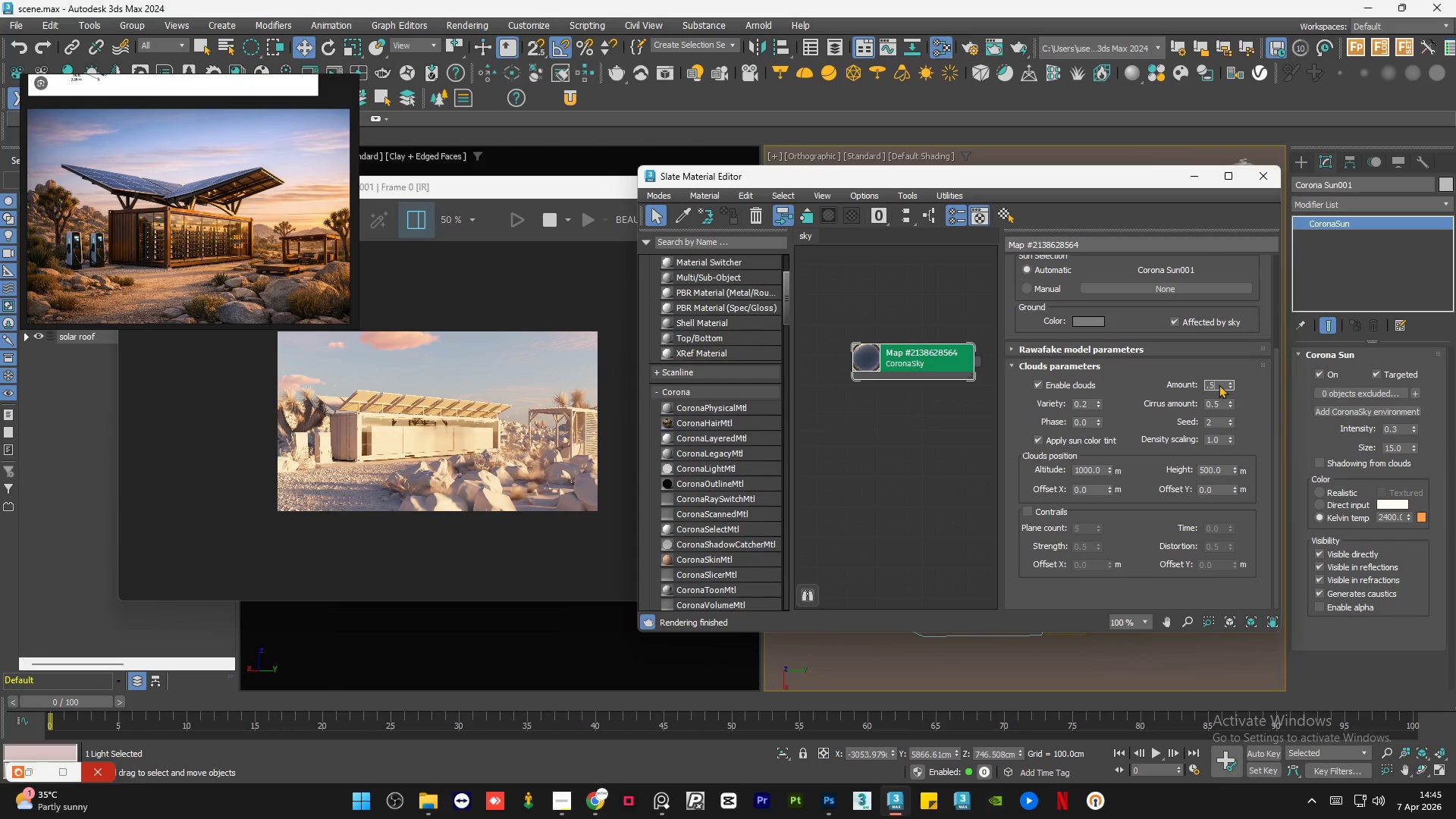 
key(NumpadEnter)
 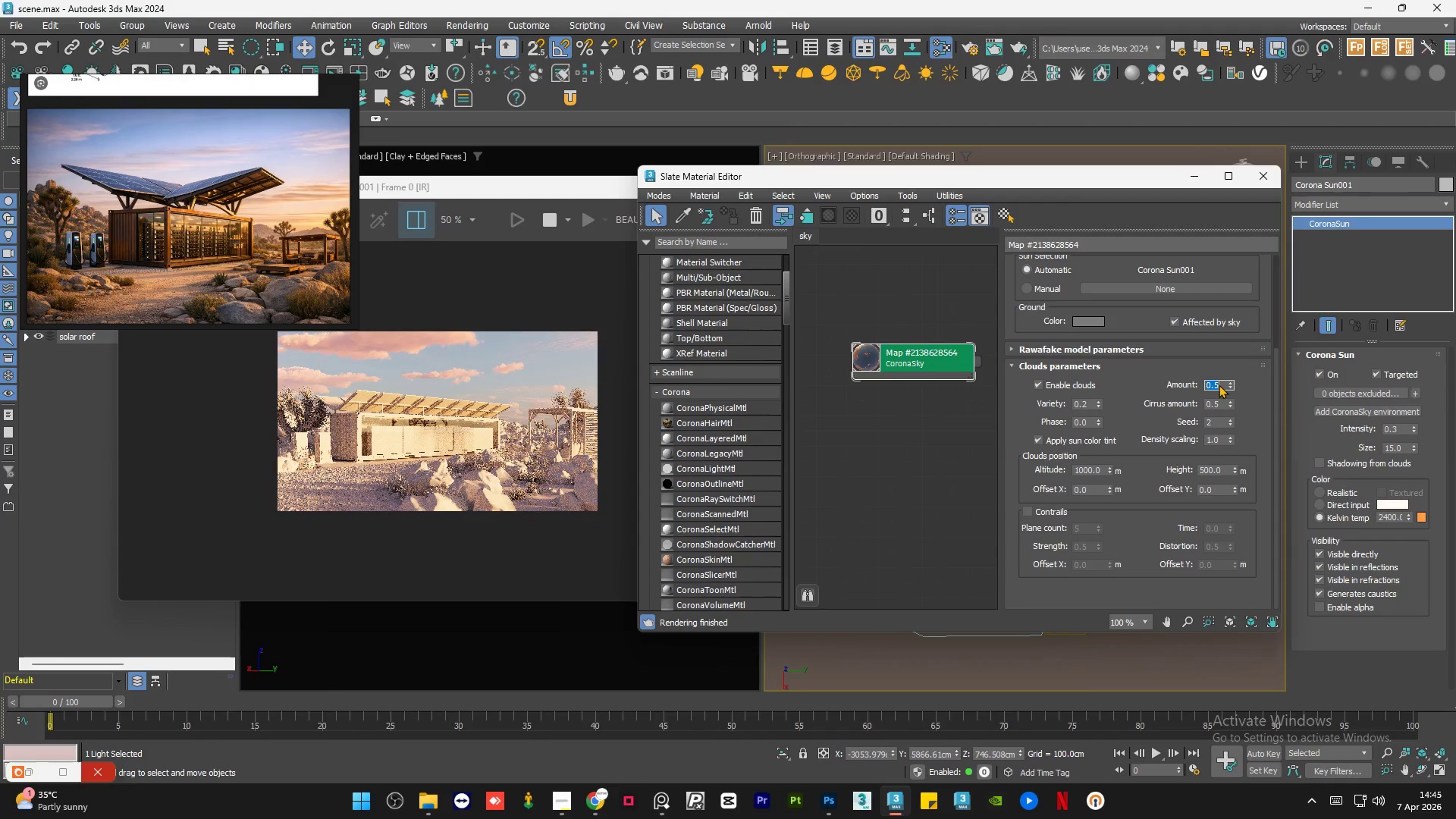 
mouse_move([1183, 414])
 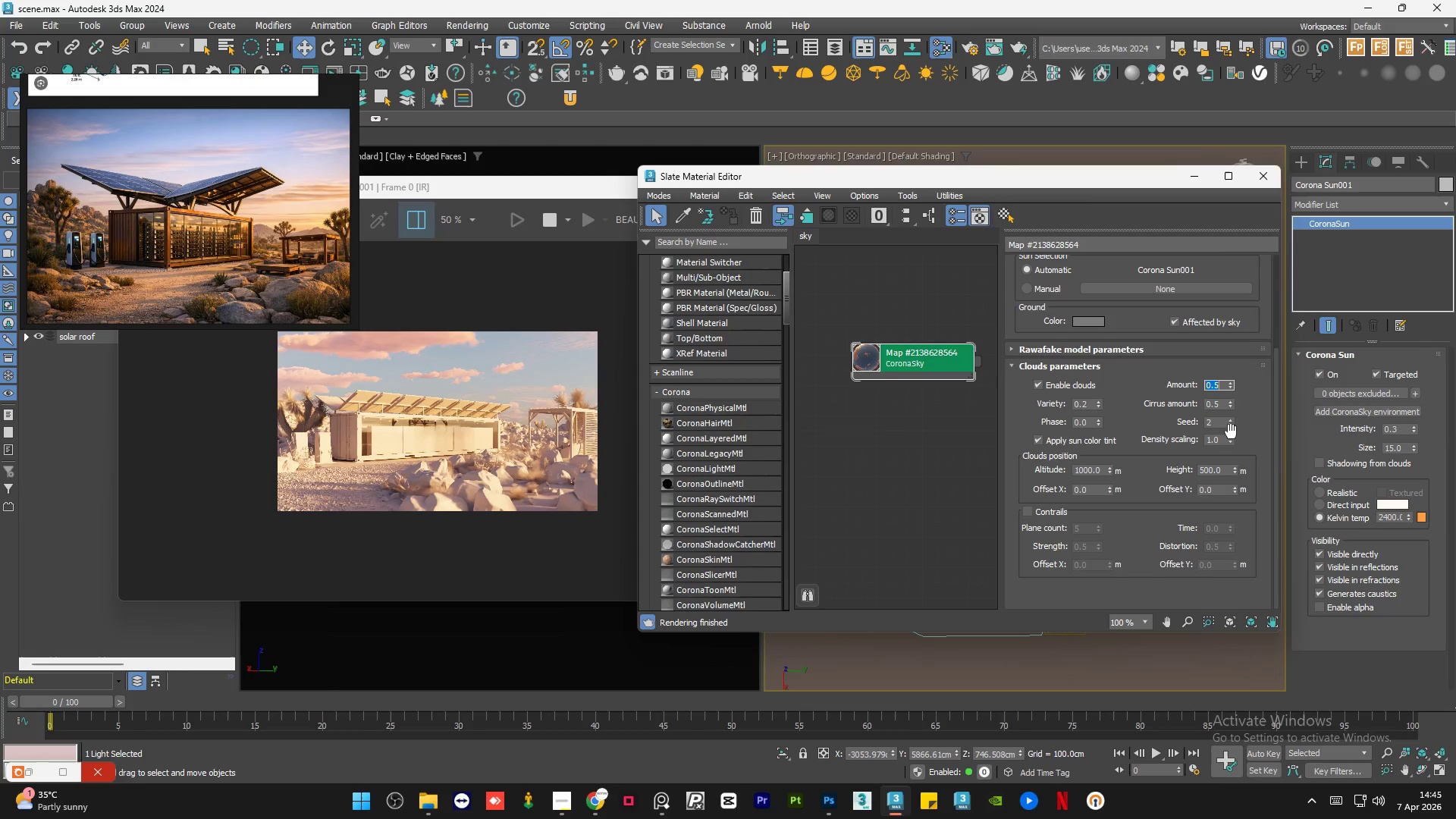 
left_click([1230, 428])
 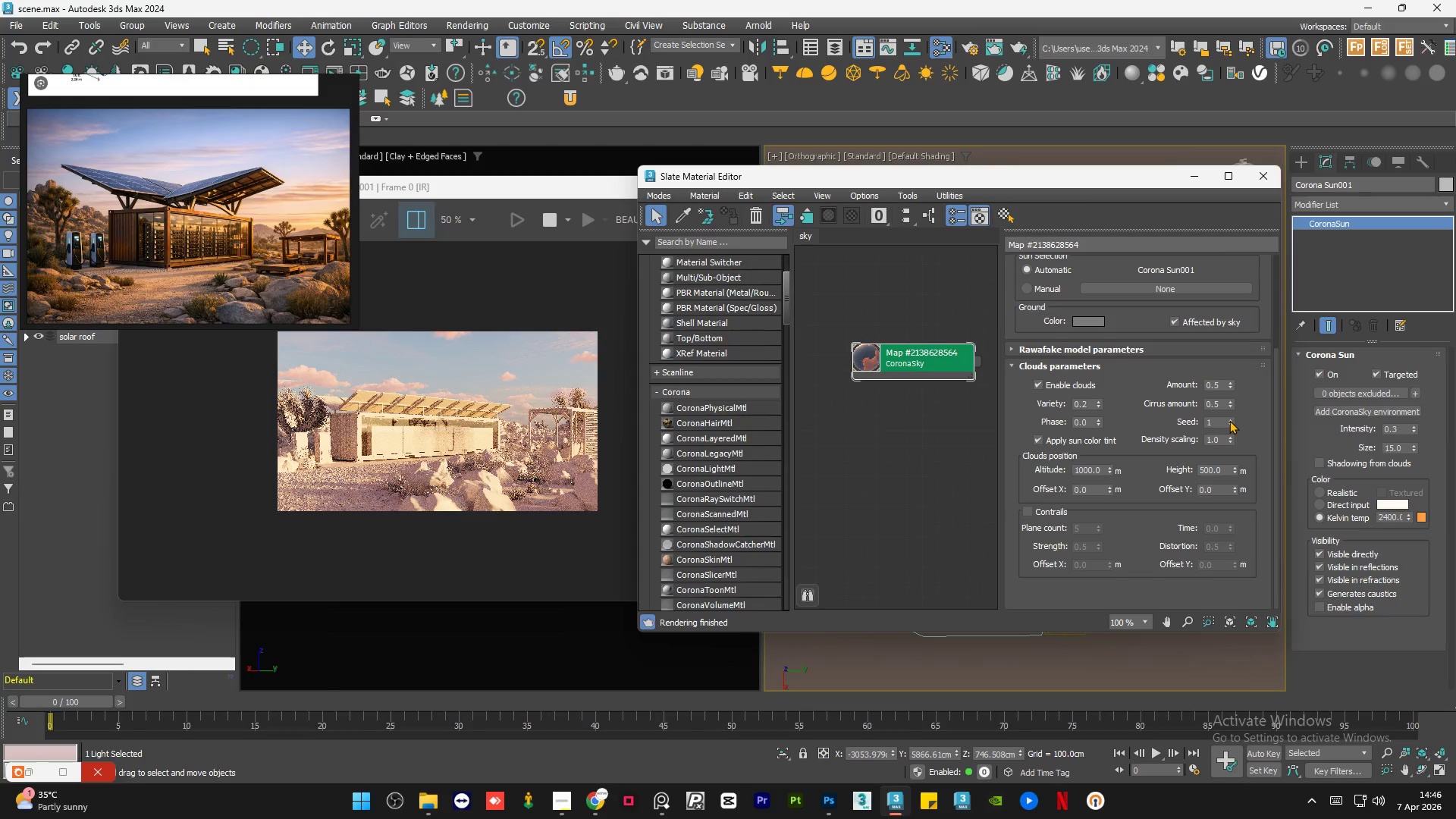 
wait(5.31)
 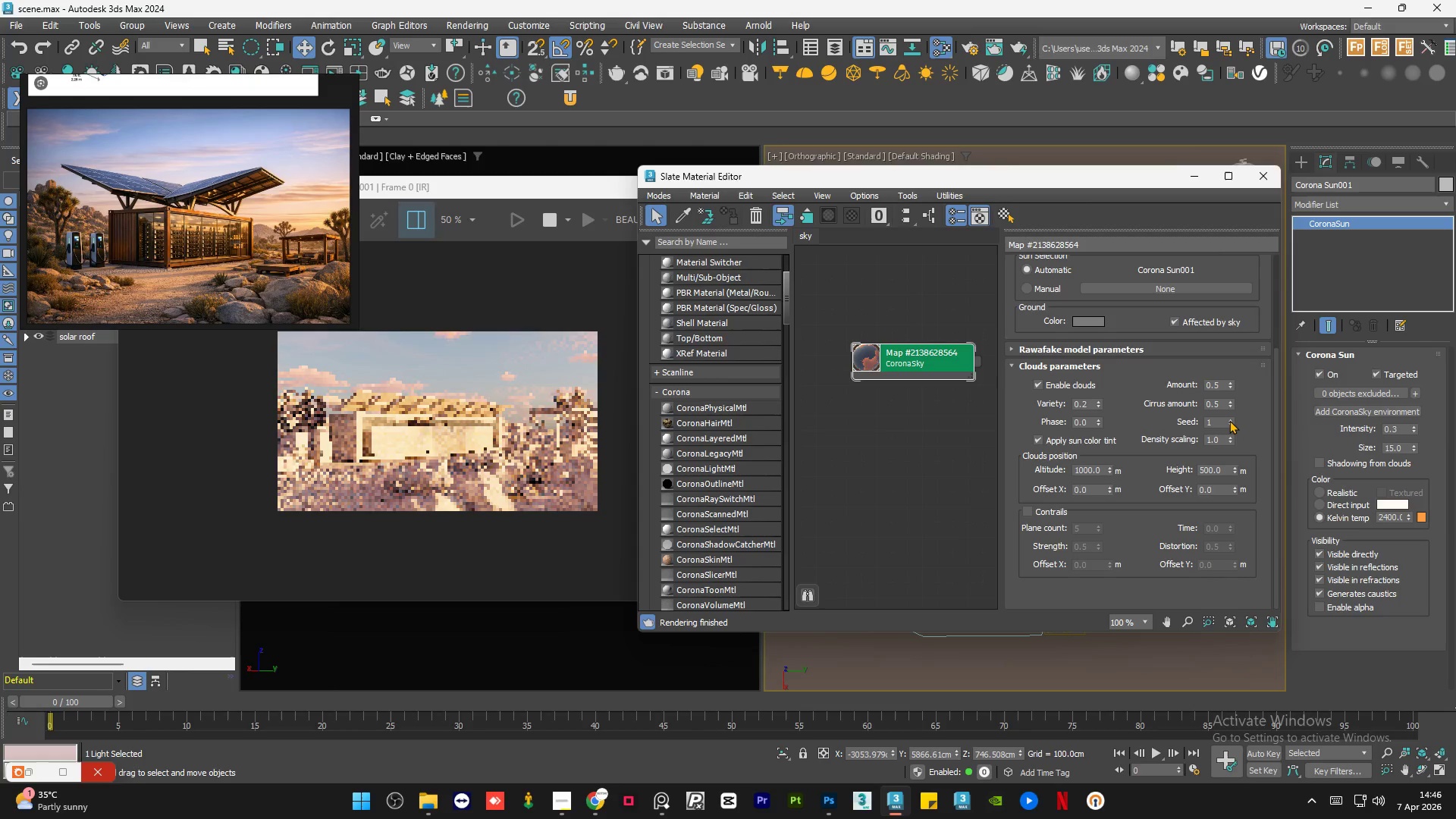 
double_click([1229, 420])
 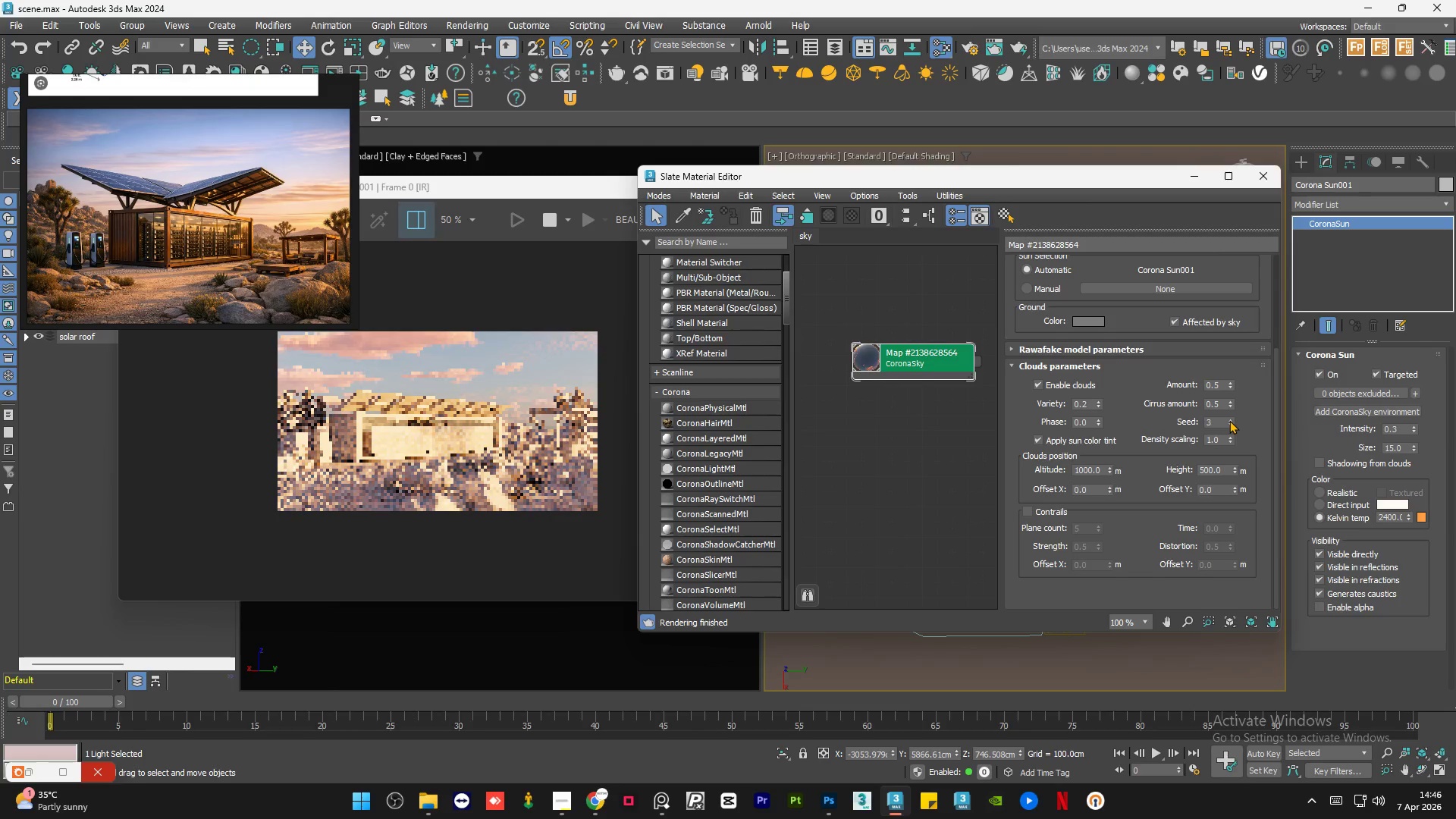 
left_click([1229, 420])
 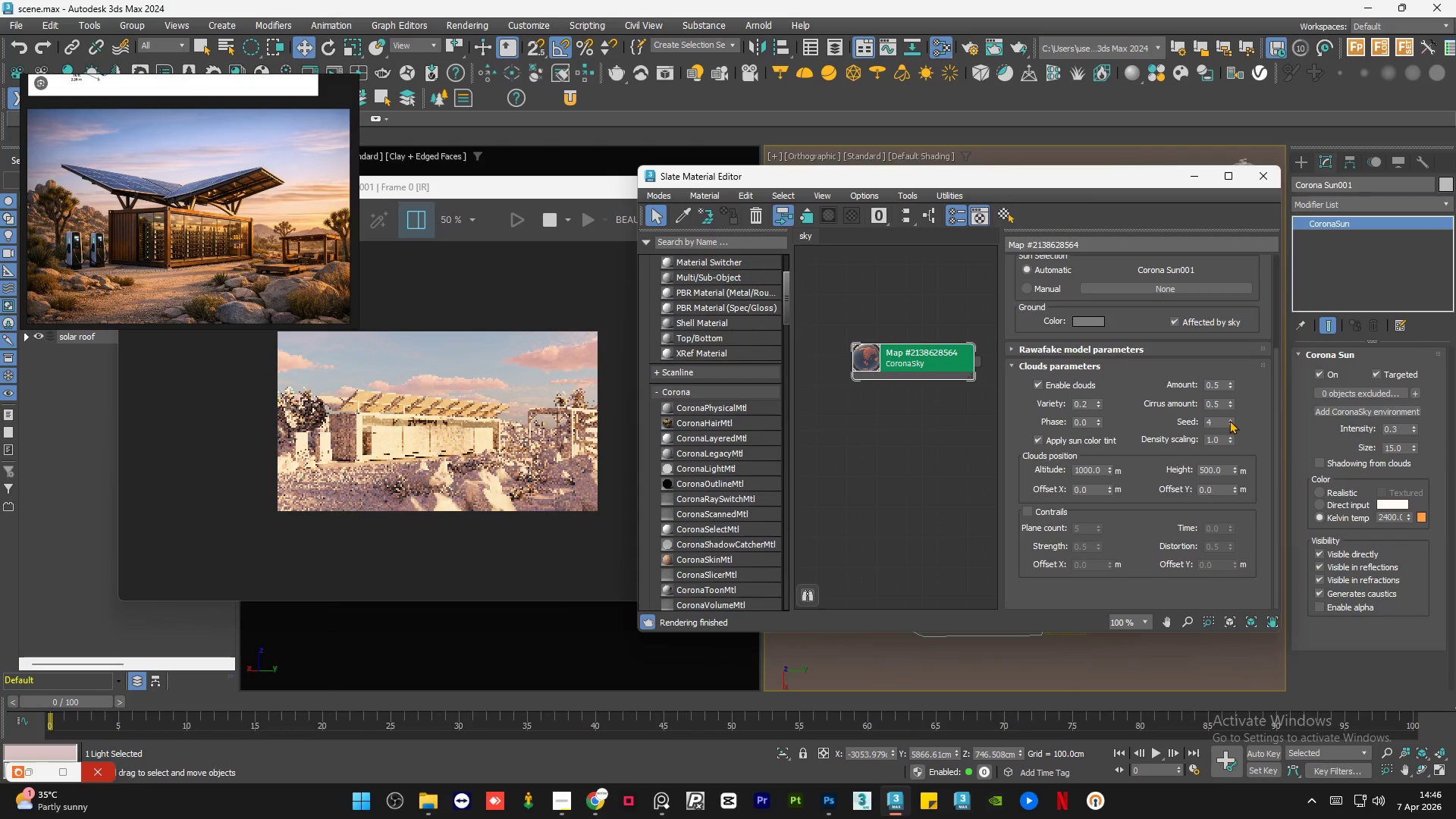 
left_click([1229, 420])
 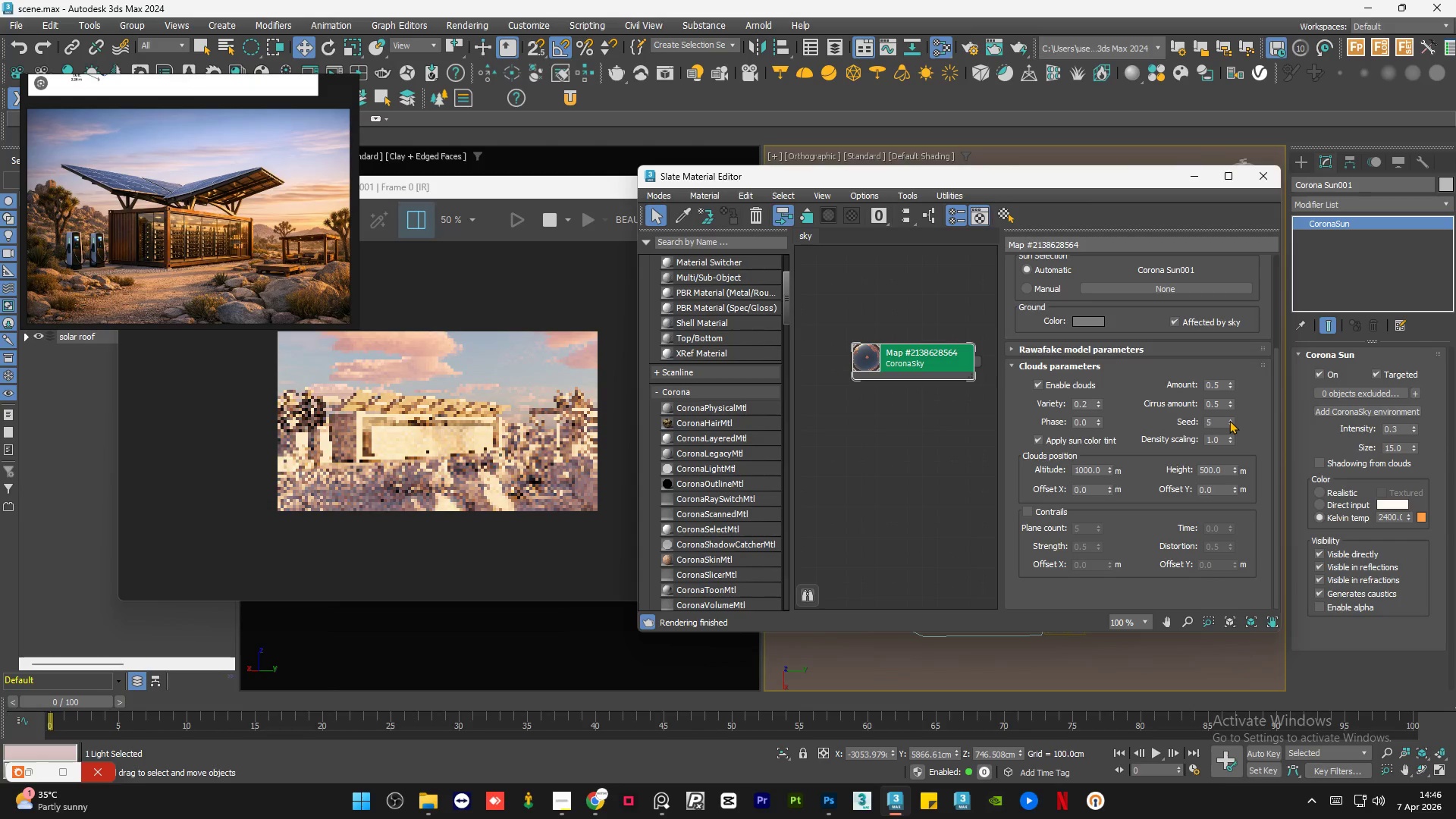 
left_click([1229, 420])
 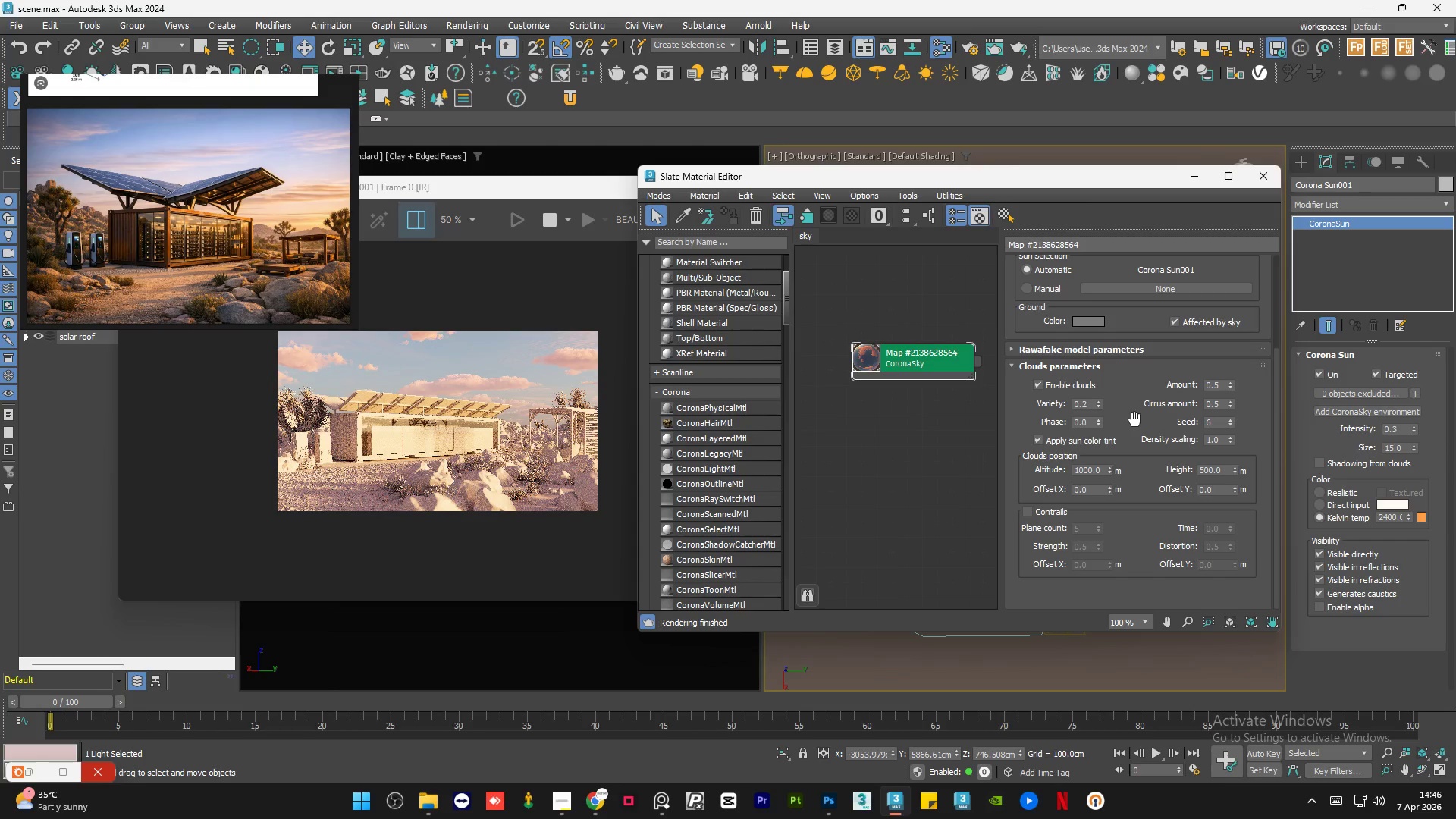 
wait(5.06)
 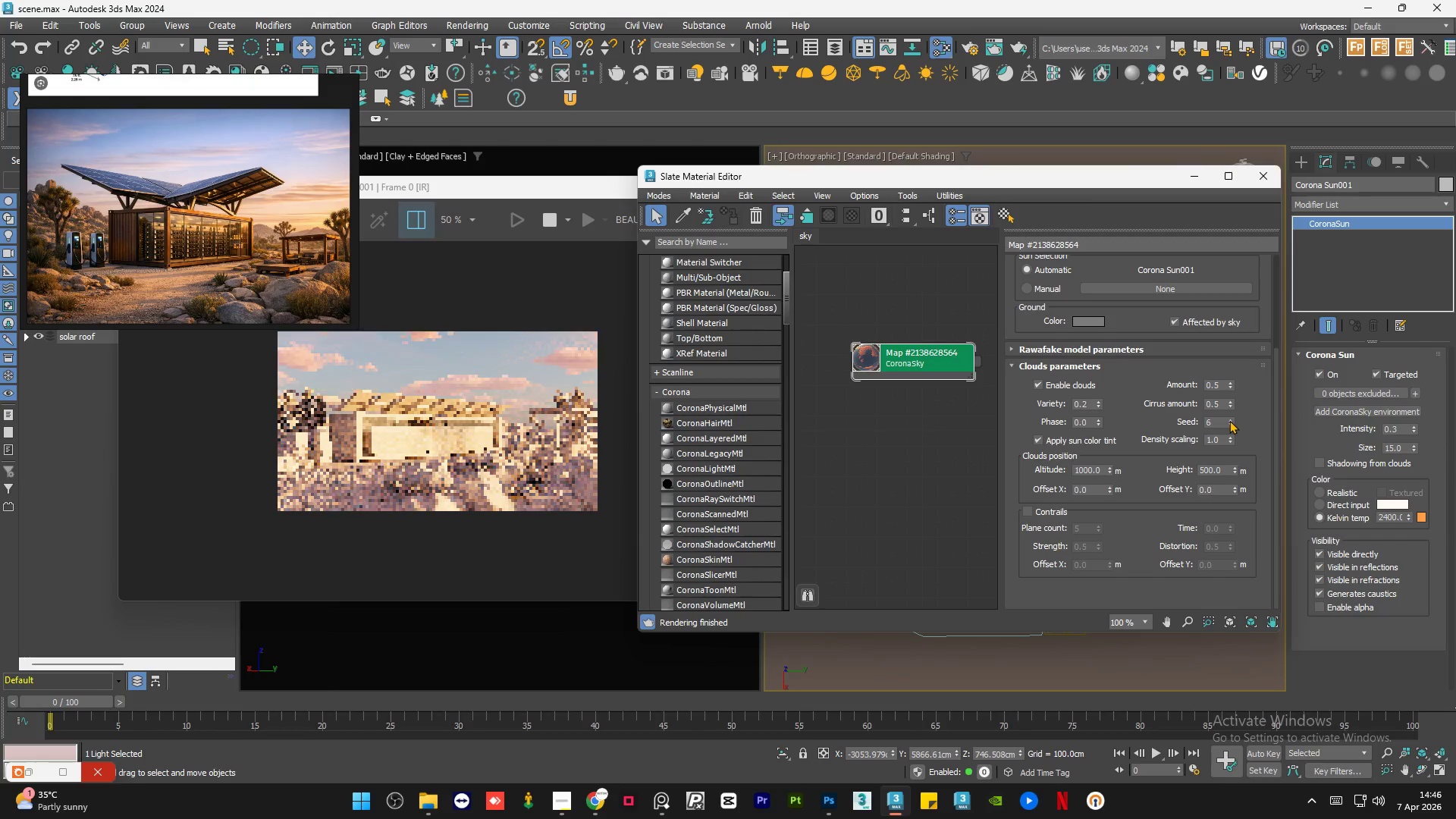 
double_click([1088, 406])
 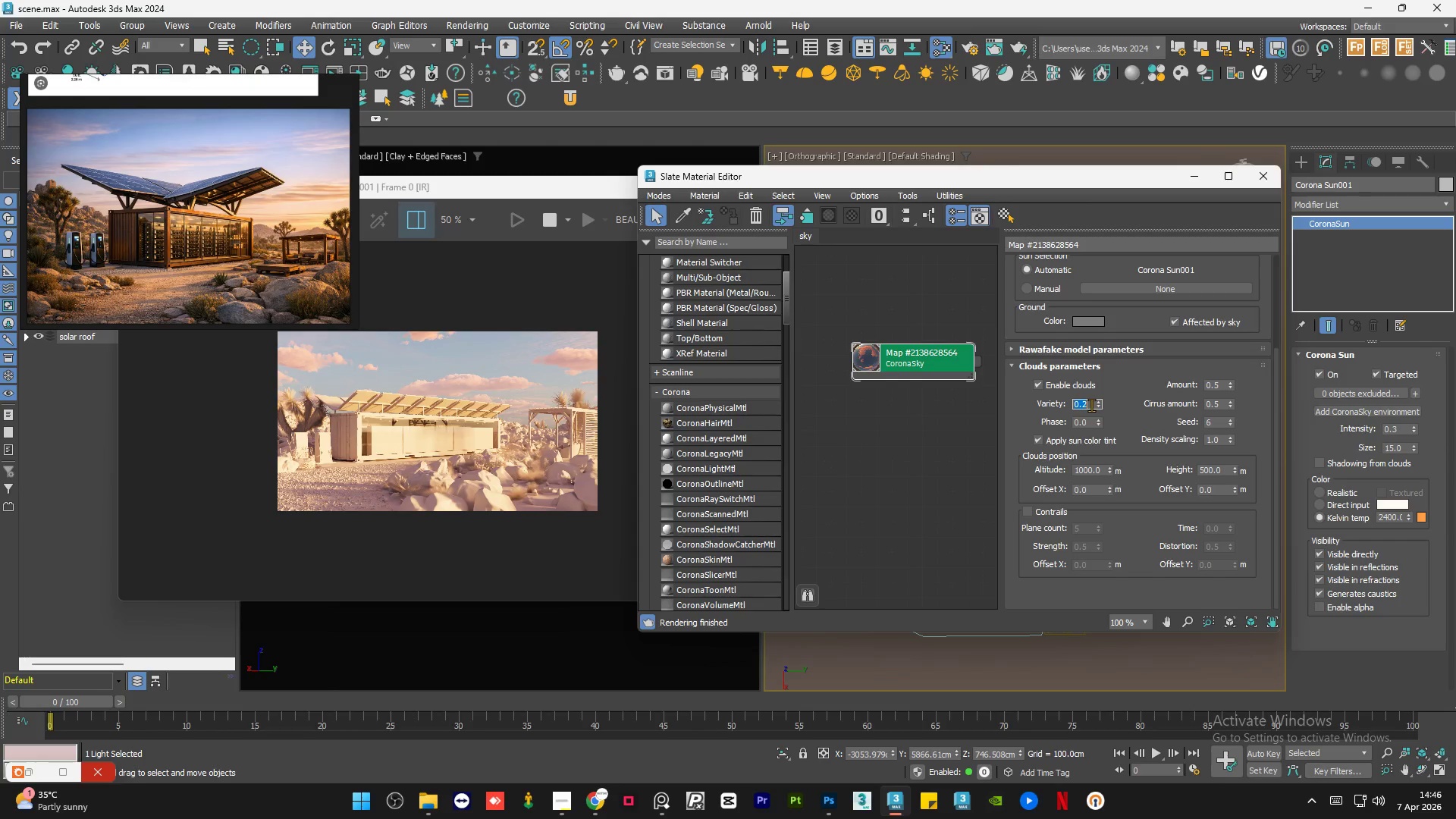 
key(Numpad1)
 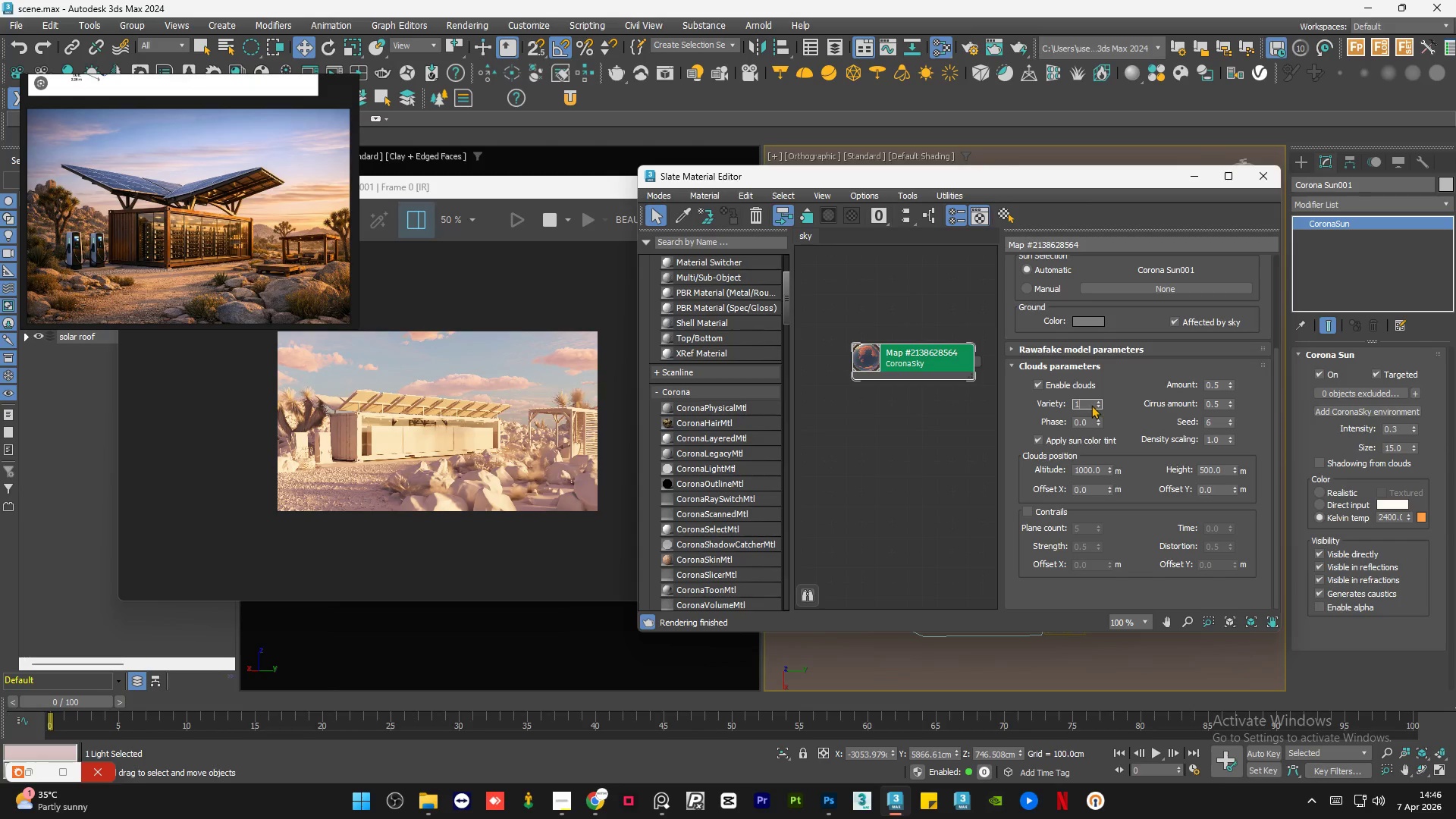 
key(NumpadEnter)
 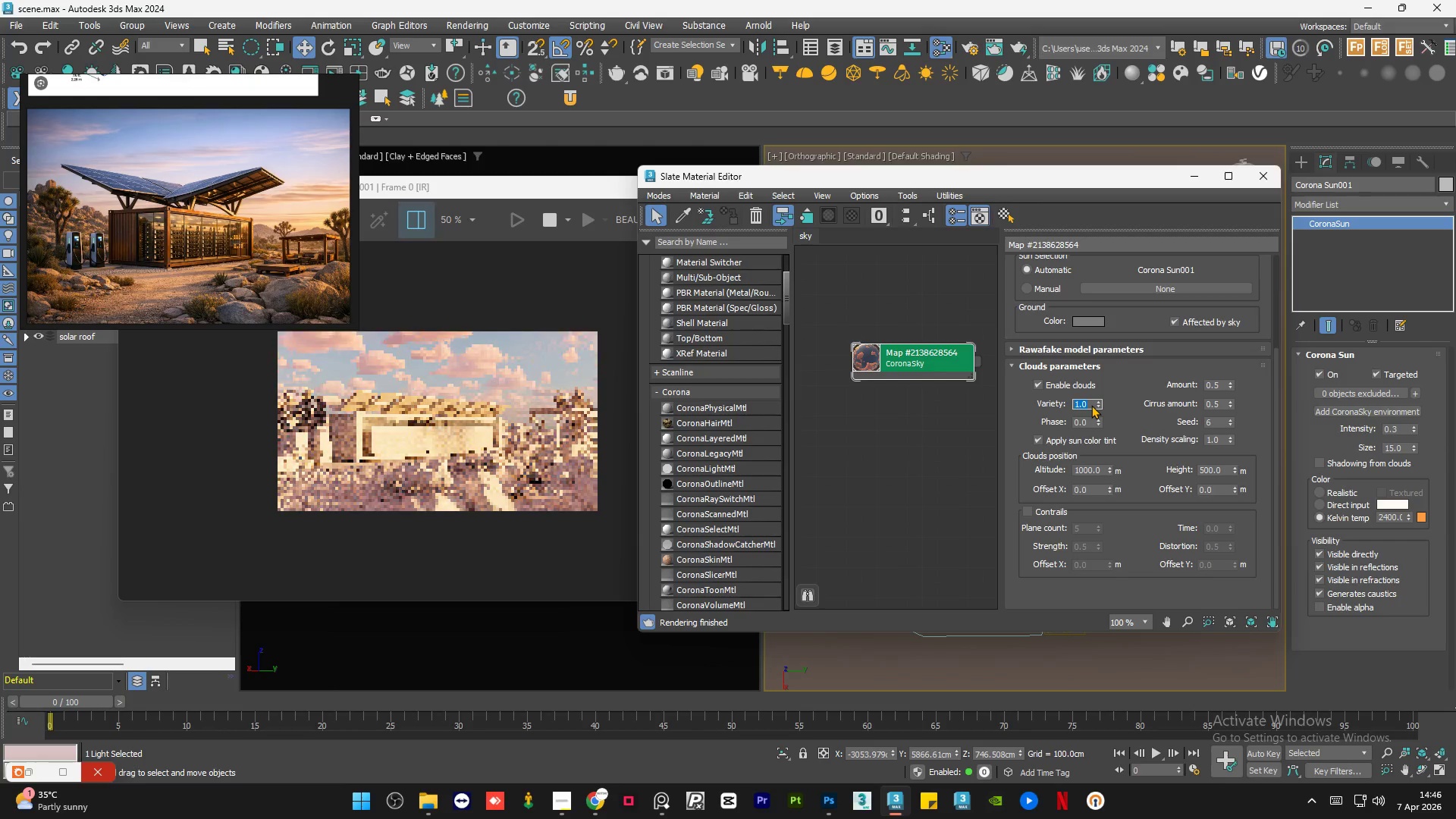 
key(Numpad0)
 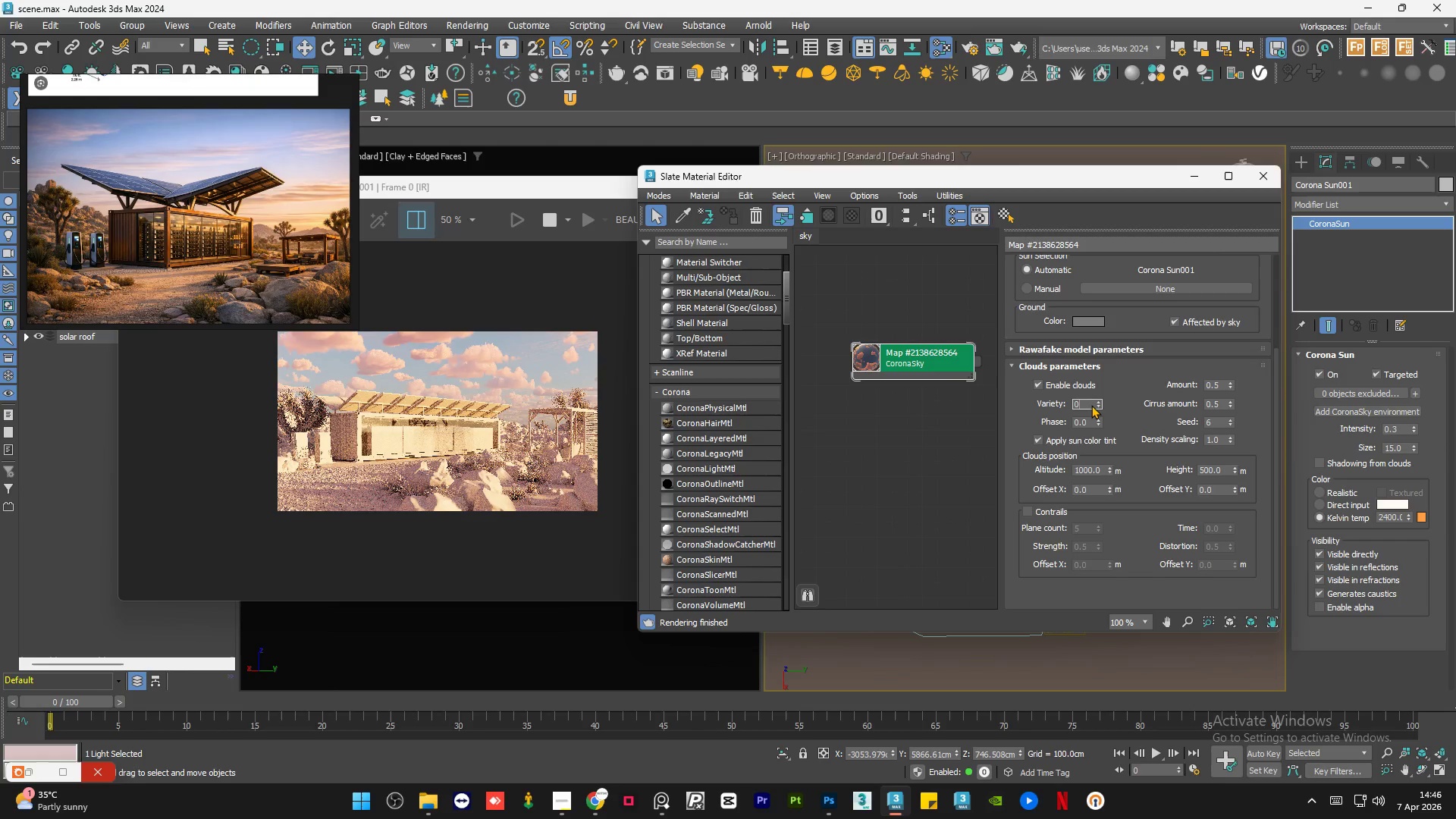 
key(NumpadEnter)
 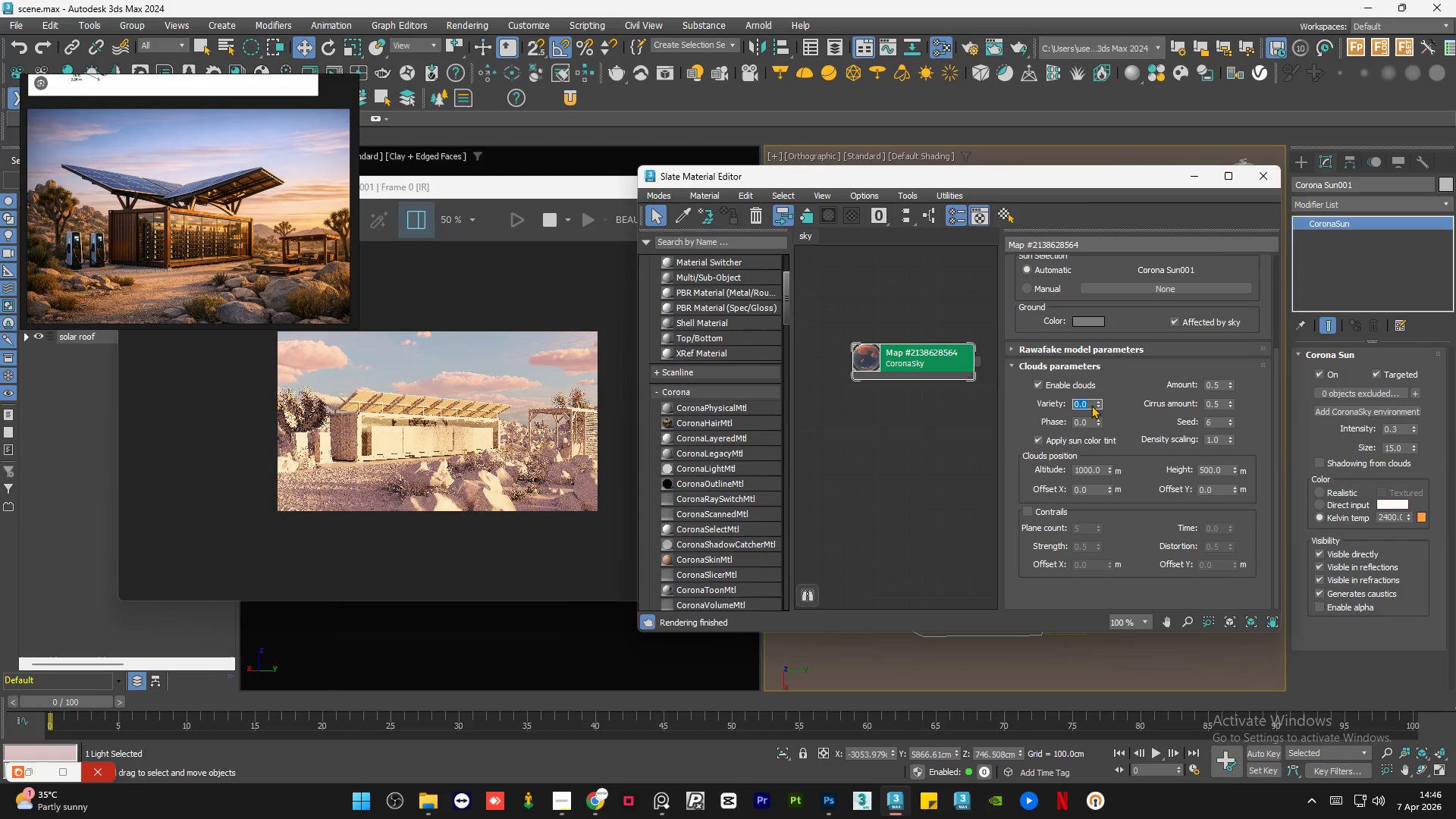 
key(NumpadDecimal)
 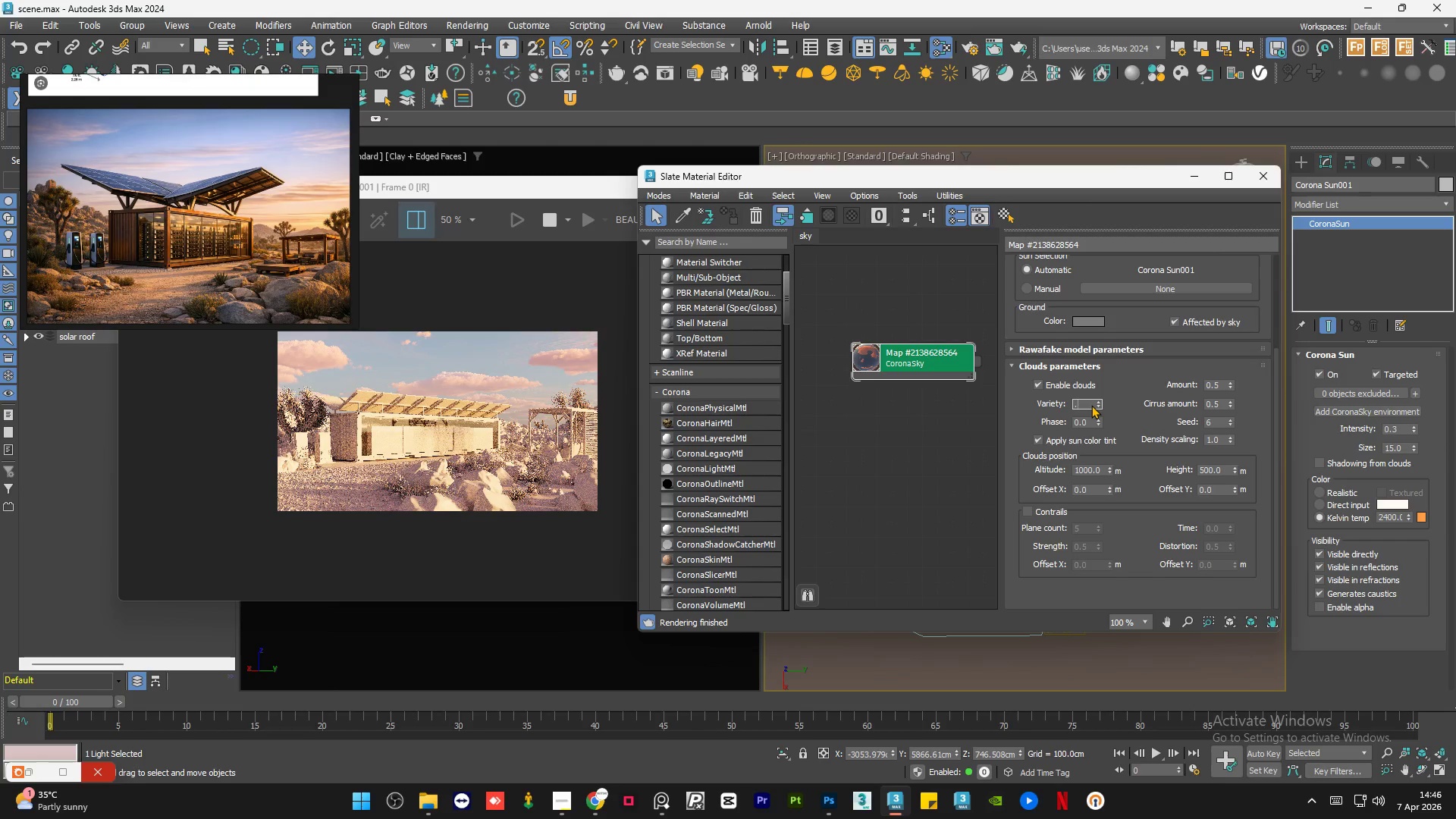 
key(Numpad3)
 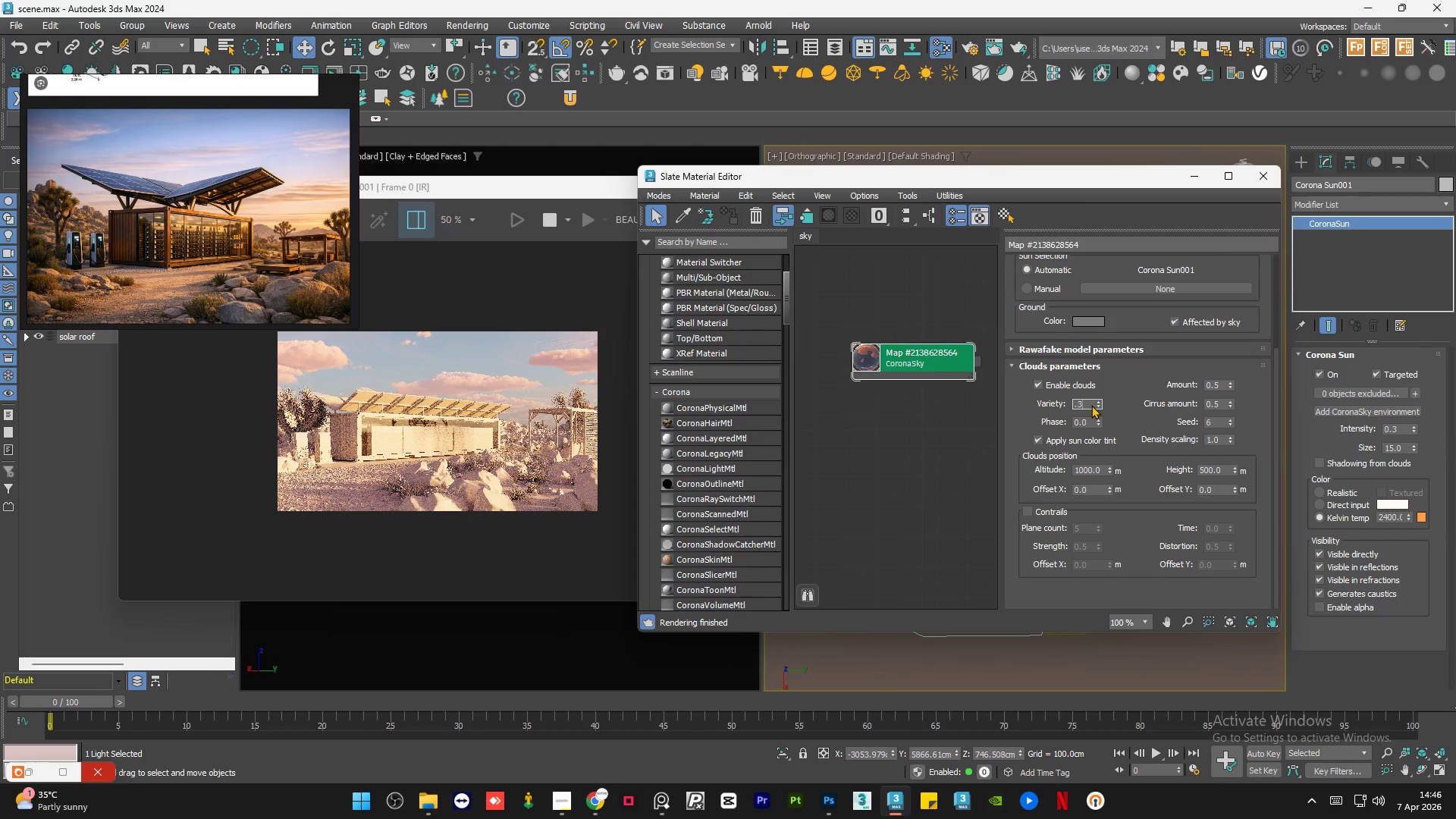 
key(NumpadEnter)
 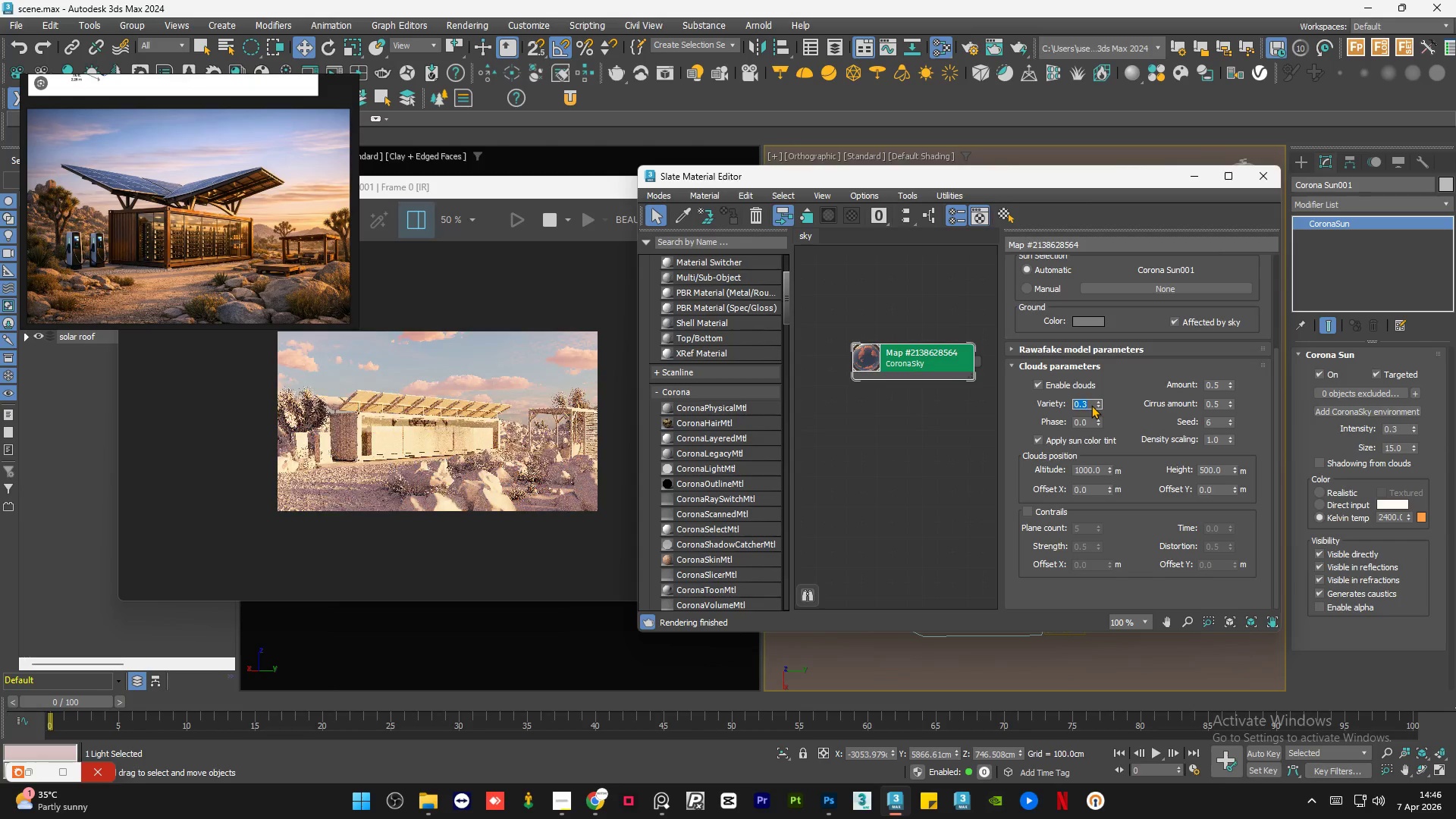 
key(Numpad0)
 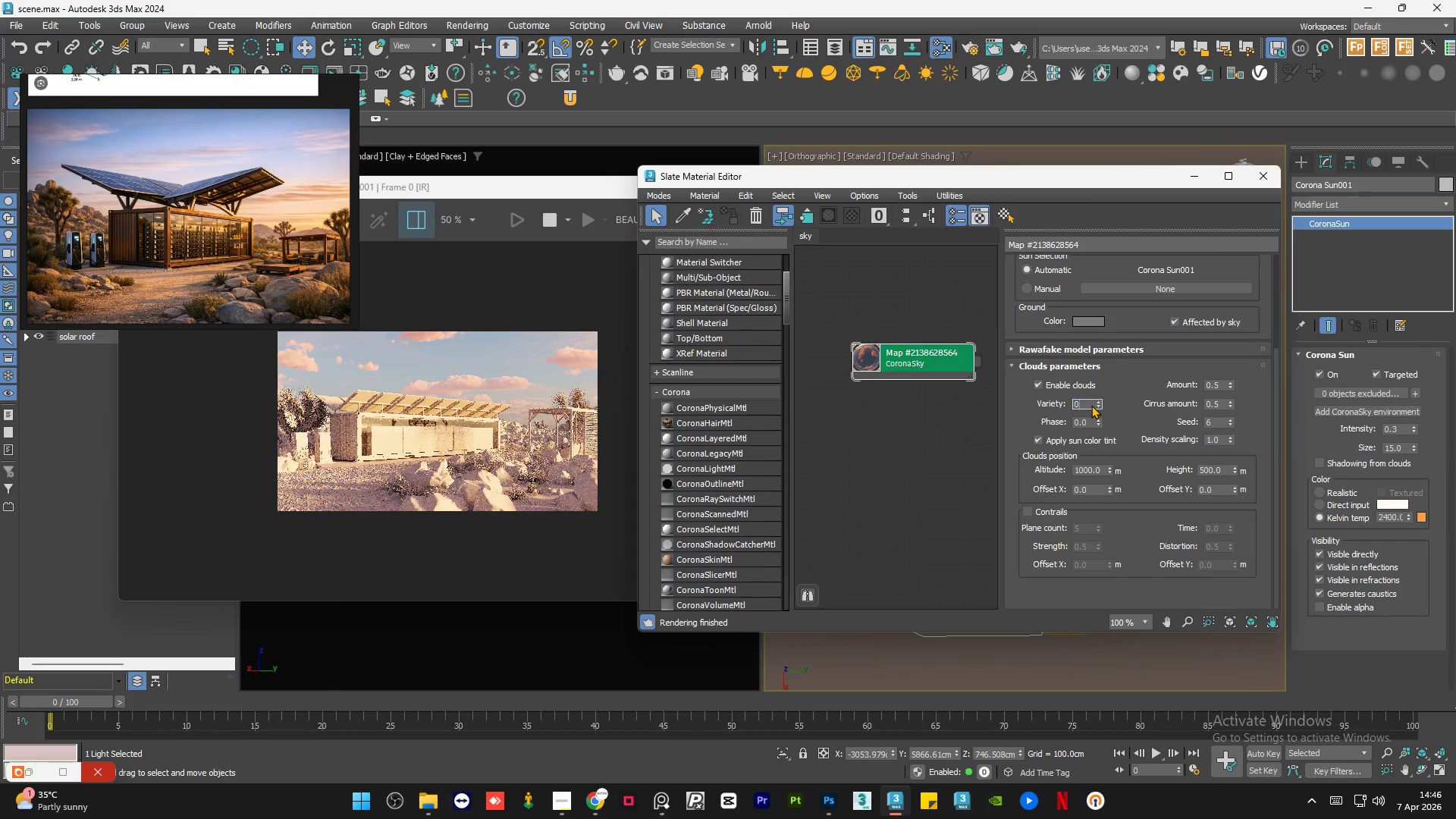 
key(NumpadEnter)
 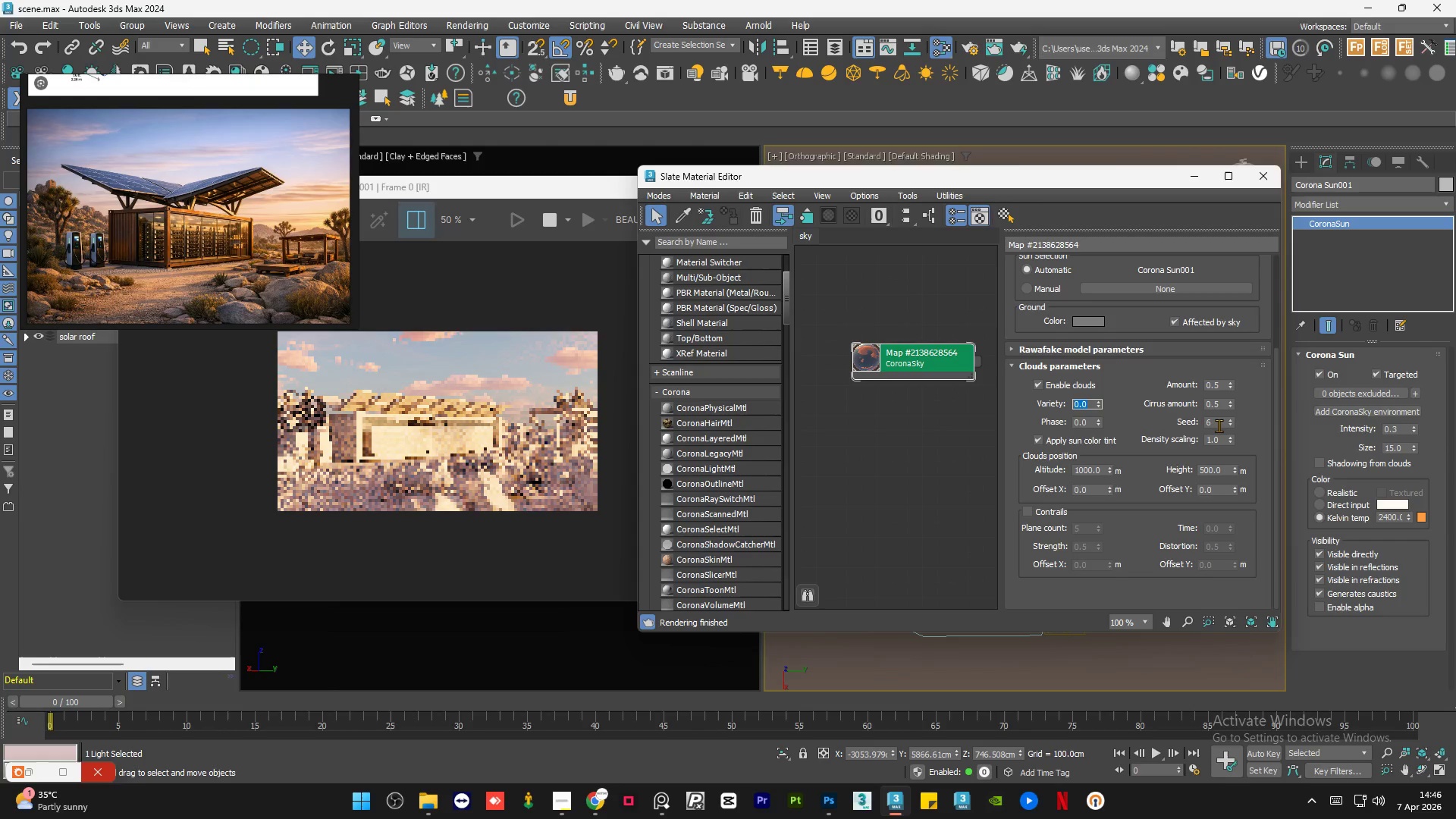 
double_click([1222, 422])
 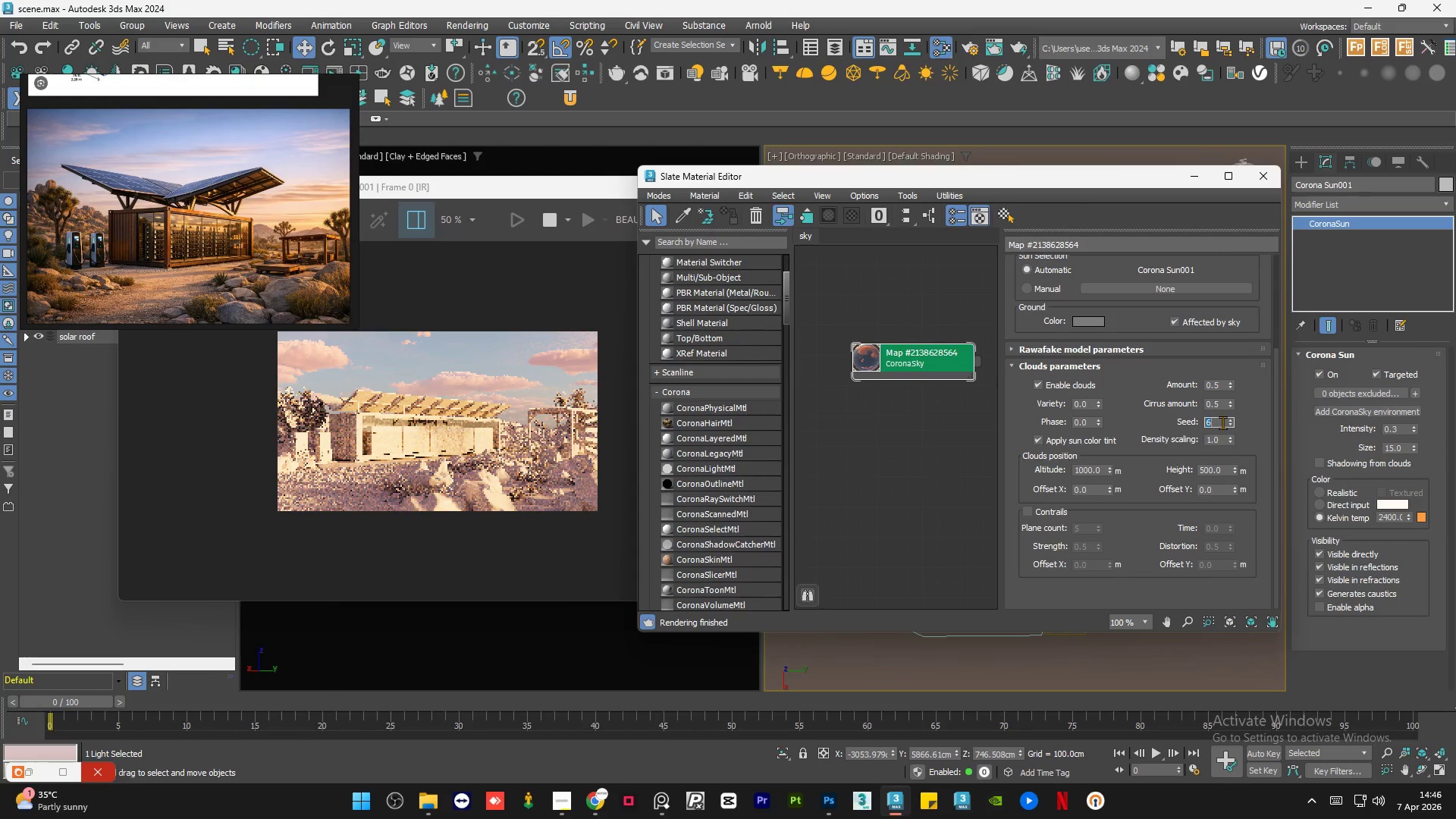 
key(Numpad2)
 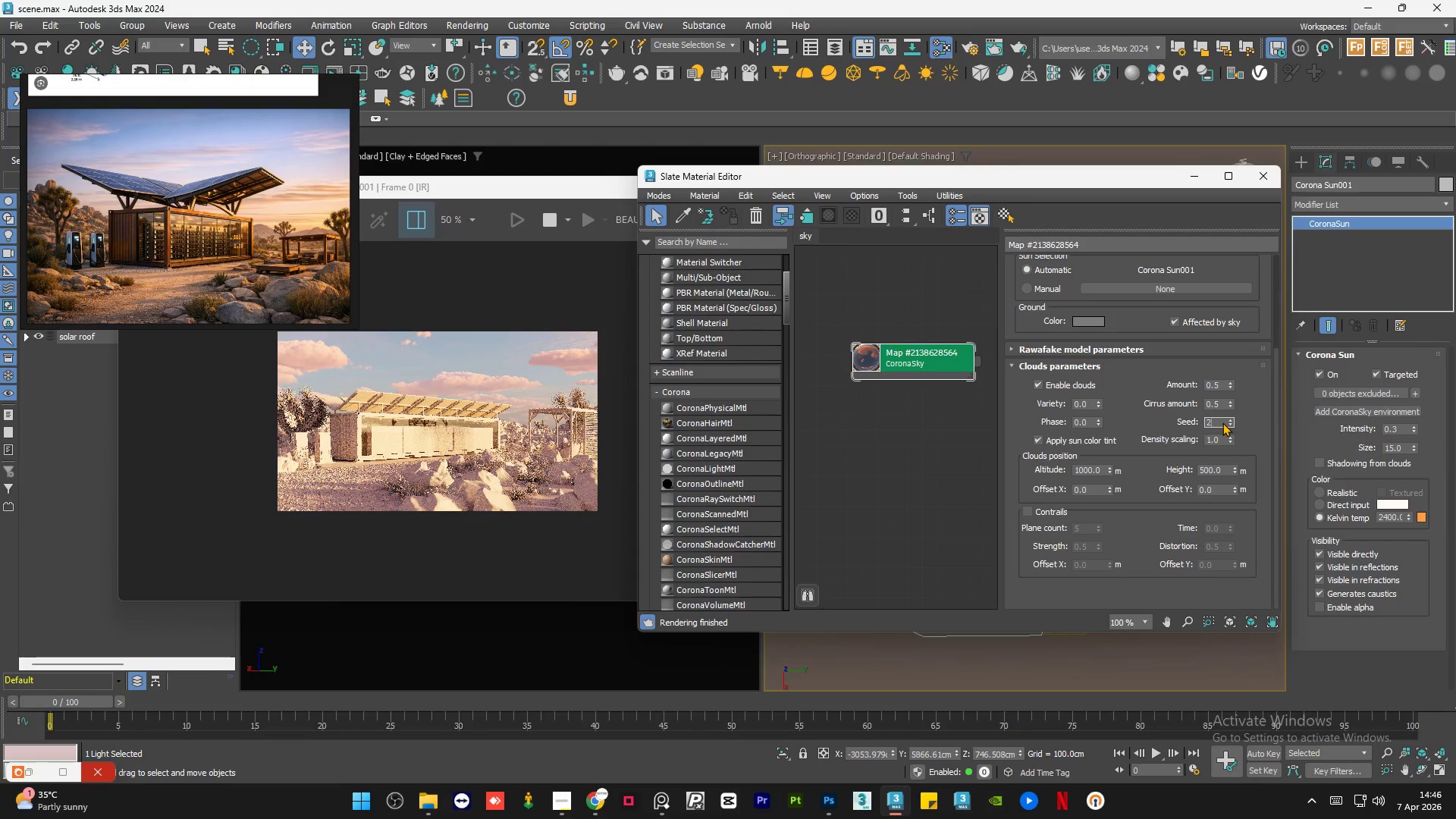 
key(NumpadEnter)
 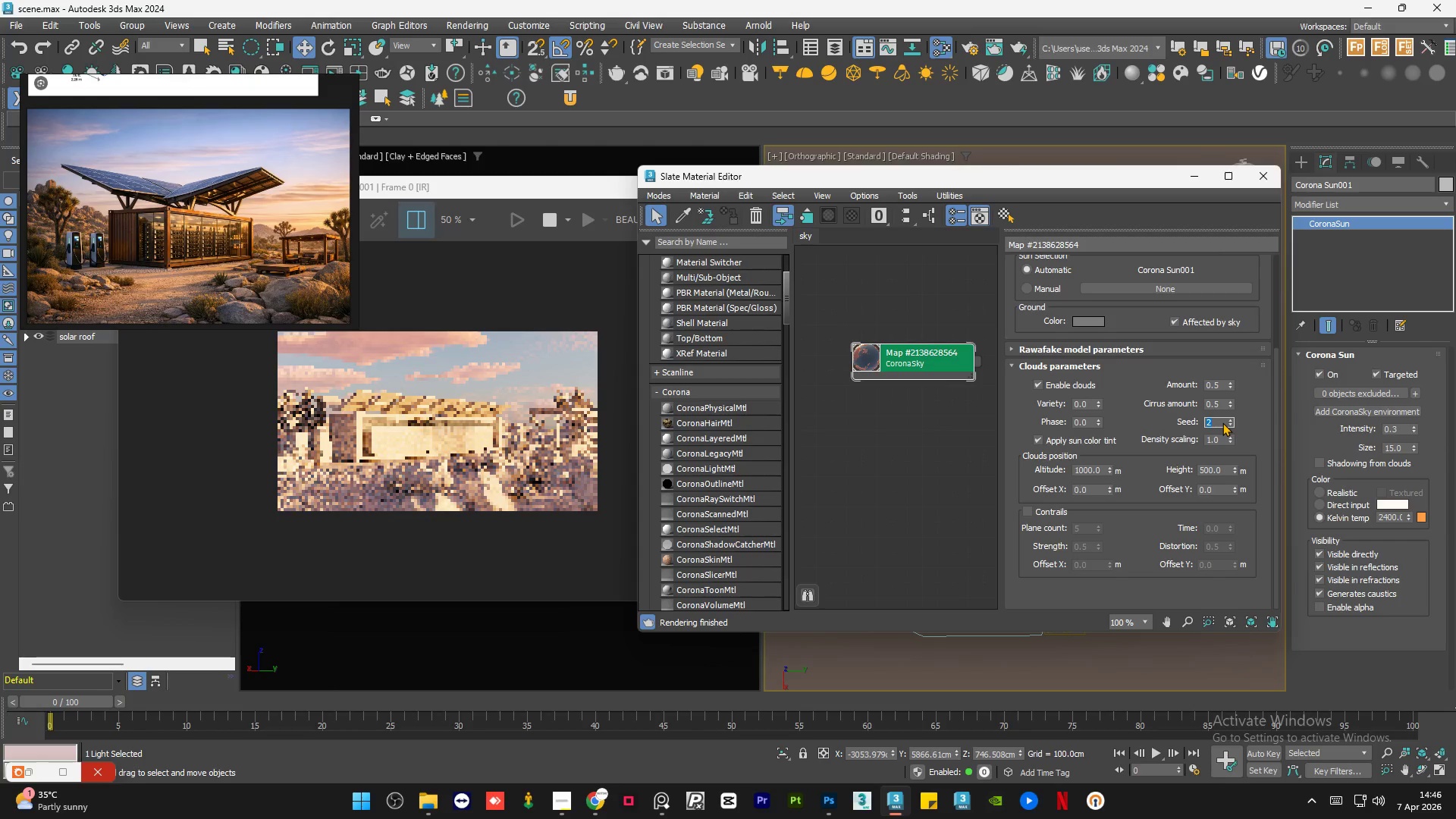 
key(Numpad1)
 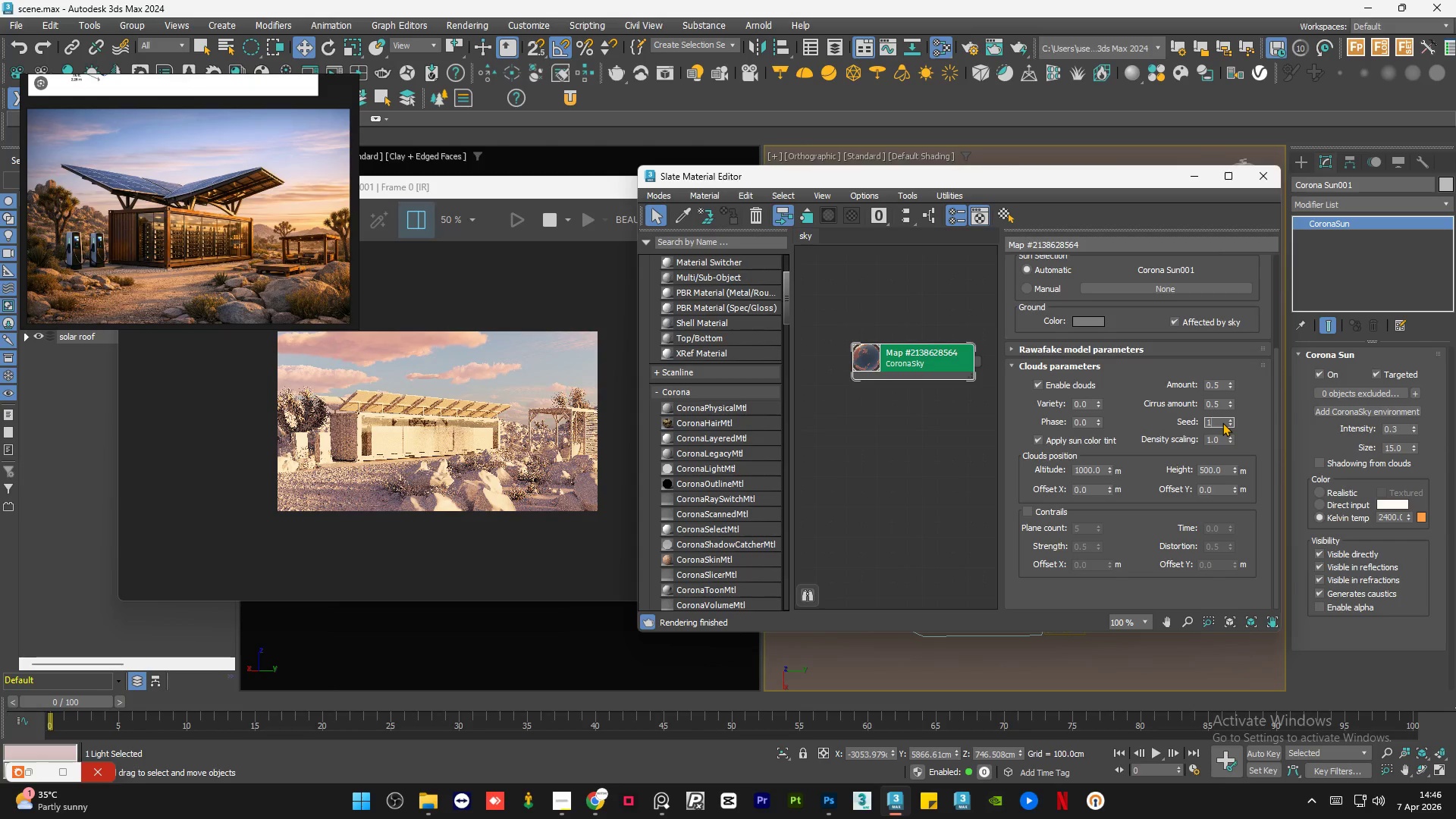 
key(Numpad0)
 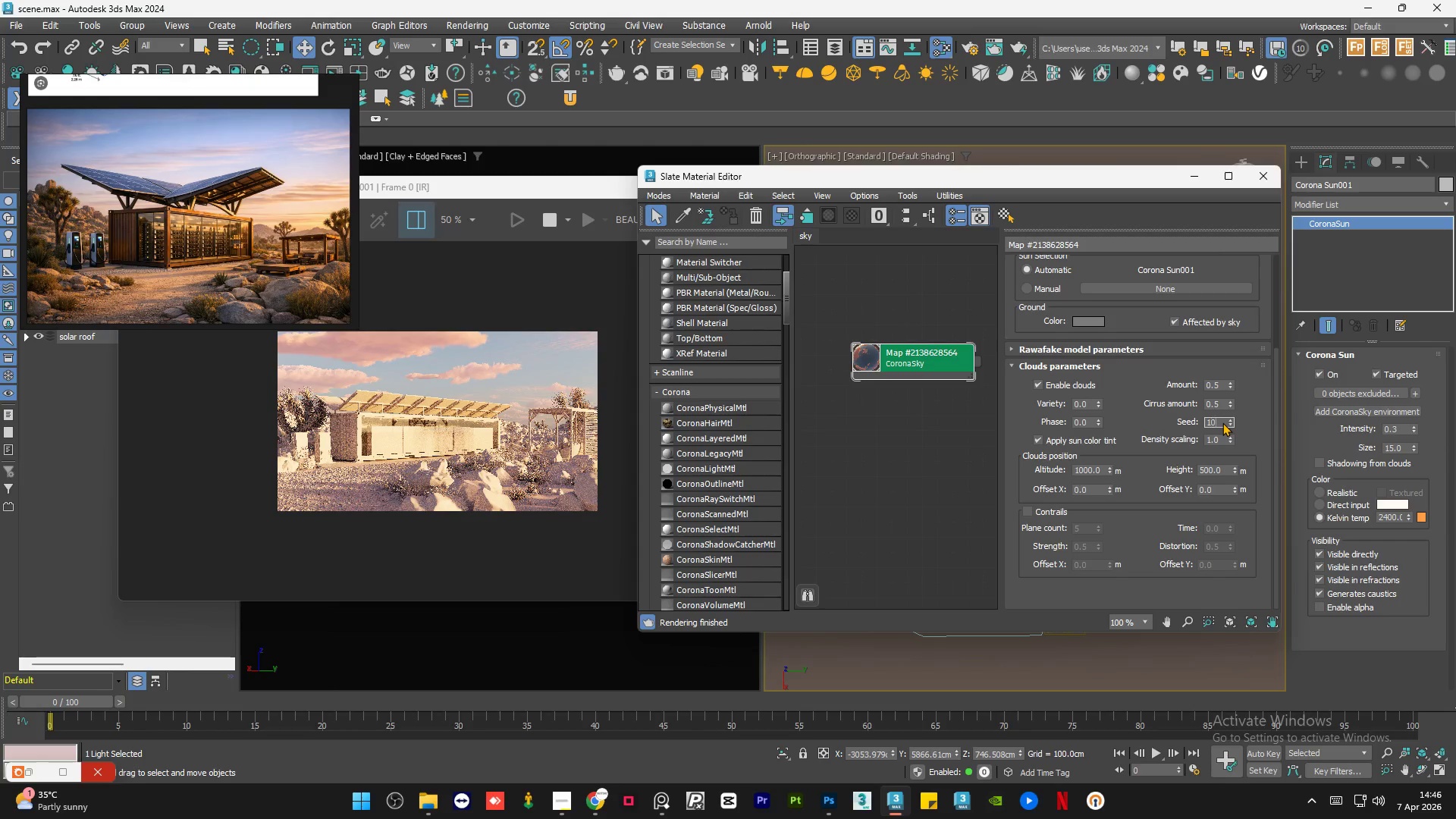 
key(NumpadEnter)
 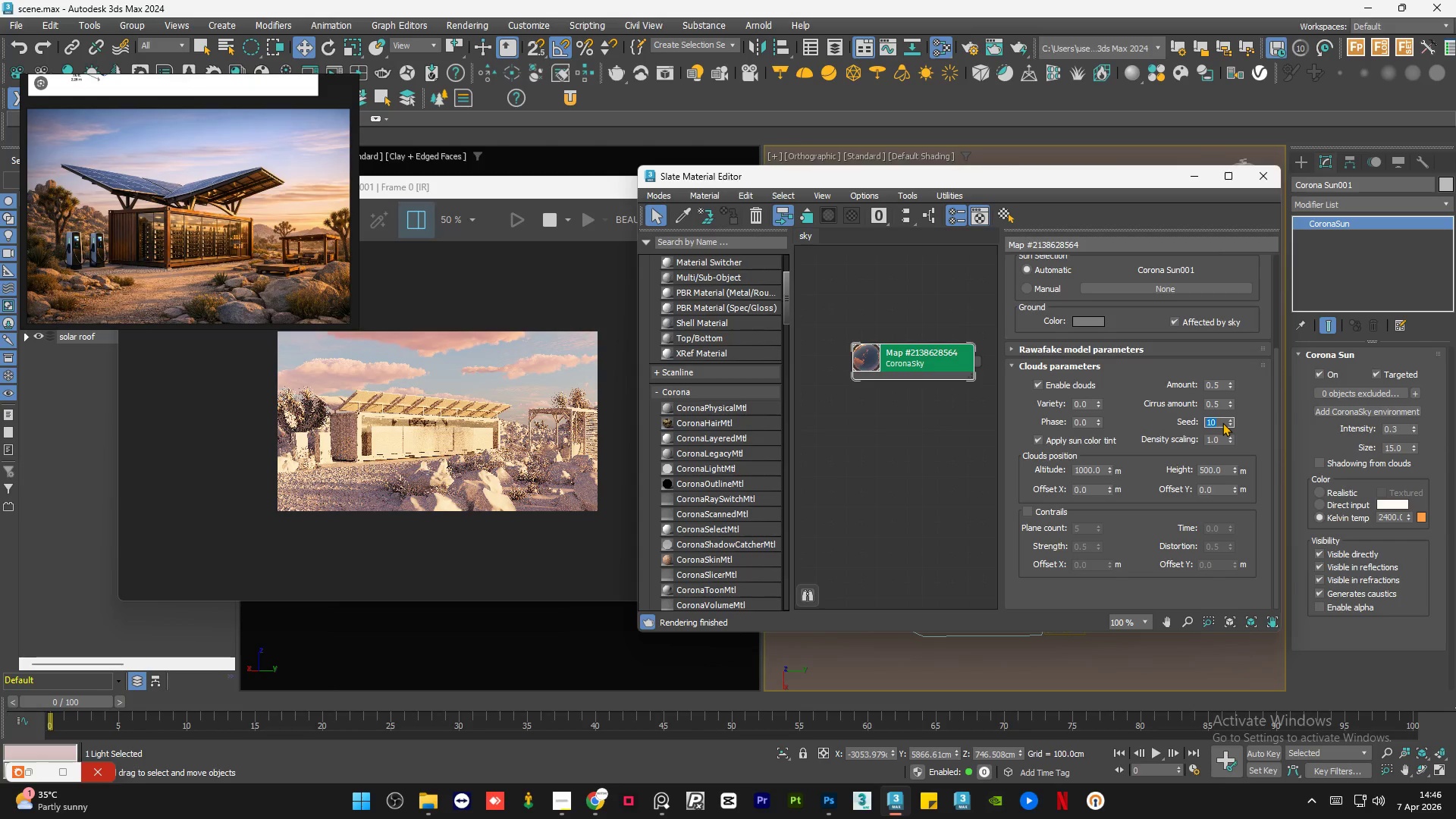 
wait(8.12)
 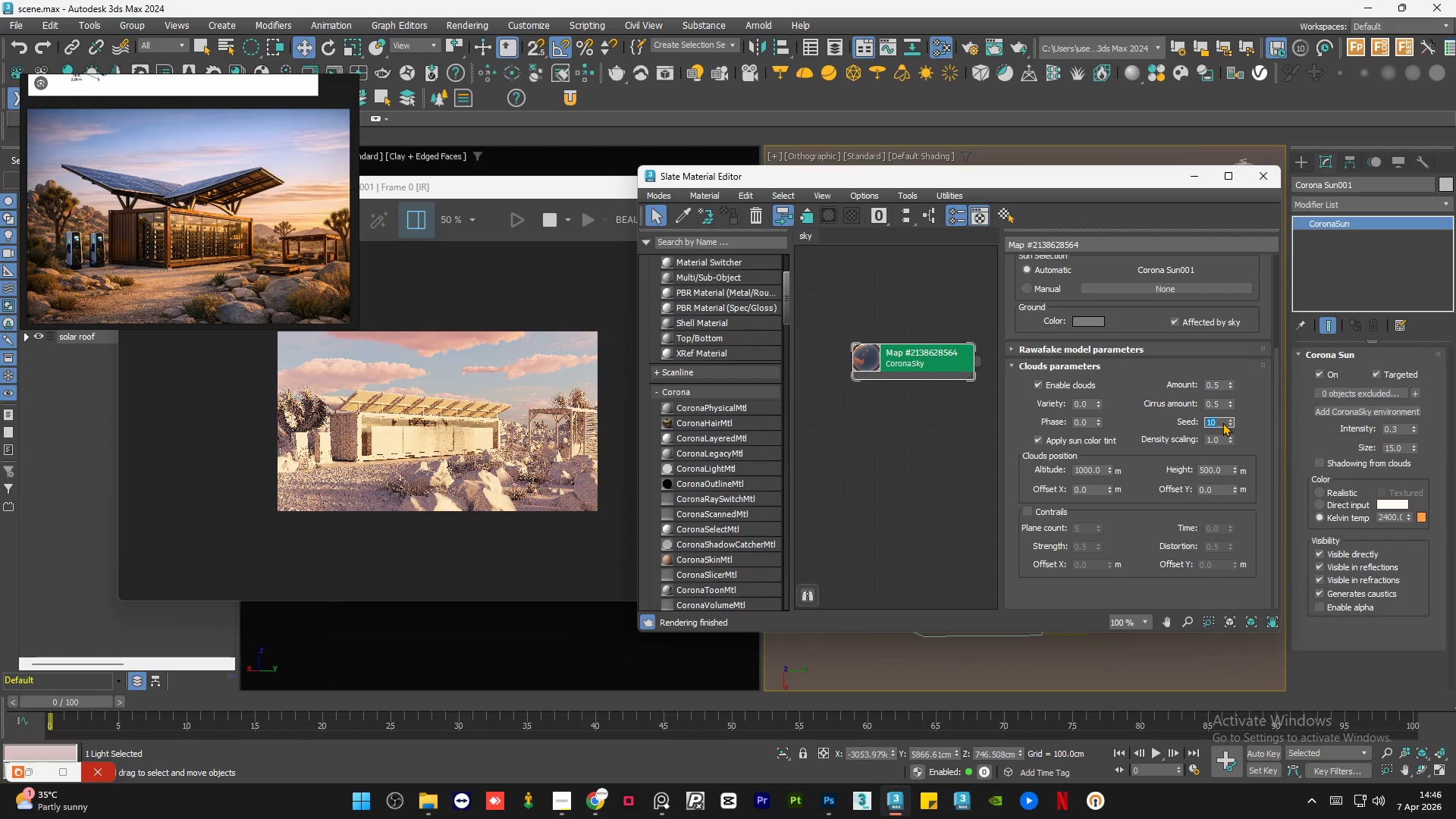 
left_click_drag(start_coordinate=[1274, 455], to_coordinate=[1257, 315])
 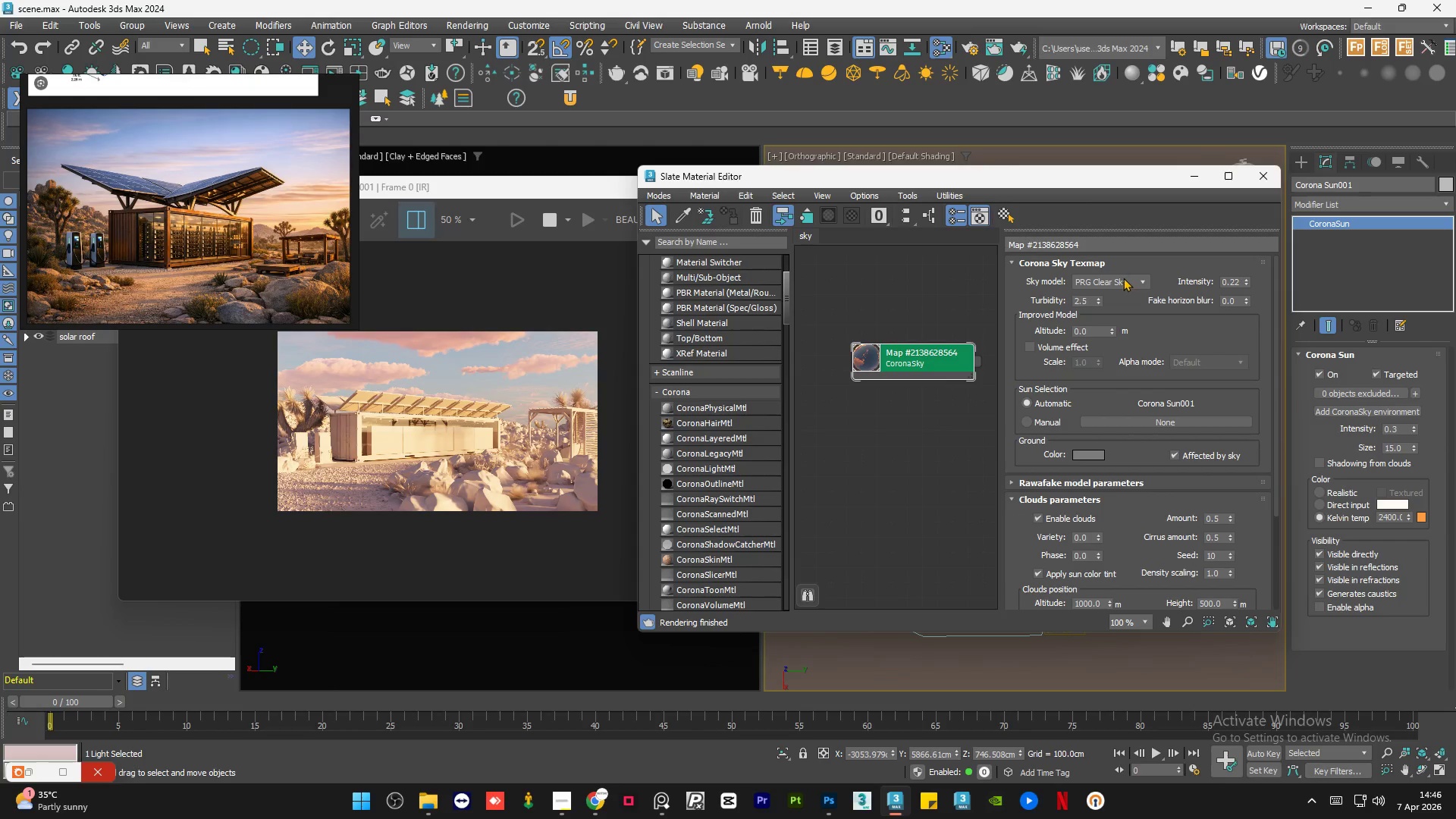 
scroll: coordinate [1119, 279], scroll_direction: down, amount: 1.0
 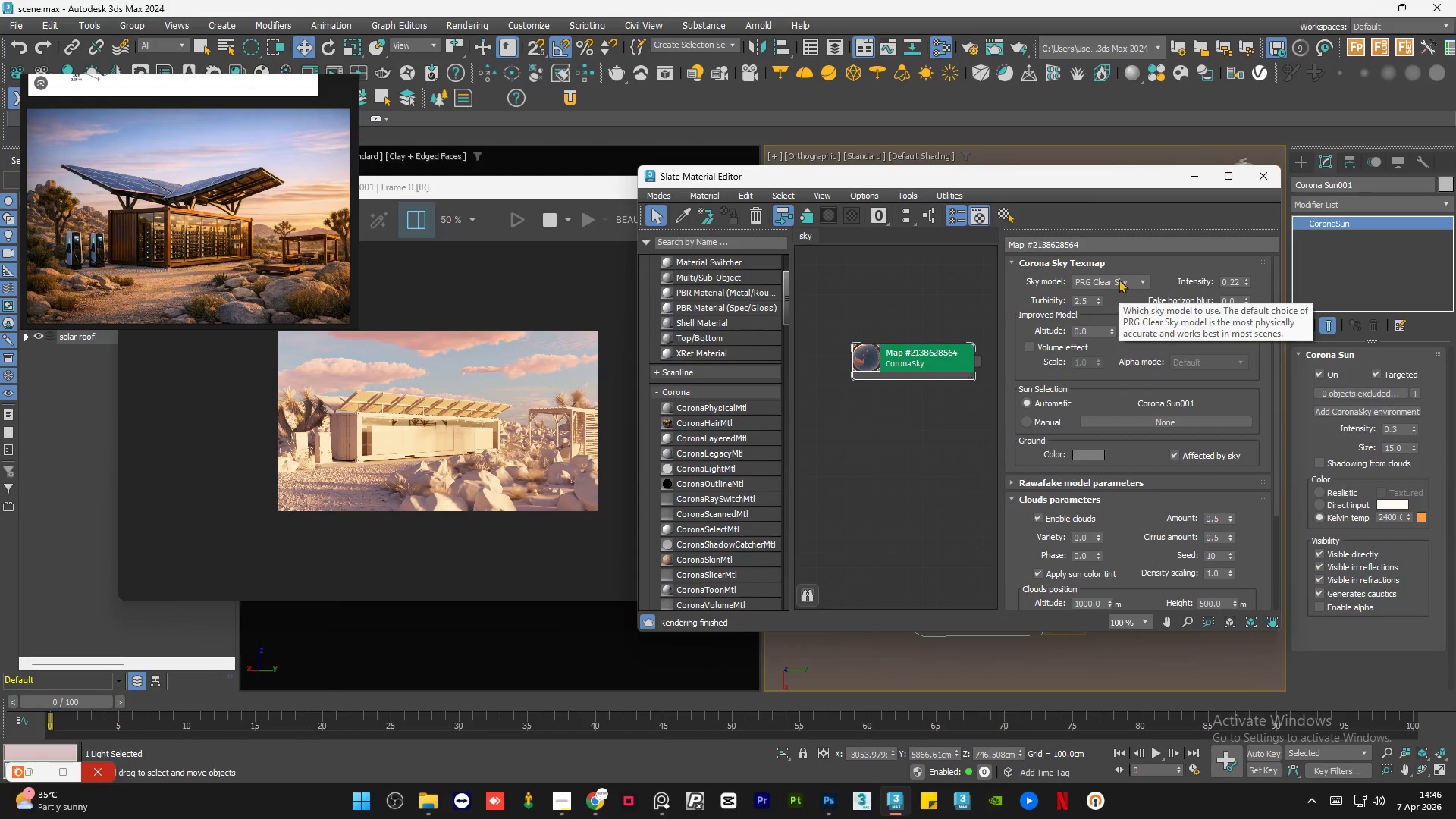 
left_click([1119, 279])
 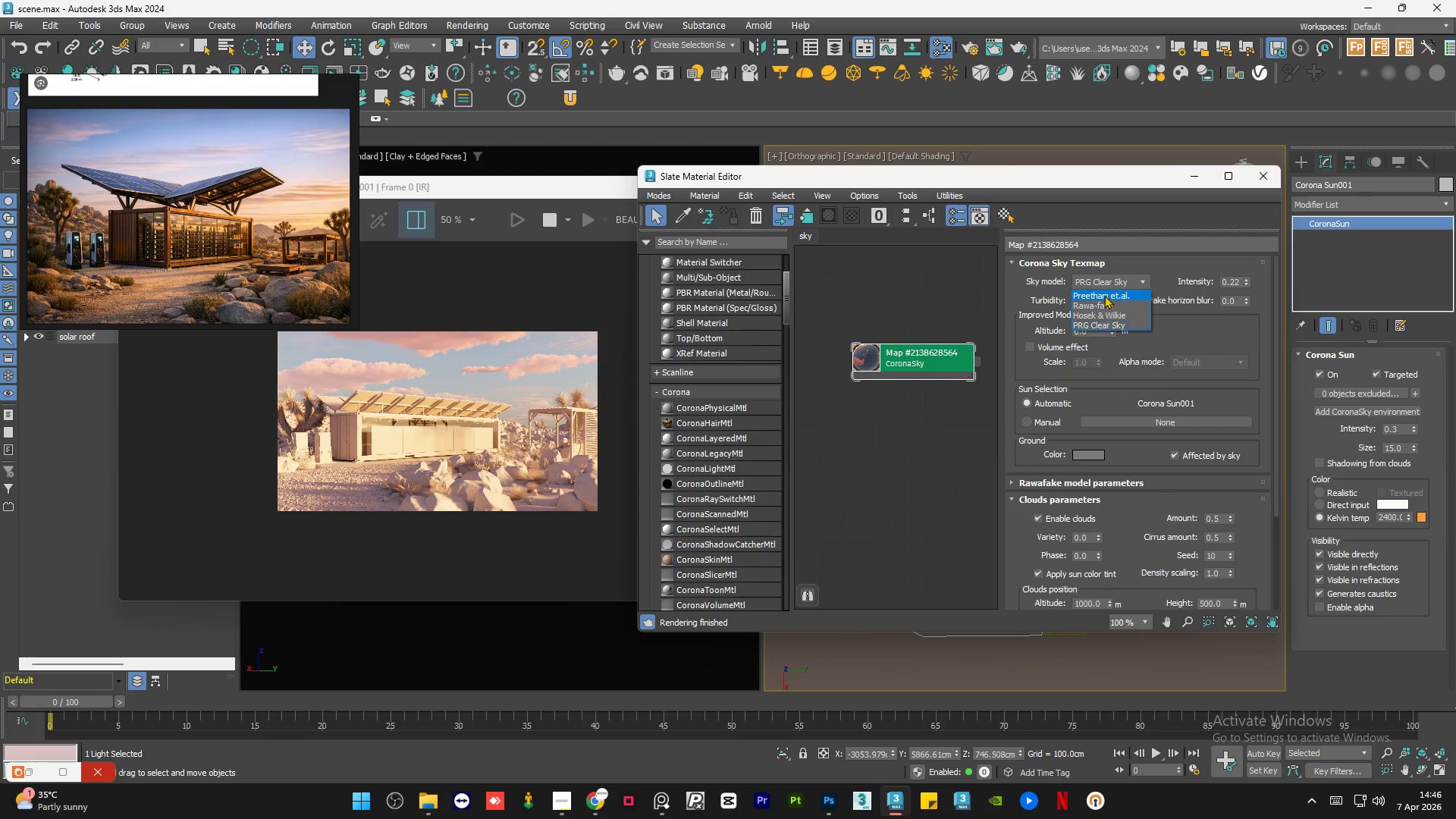 
left_click([1104, 295])
 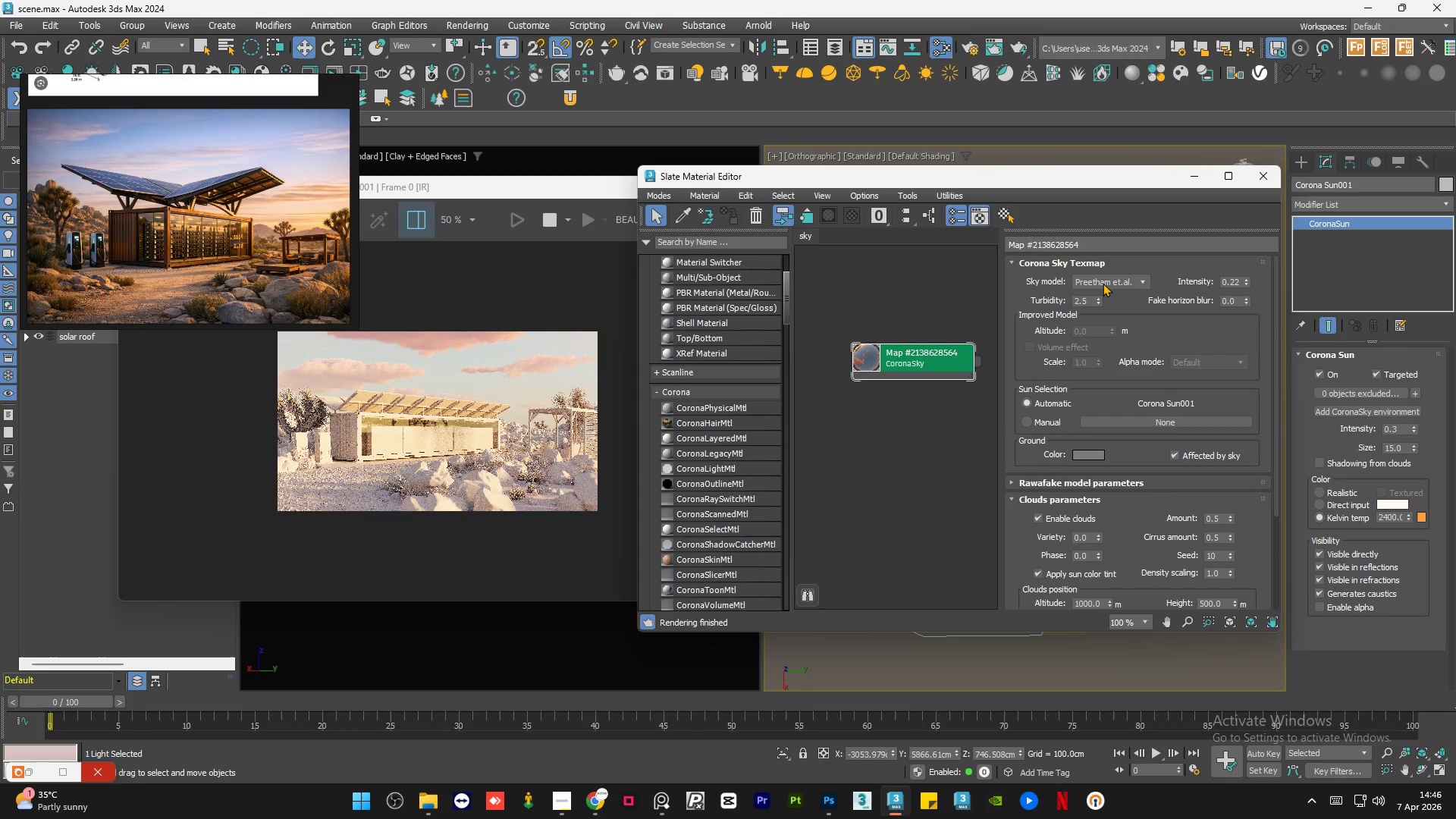 
scroll: coordinate [1103, 282], scroll_direction: down, amount: 1.0
 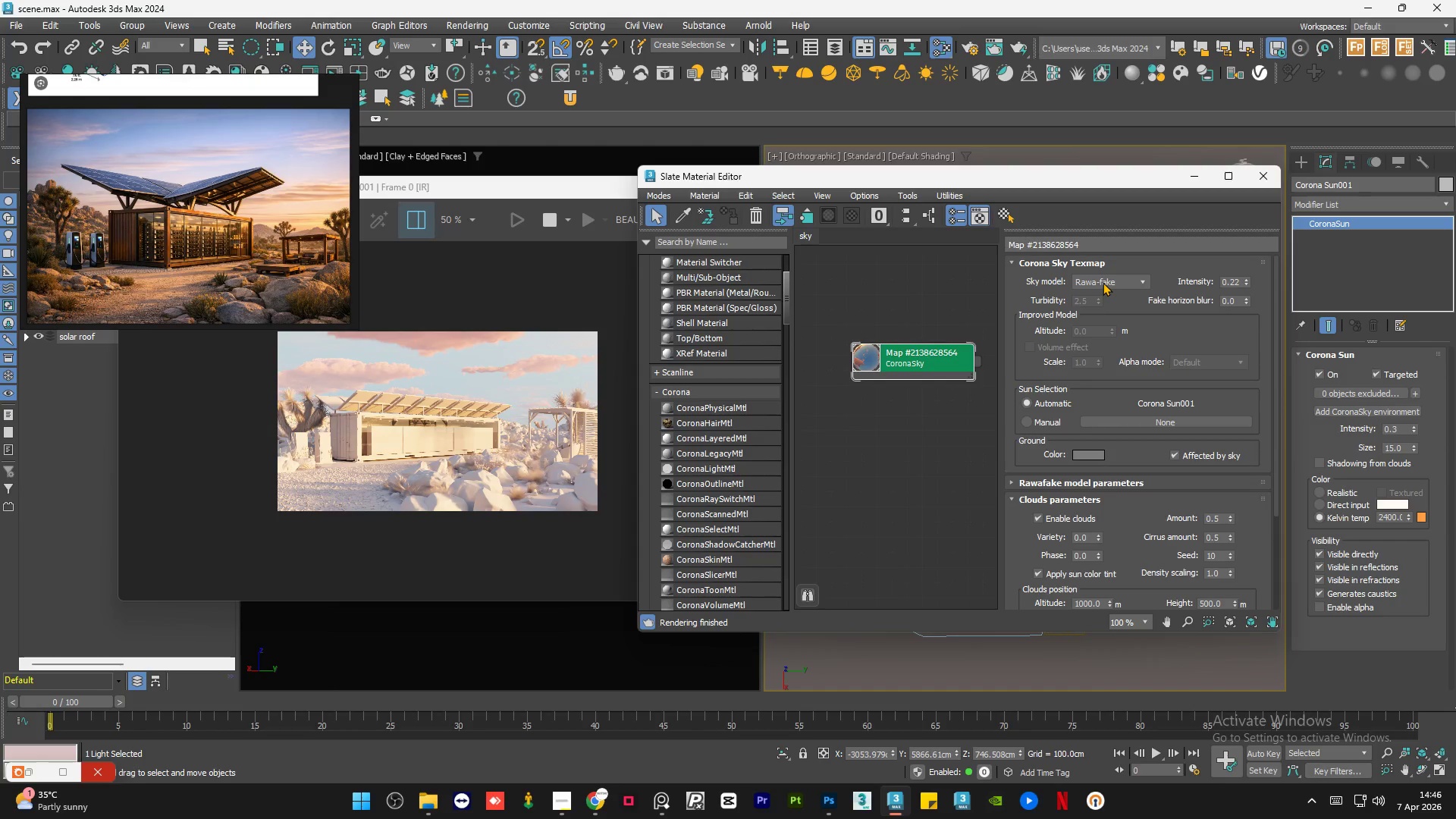 
wait(6.35)
 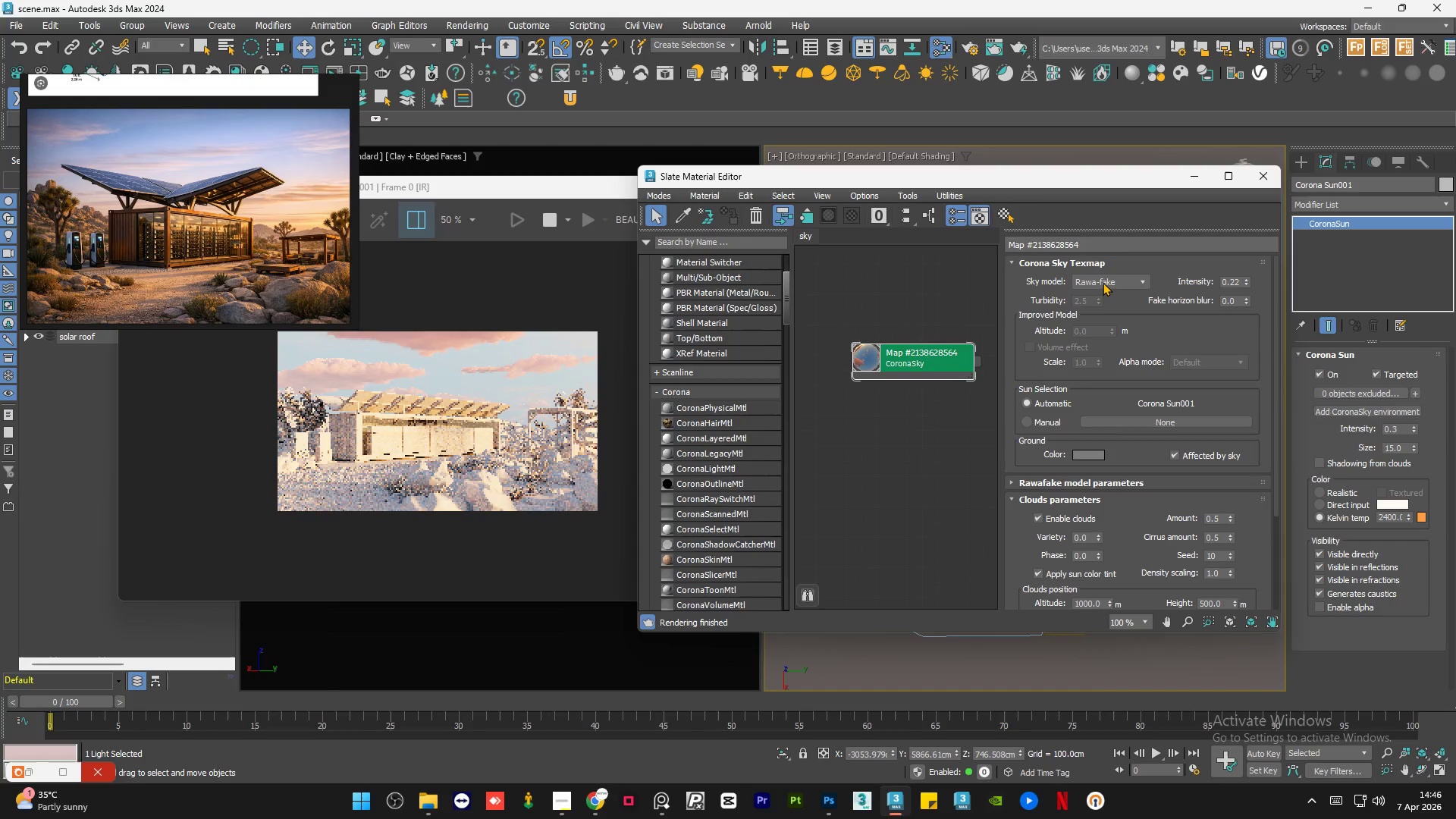 
scroll: coordinate [1103, 282], scroll_direction: down, amount: 2.0
 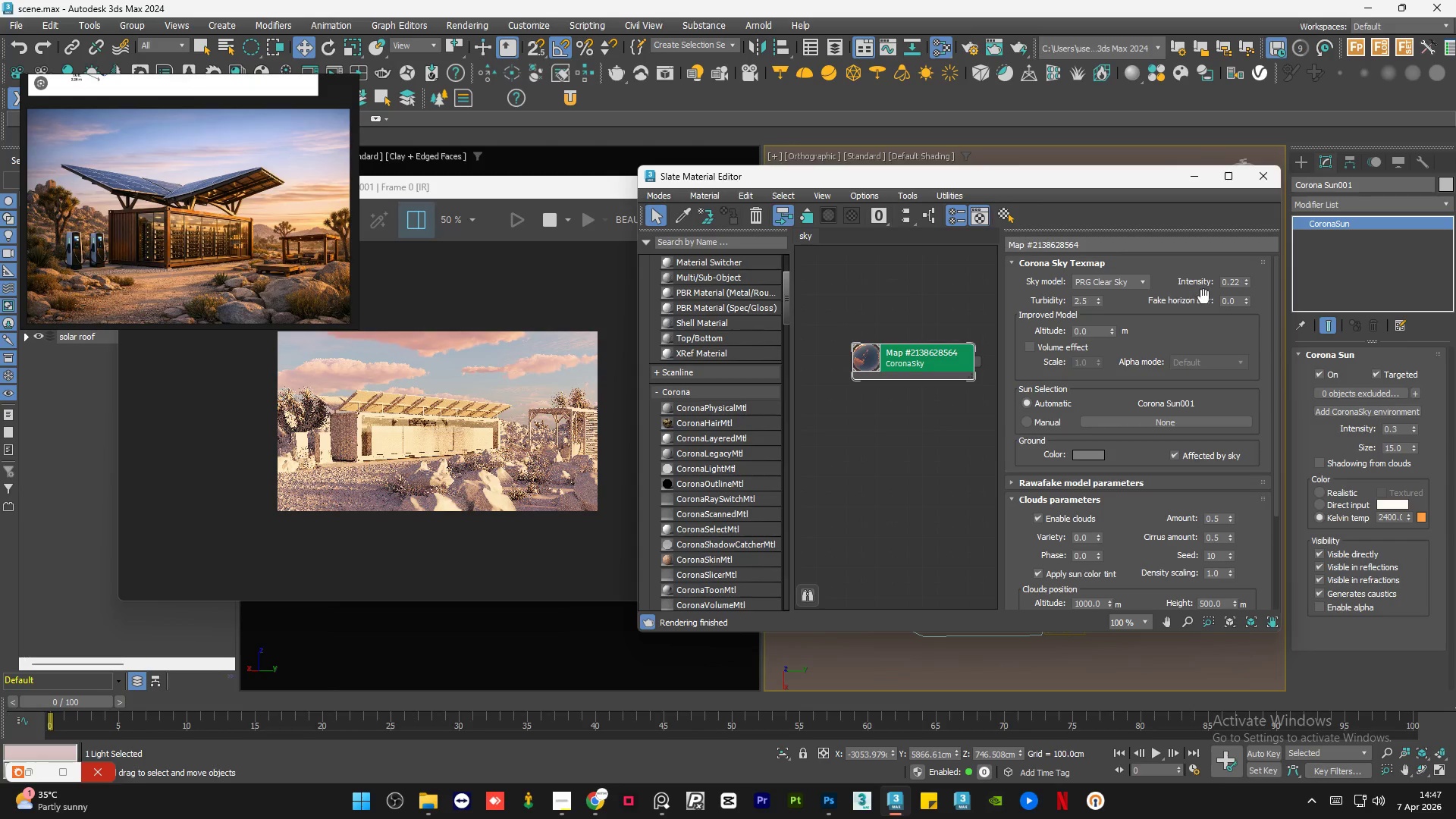 
double_click([1233, 303])
 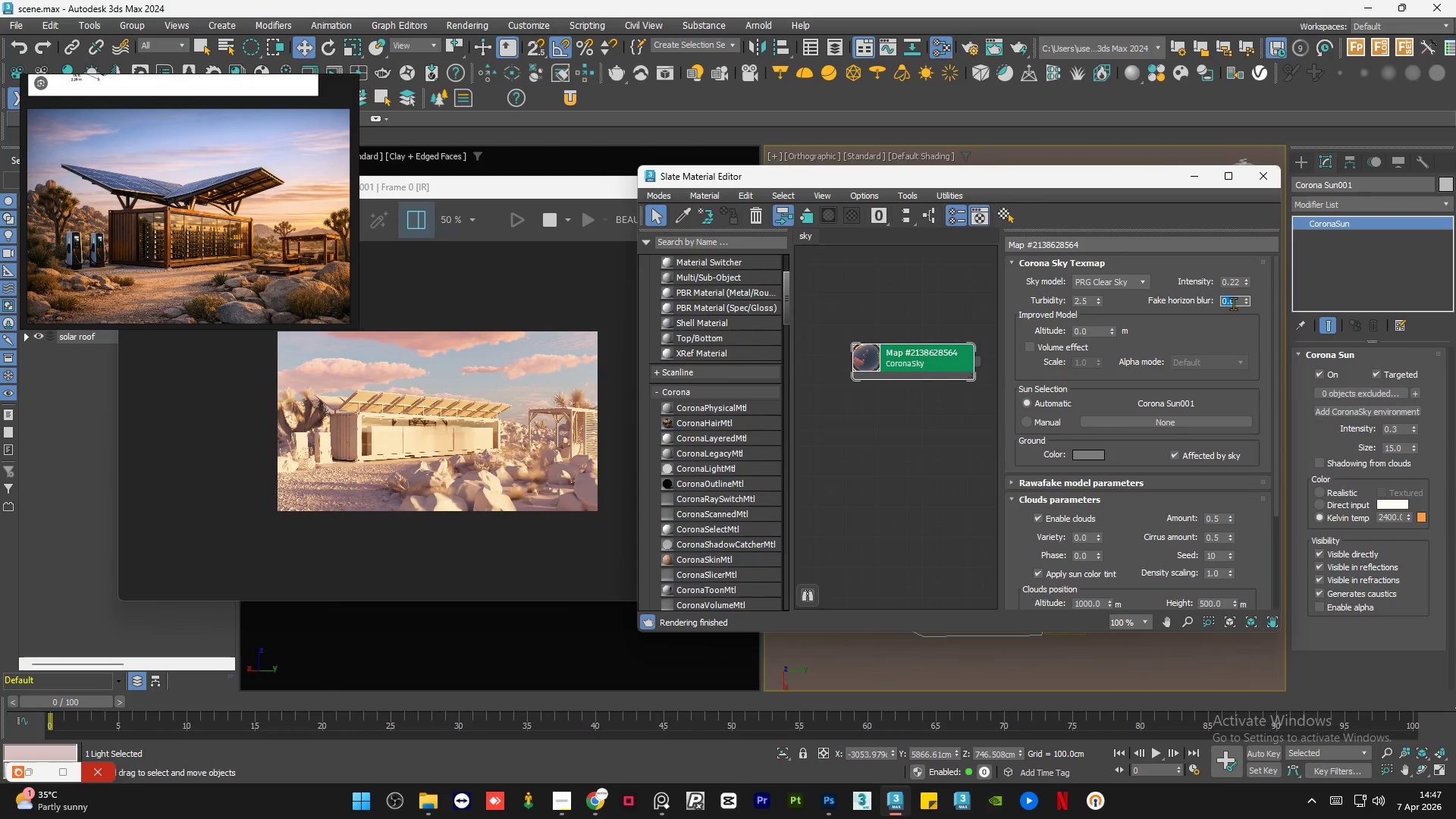 
key(Numpad1)
 